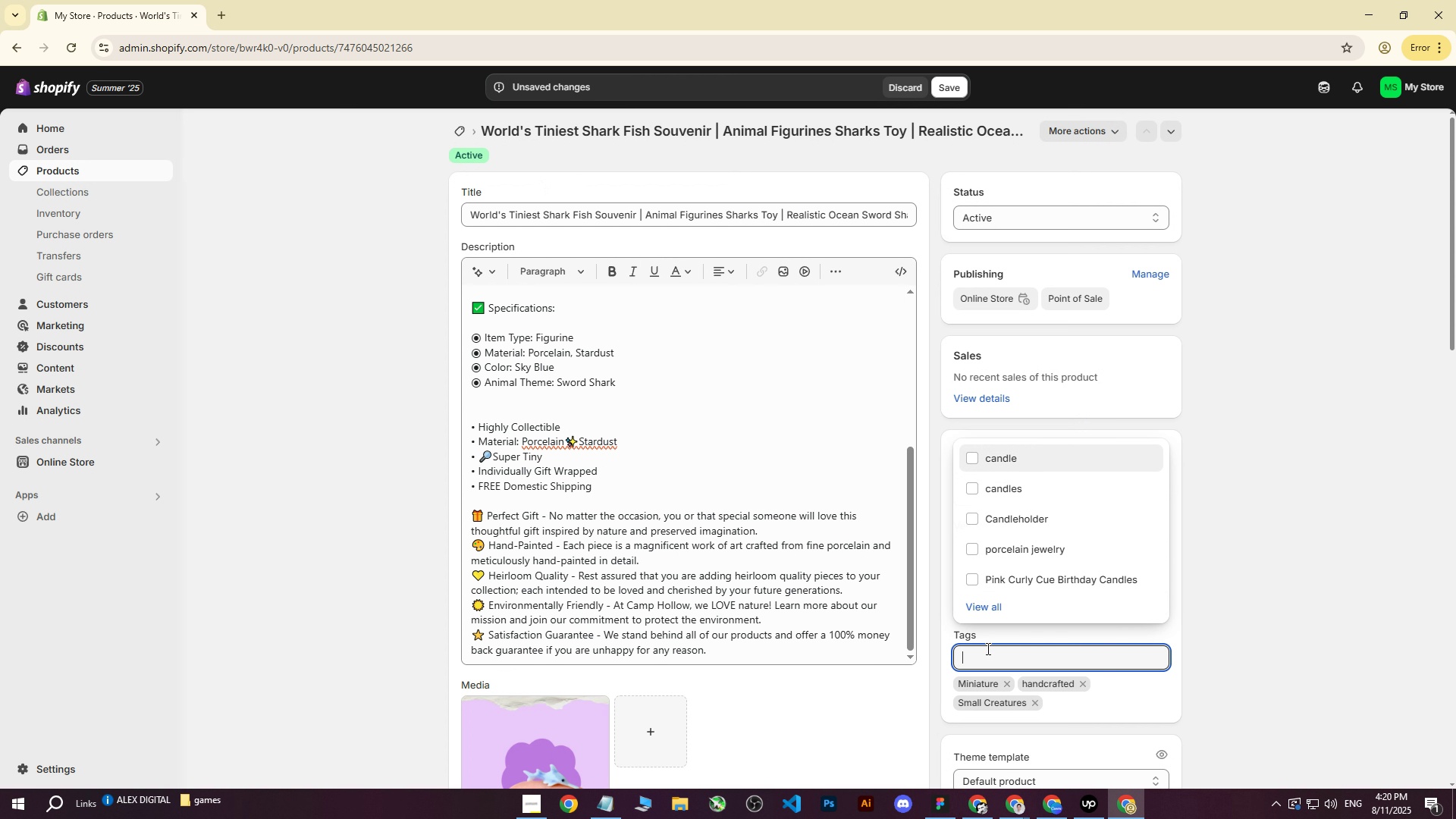 
key(Control+V)
 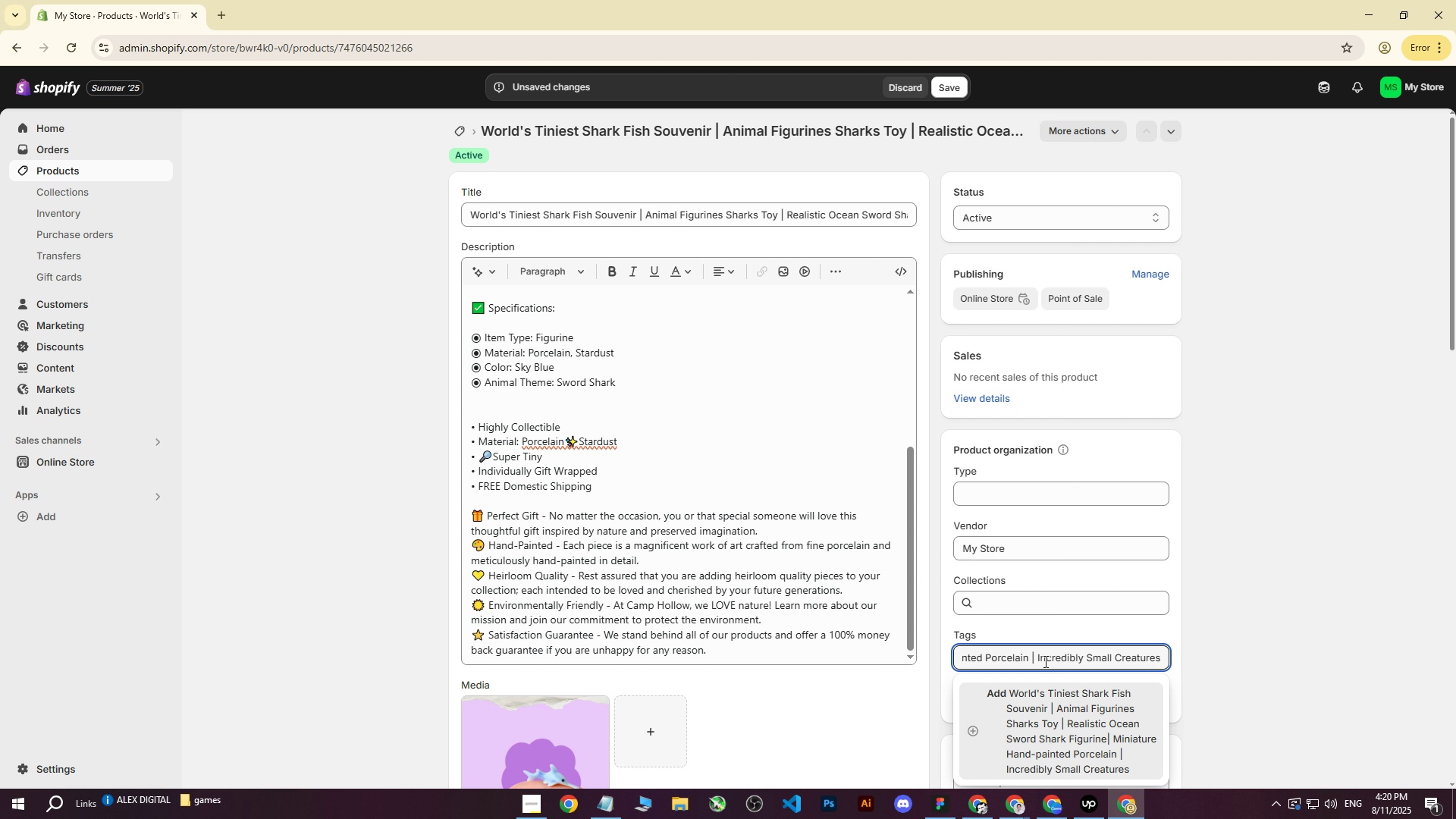 
left_click([1036, 660])
 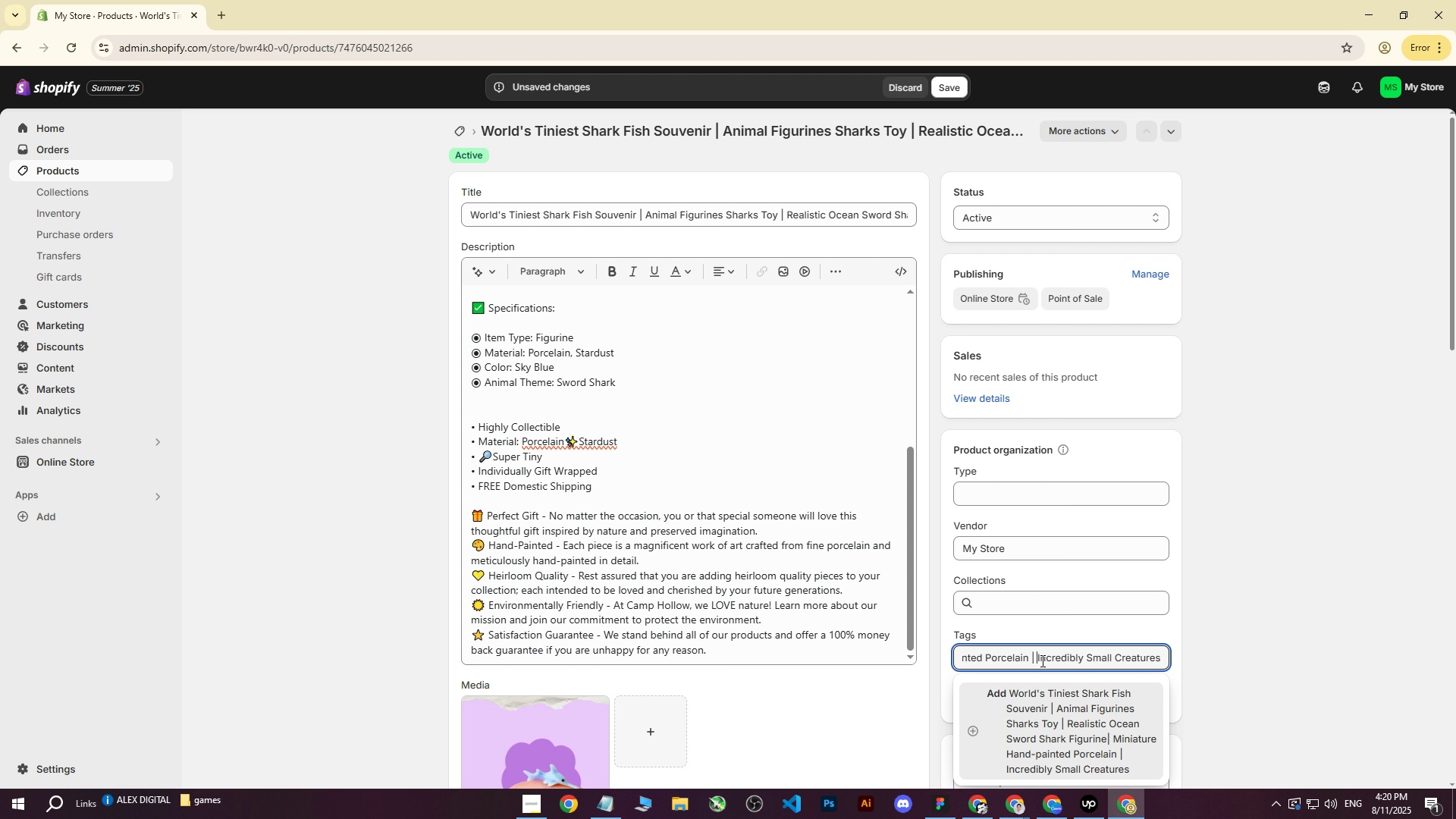 
key(Backspace)
 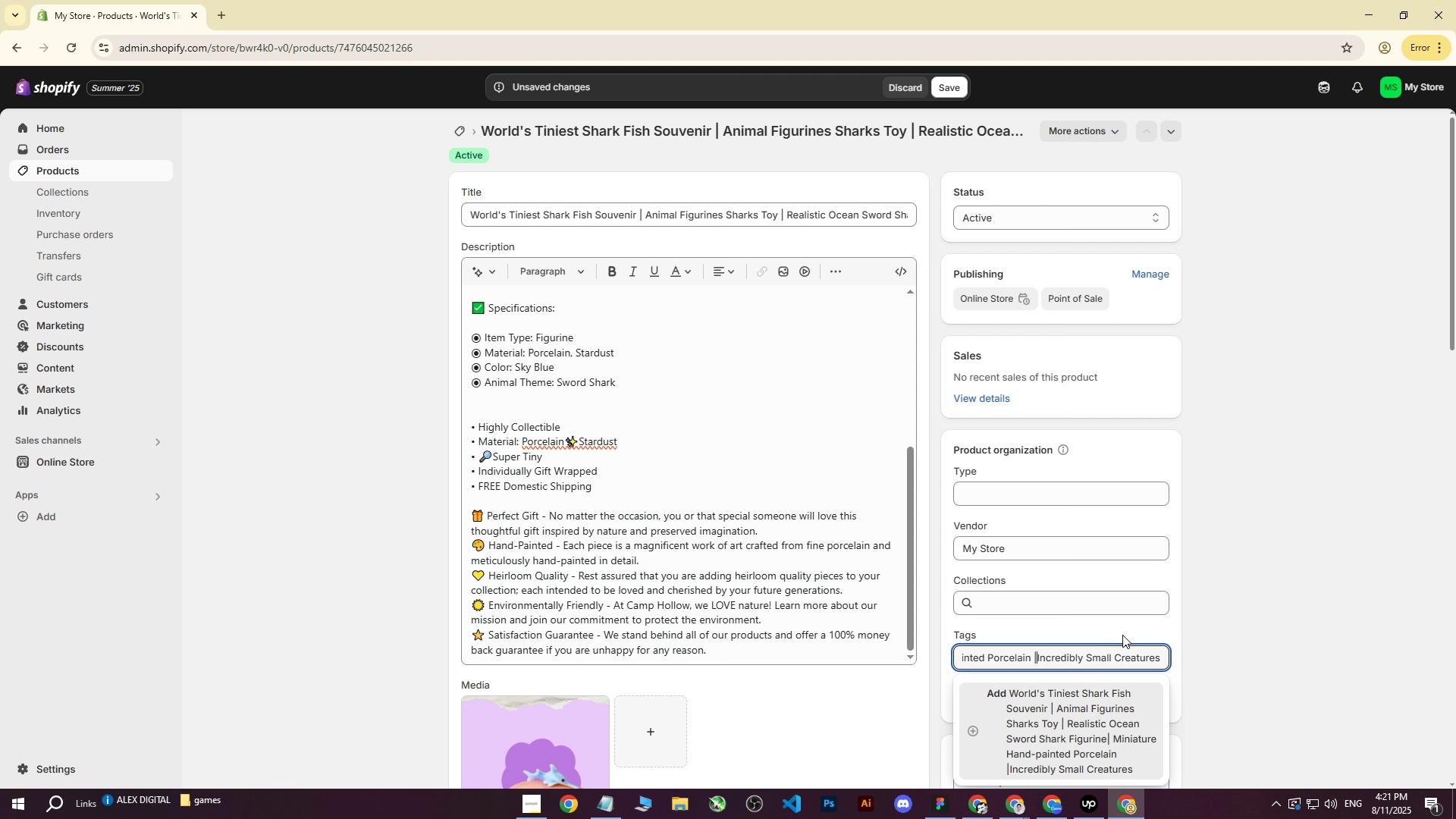 
key(Backspace)
 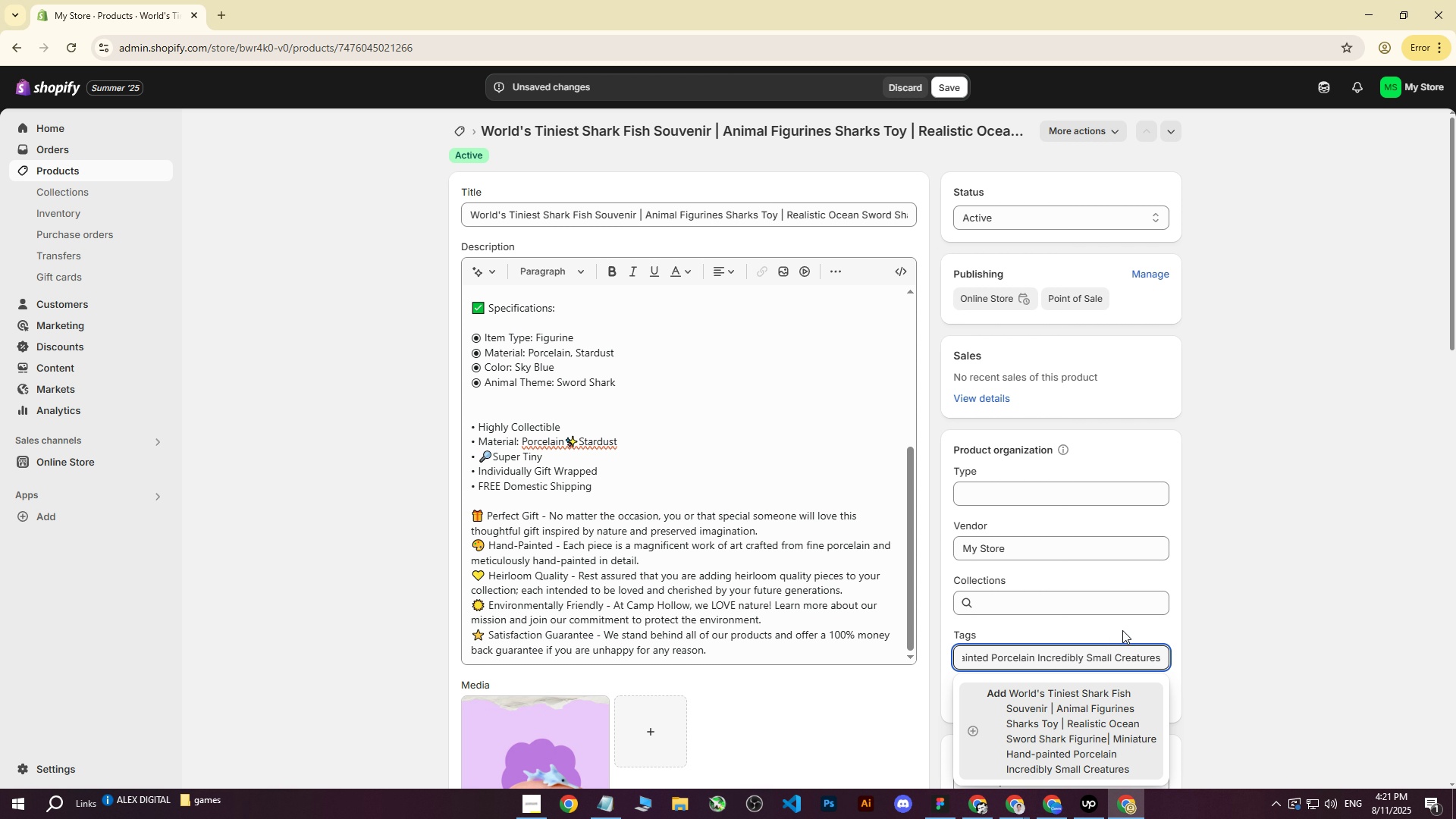 
key(Backspace)
 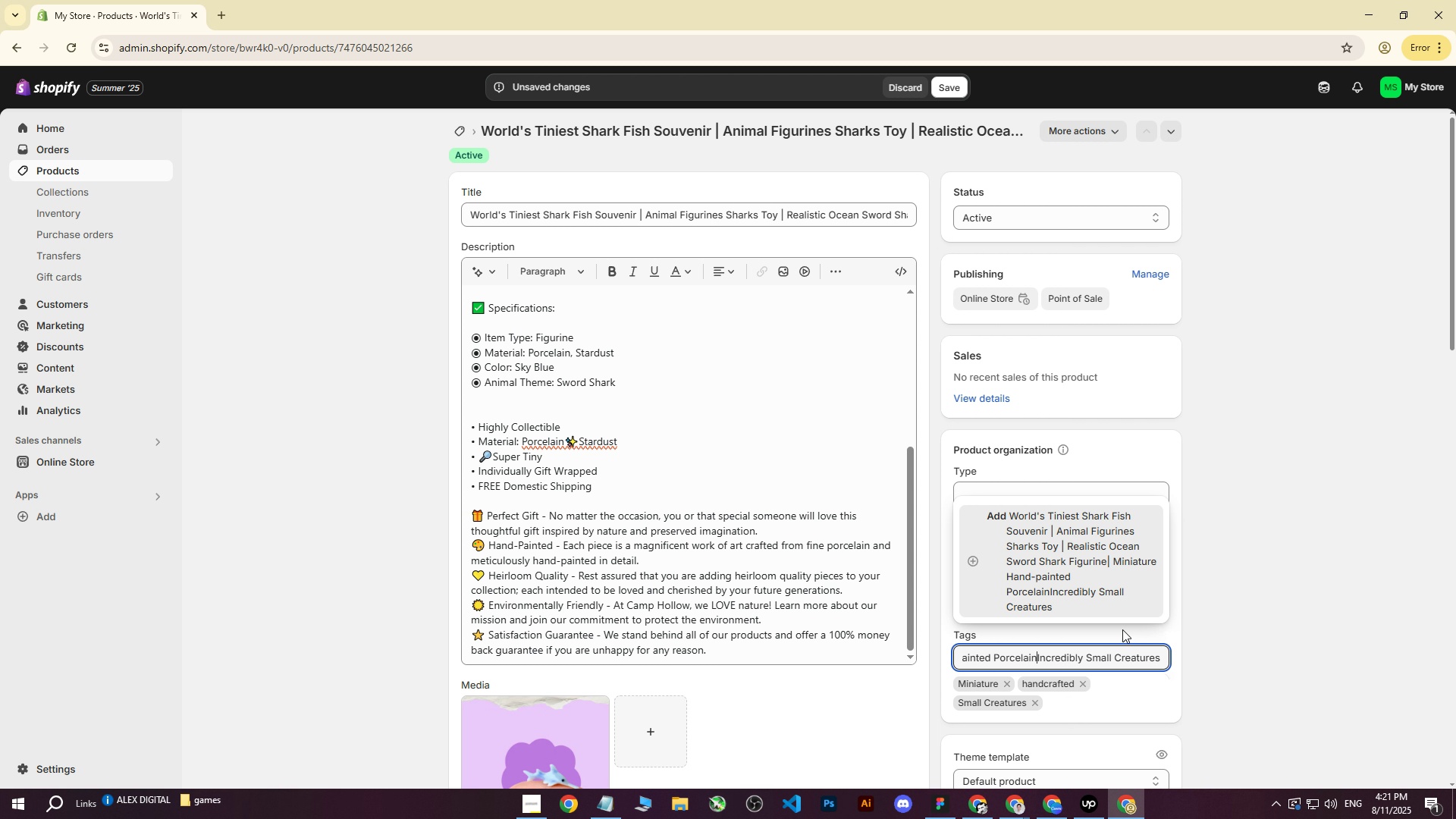 
hold_key(key=ArrowLeft, duration=1.54)
 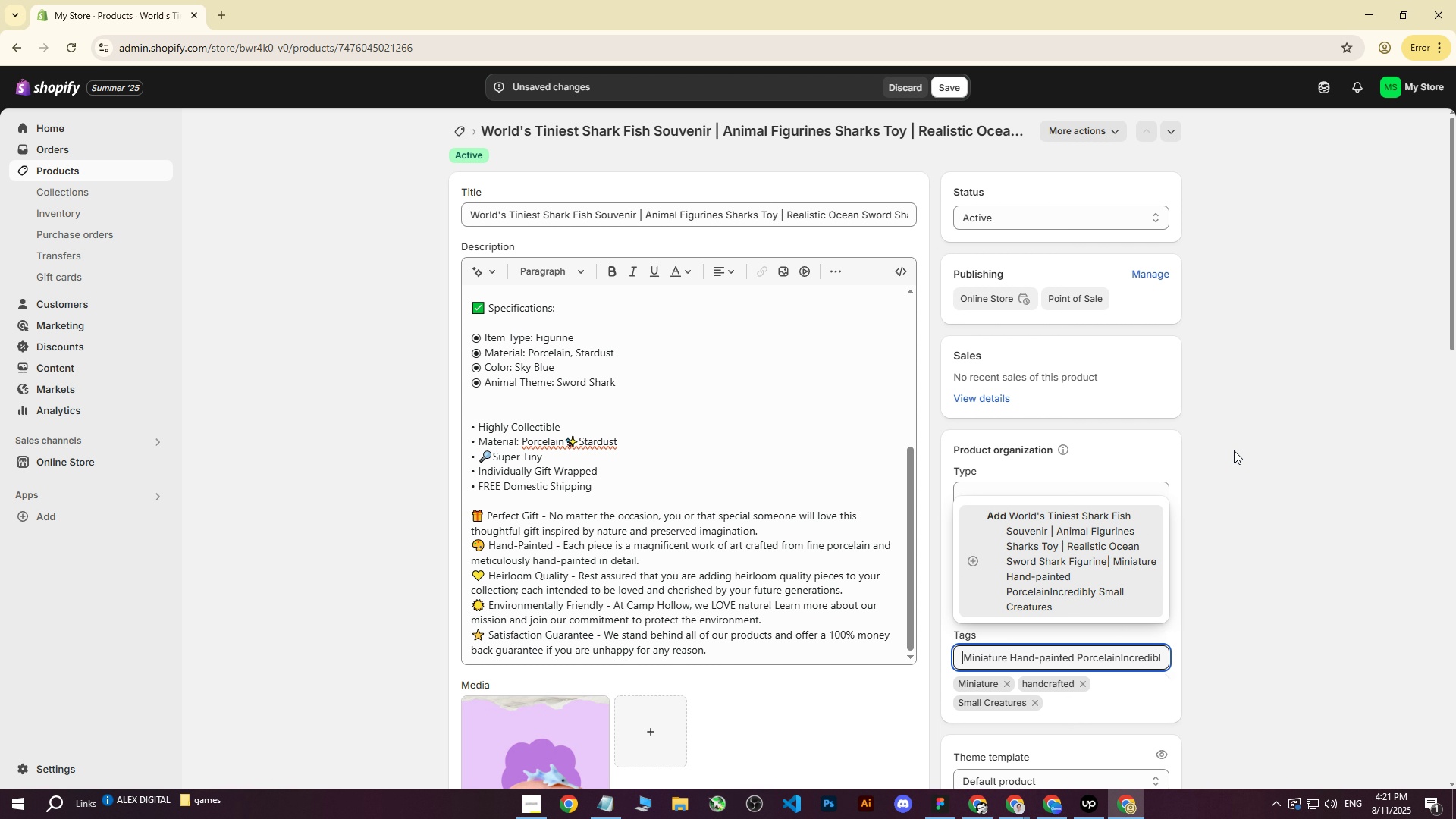 
key(ArrowLeft)
 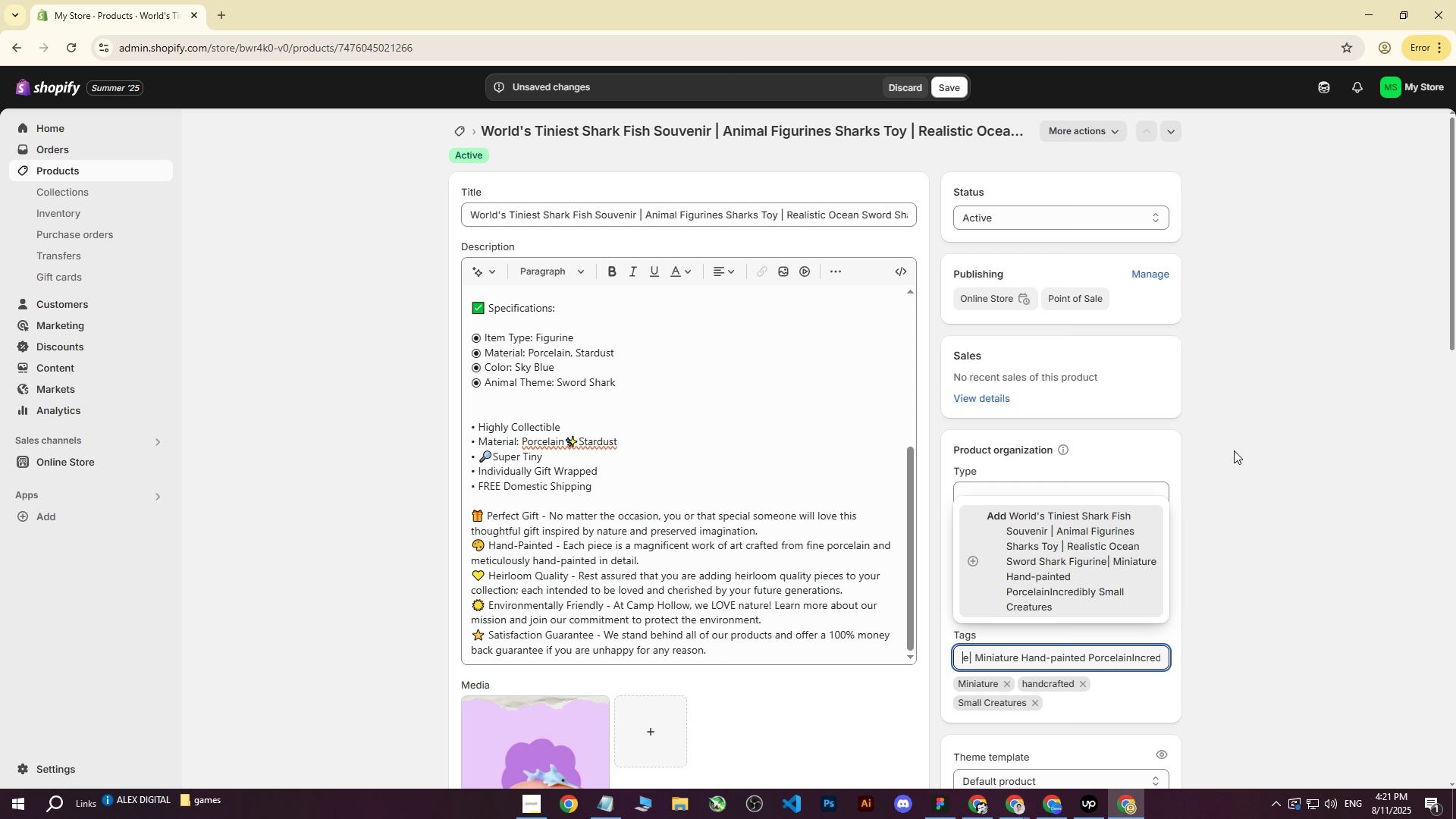 
key(ArrowLeft)
 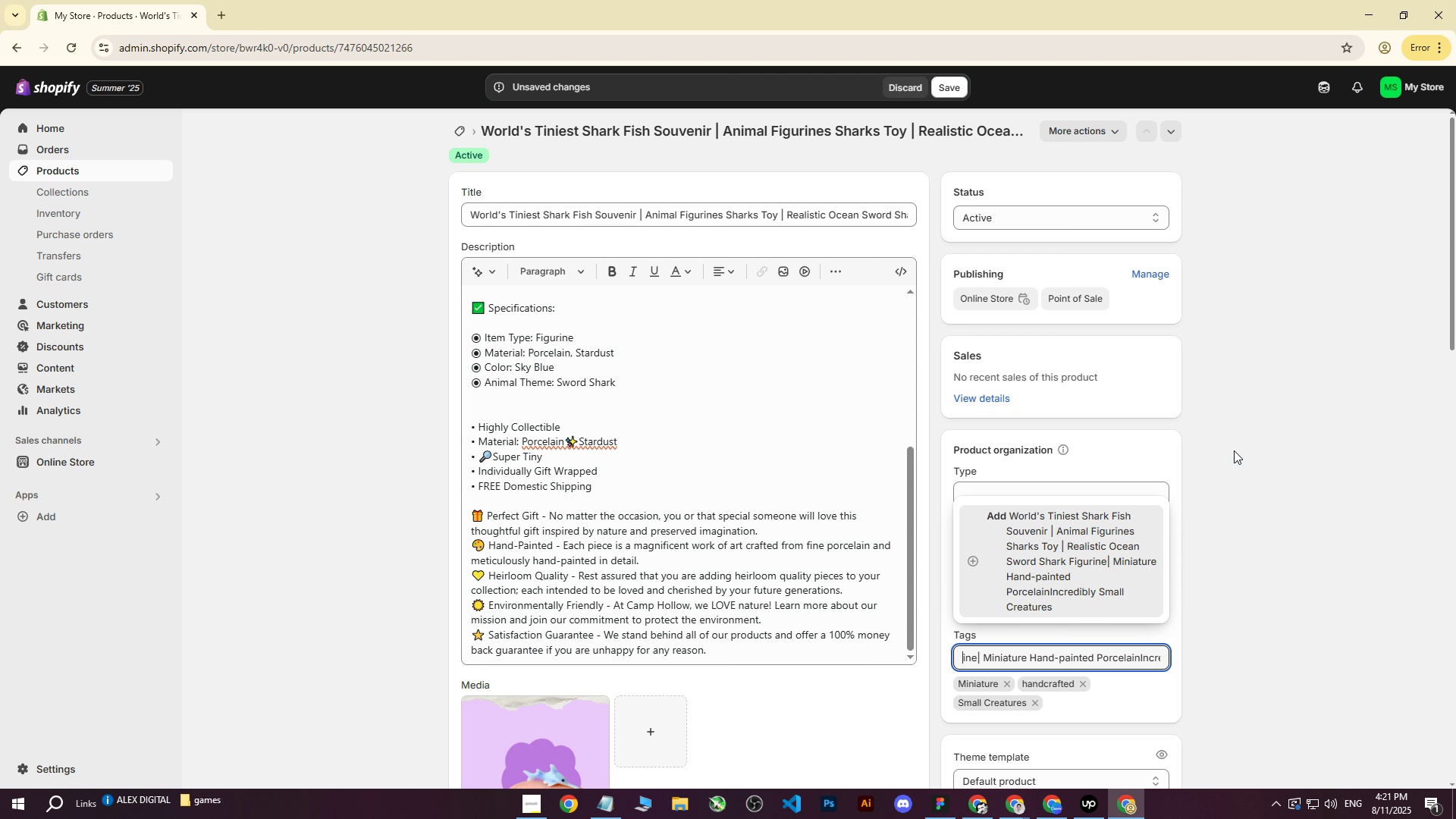 
key(ArrowLeft)
 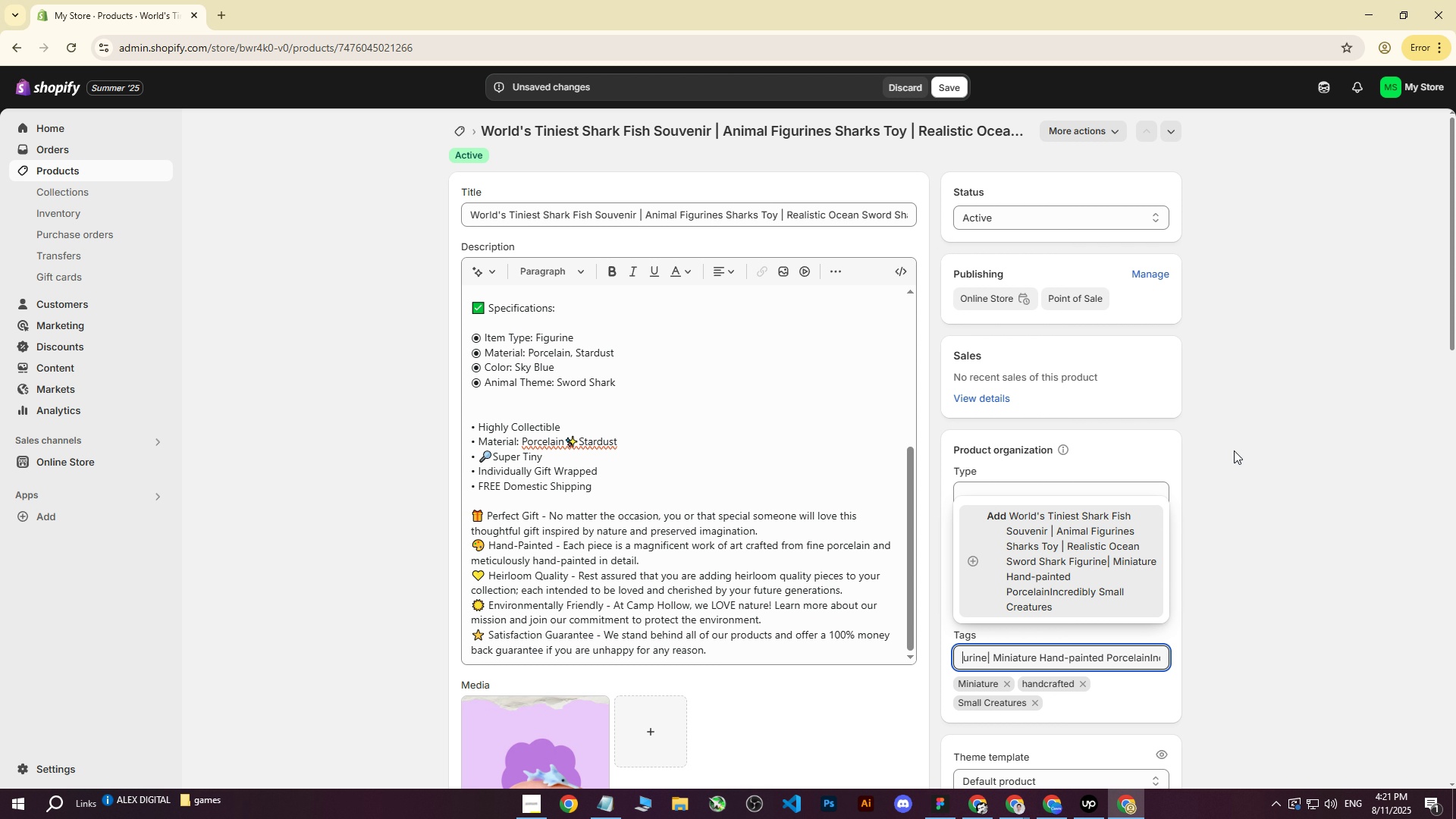 
key(ArrowLeft)
 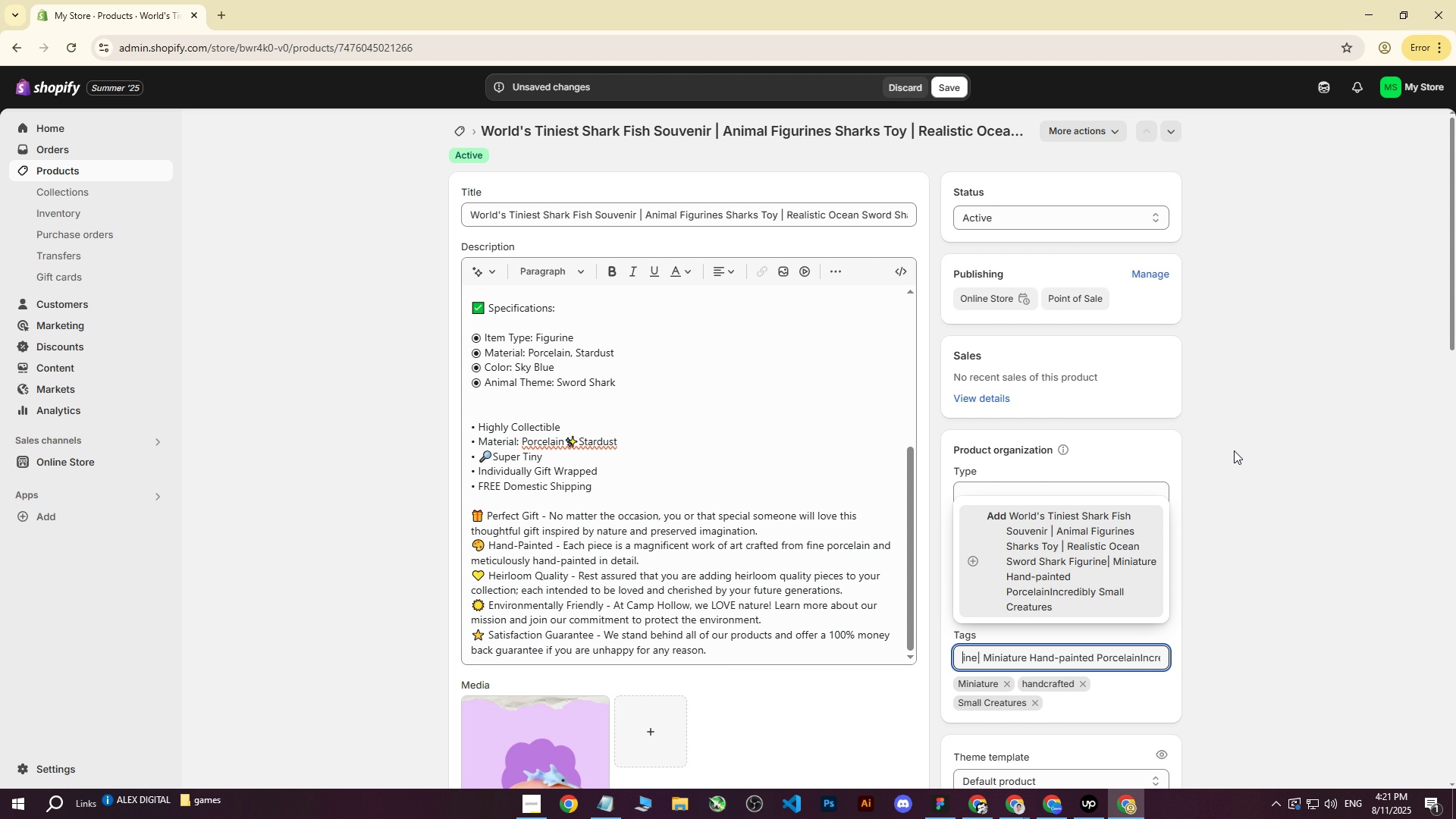 
key(ArrowLeft)
 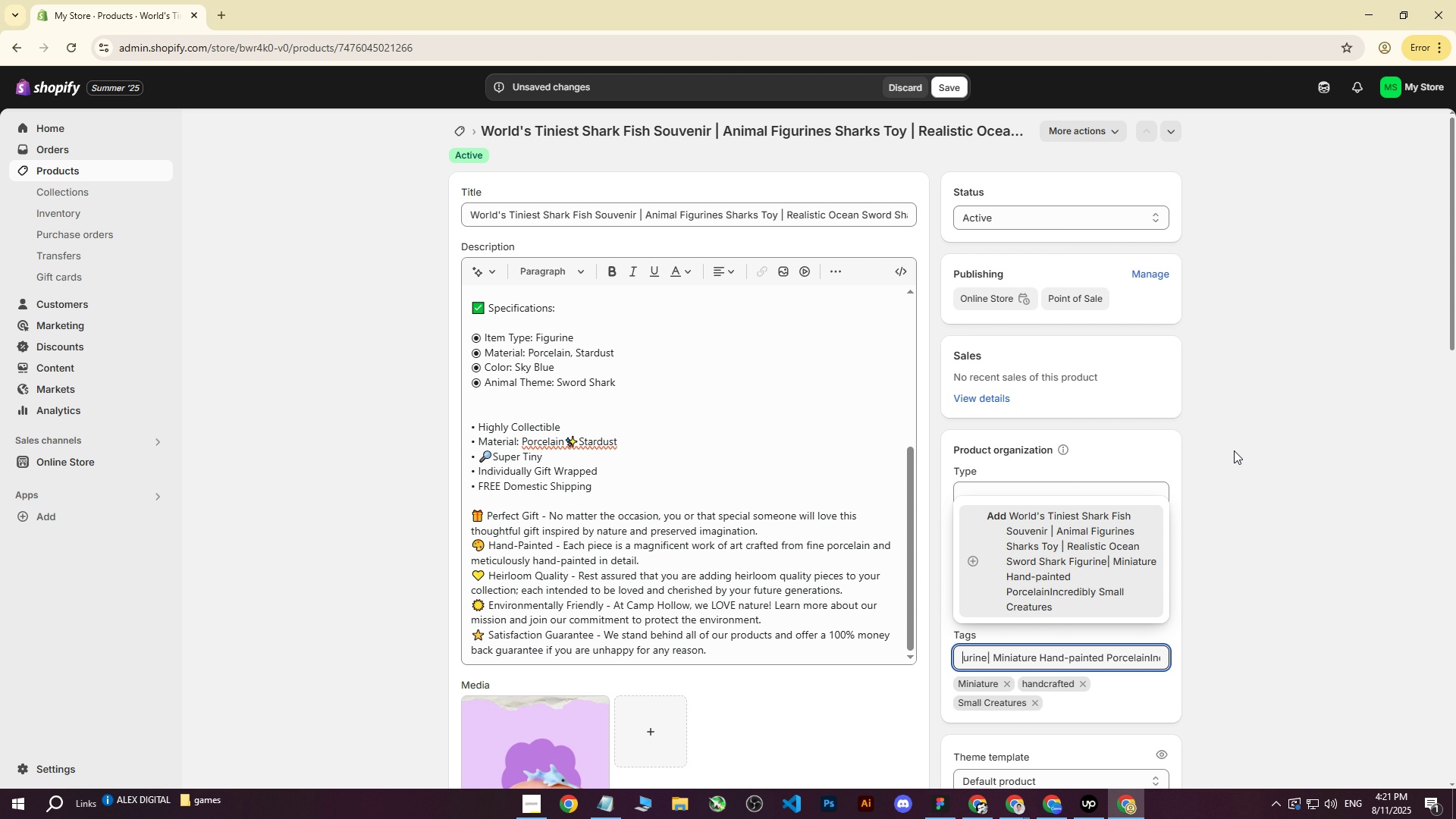 
key(ArrowLeft)
 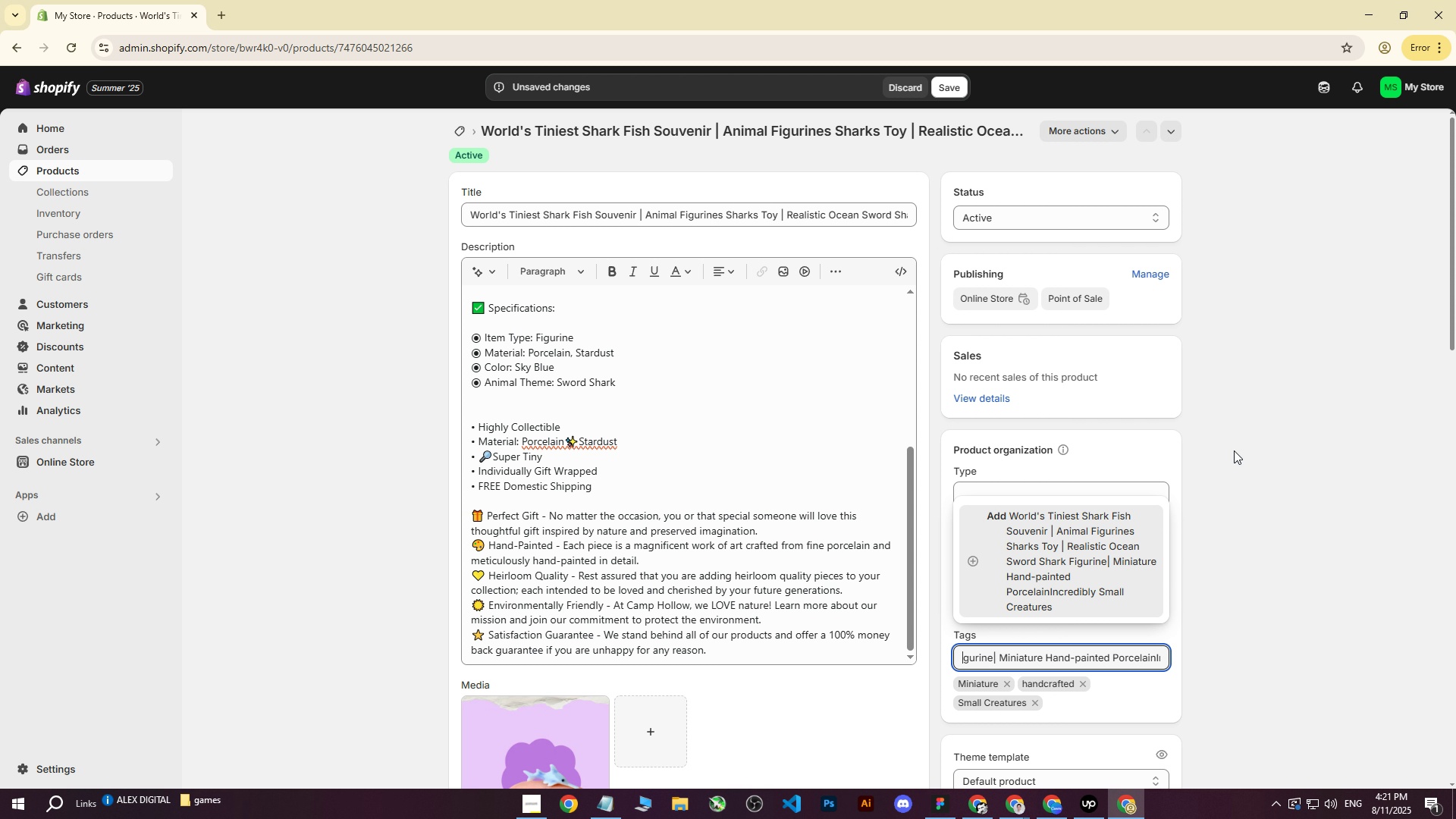 
key(ArrowLeft)
 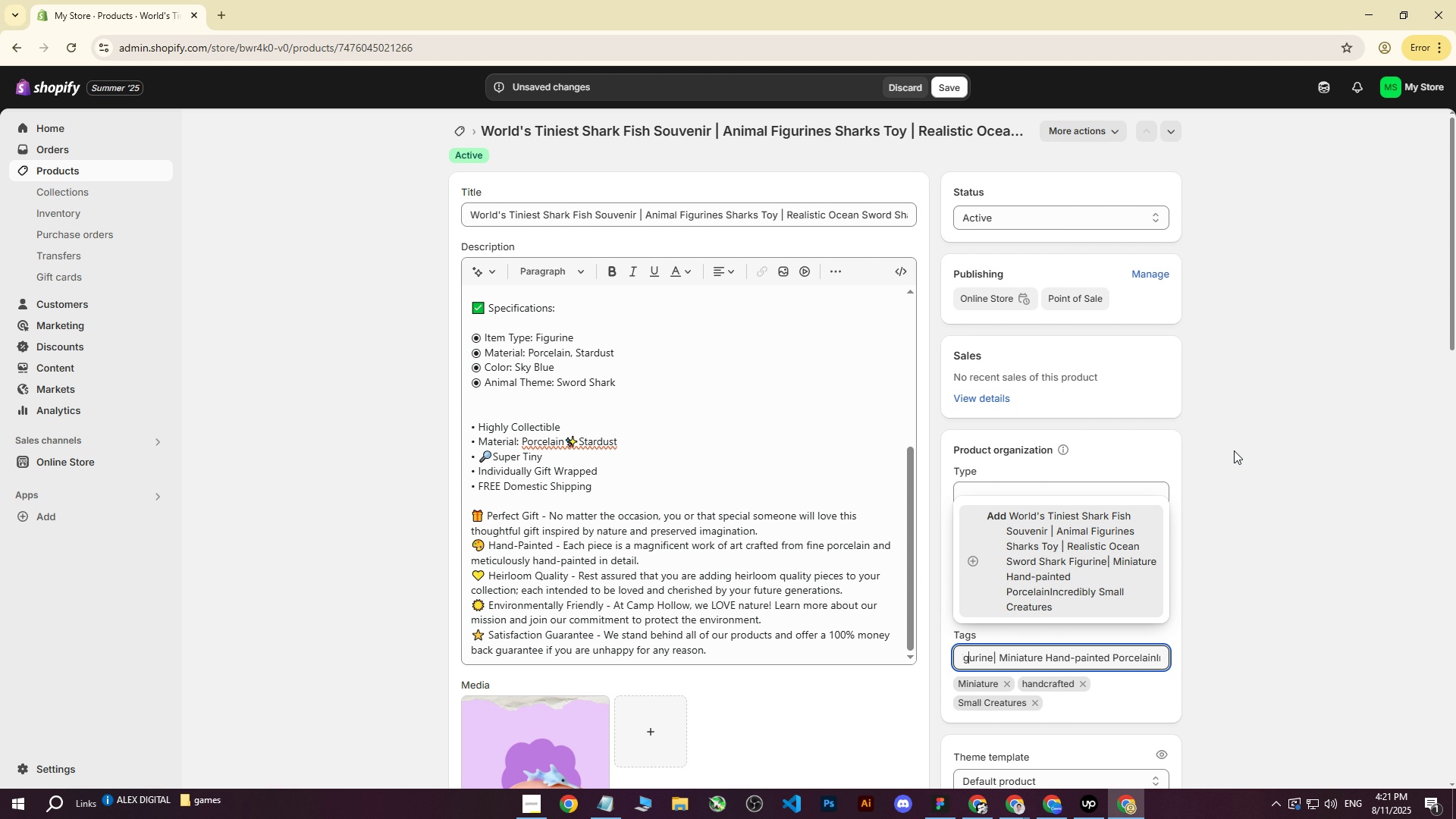 
key(ArrowRight)
 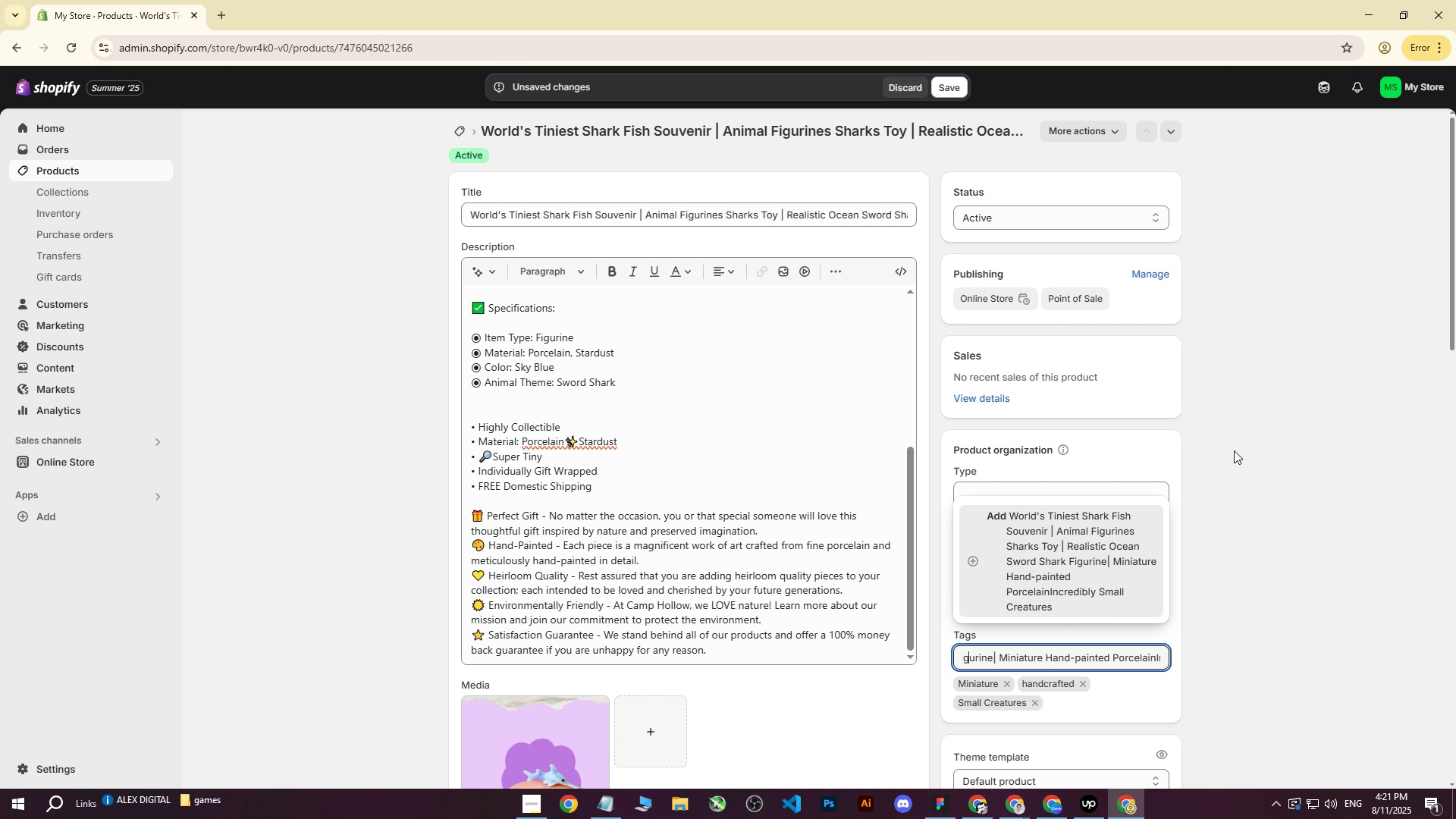 
key(ArrowRight)
 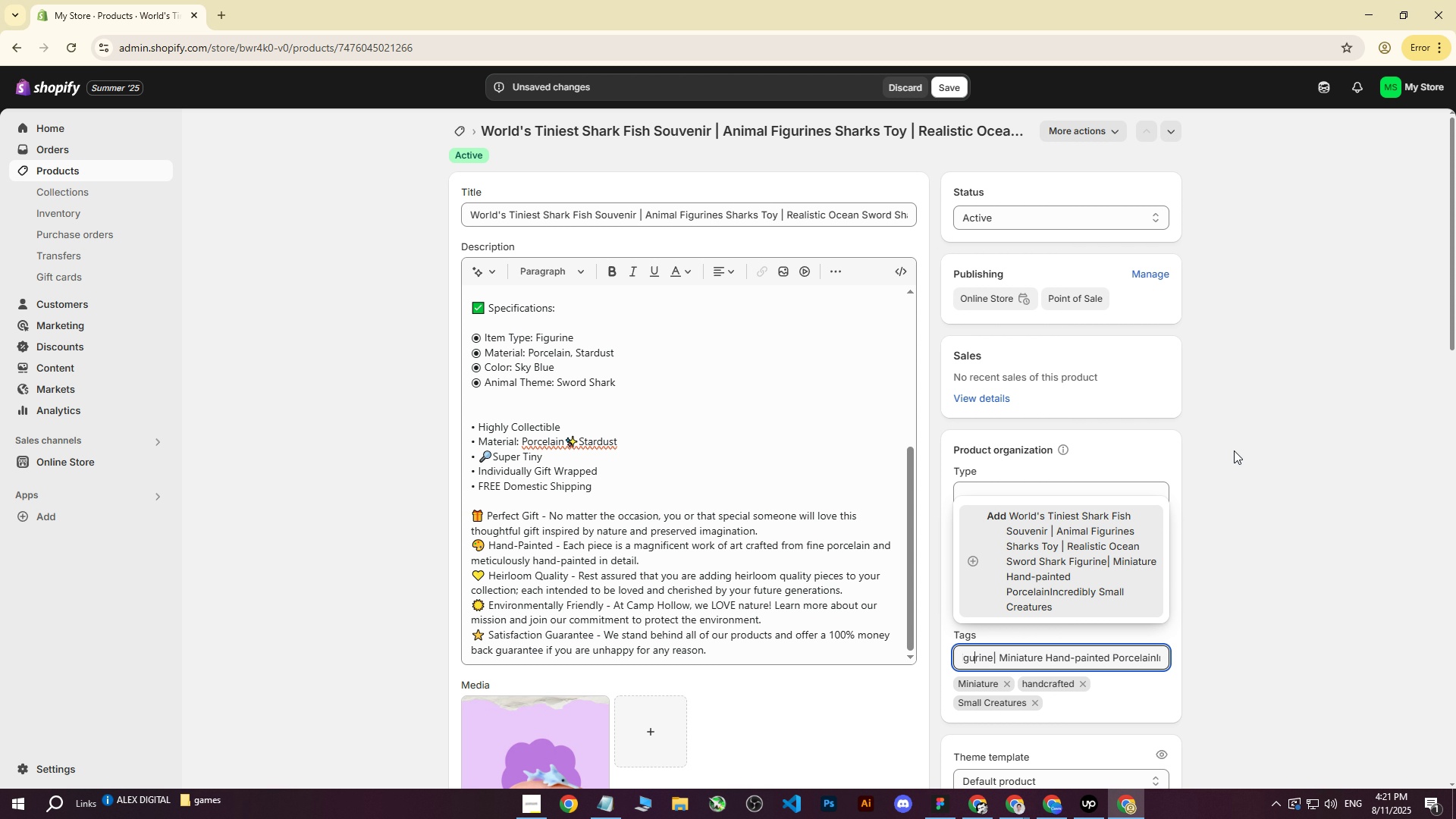 
key(ArrowRight)
 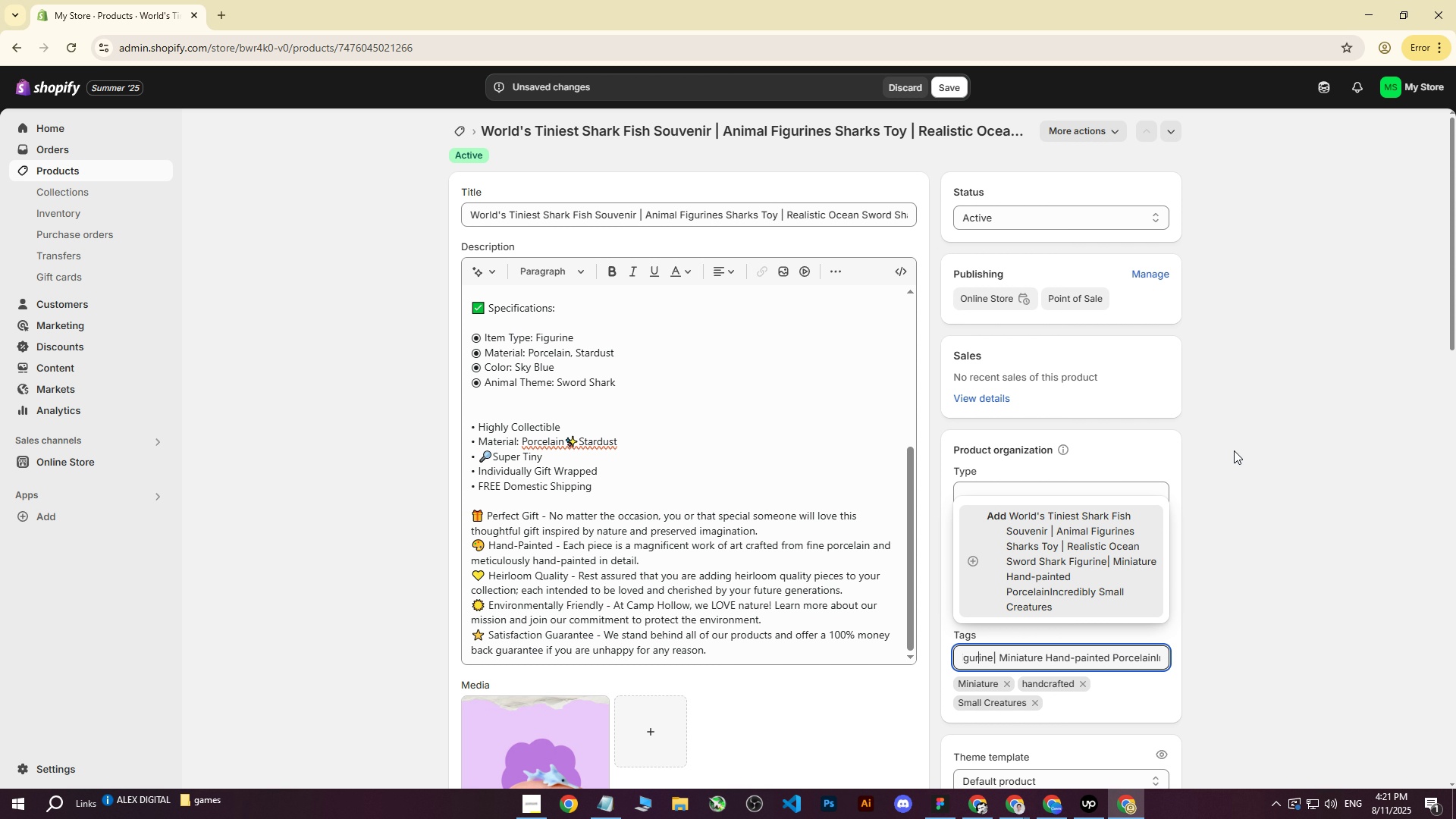 
key(ArrowRight)
 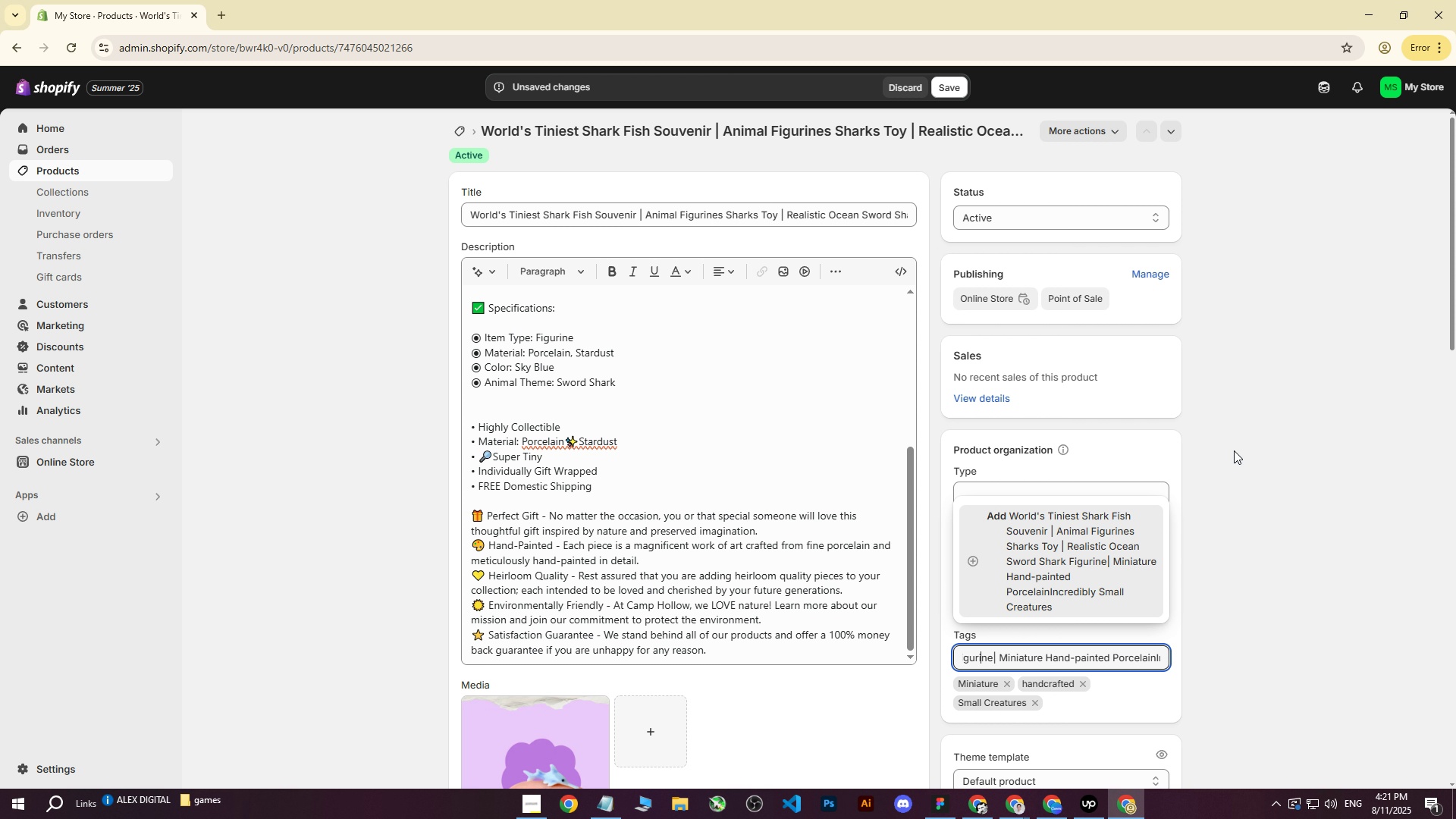 
key(ArrowRight)
 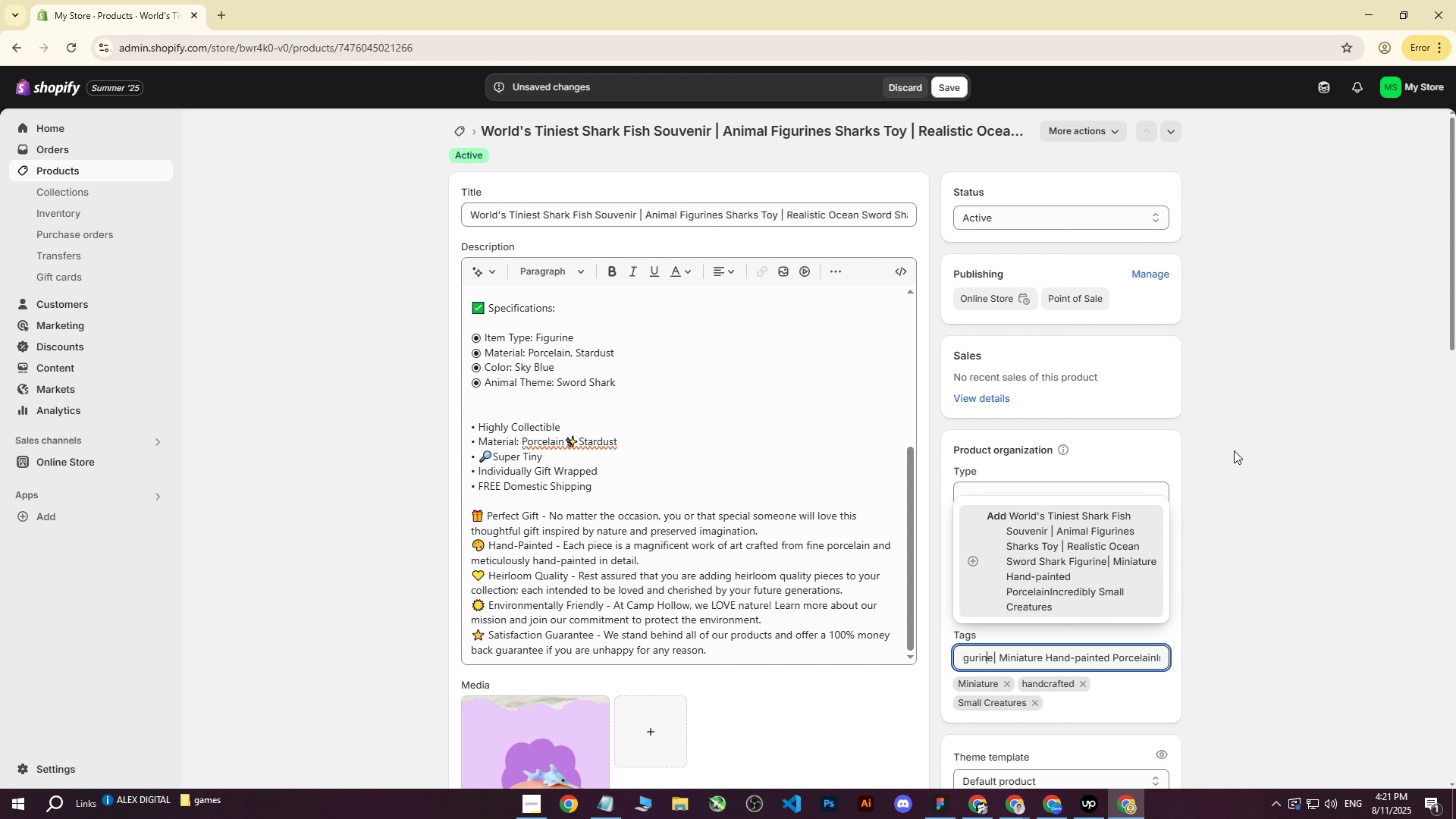 
key(ArrowRight)
 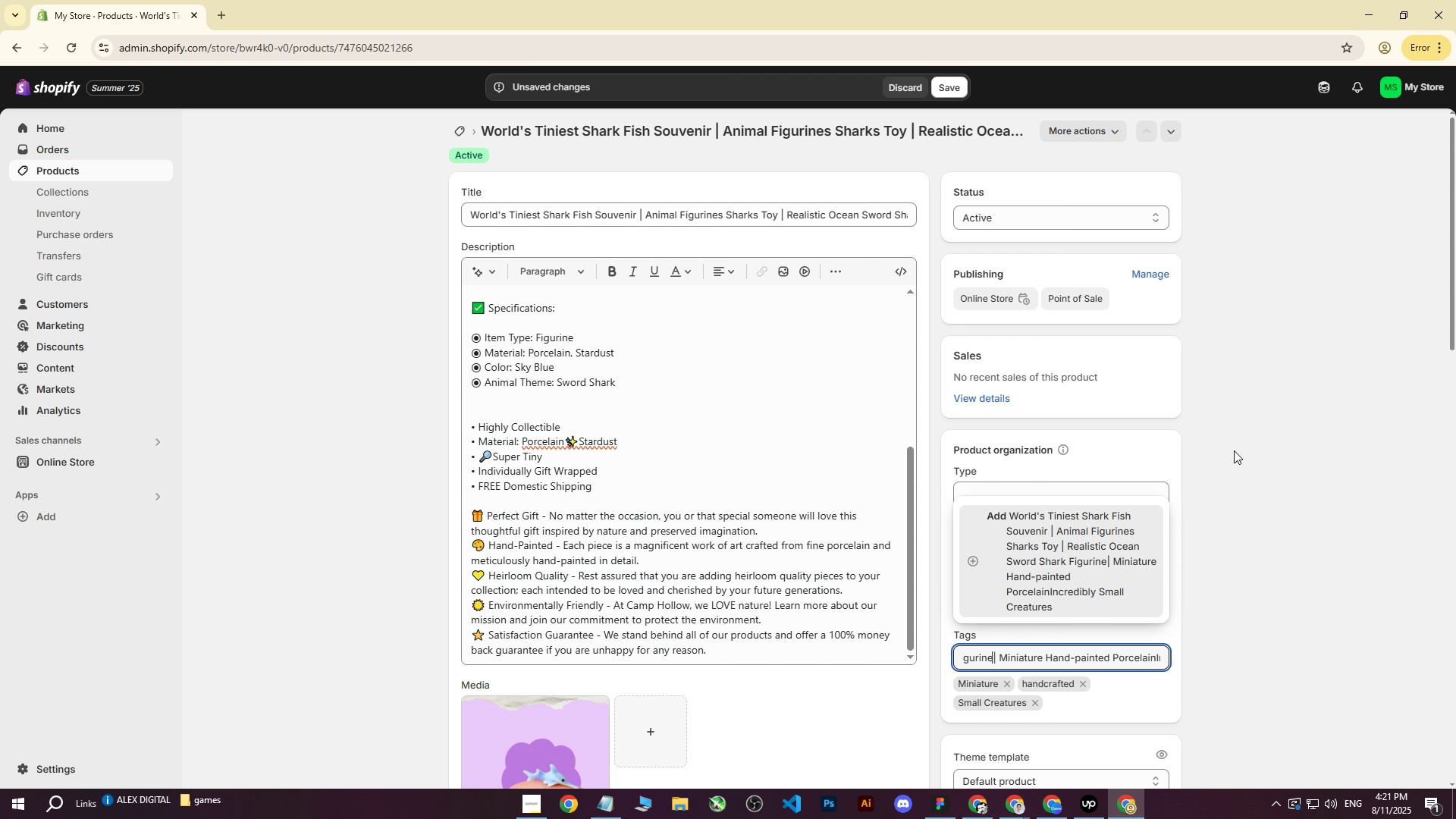 
key(ArrowRight)
 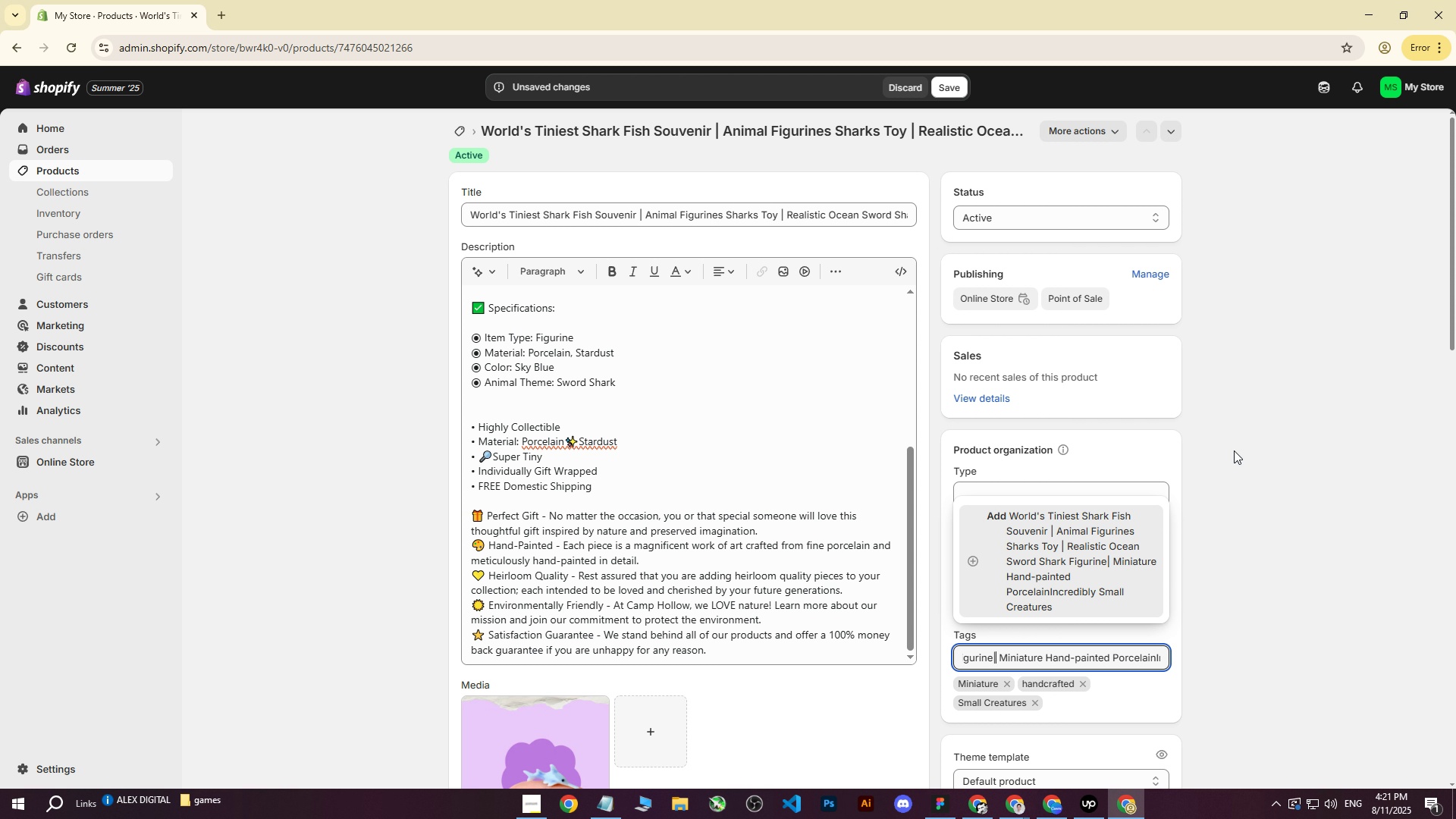 
key(ArrowRight)
 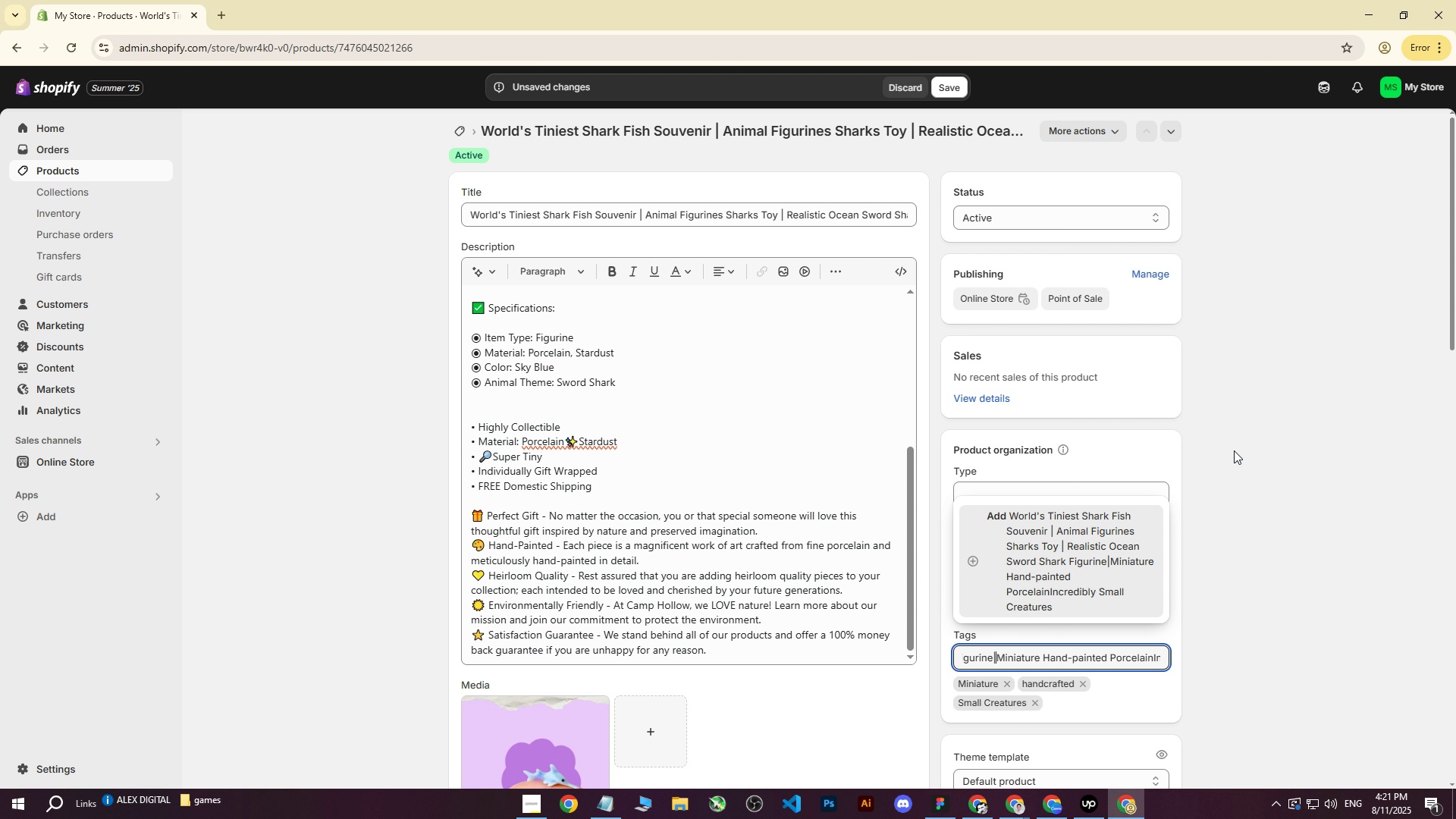 
key(Backspace)
 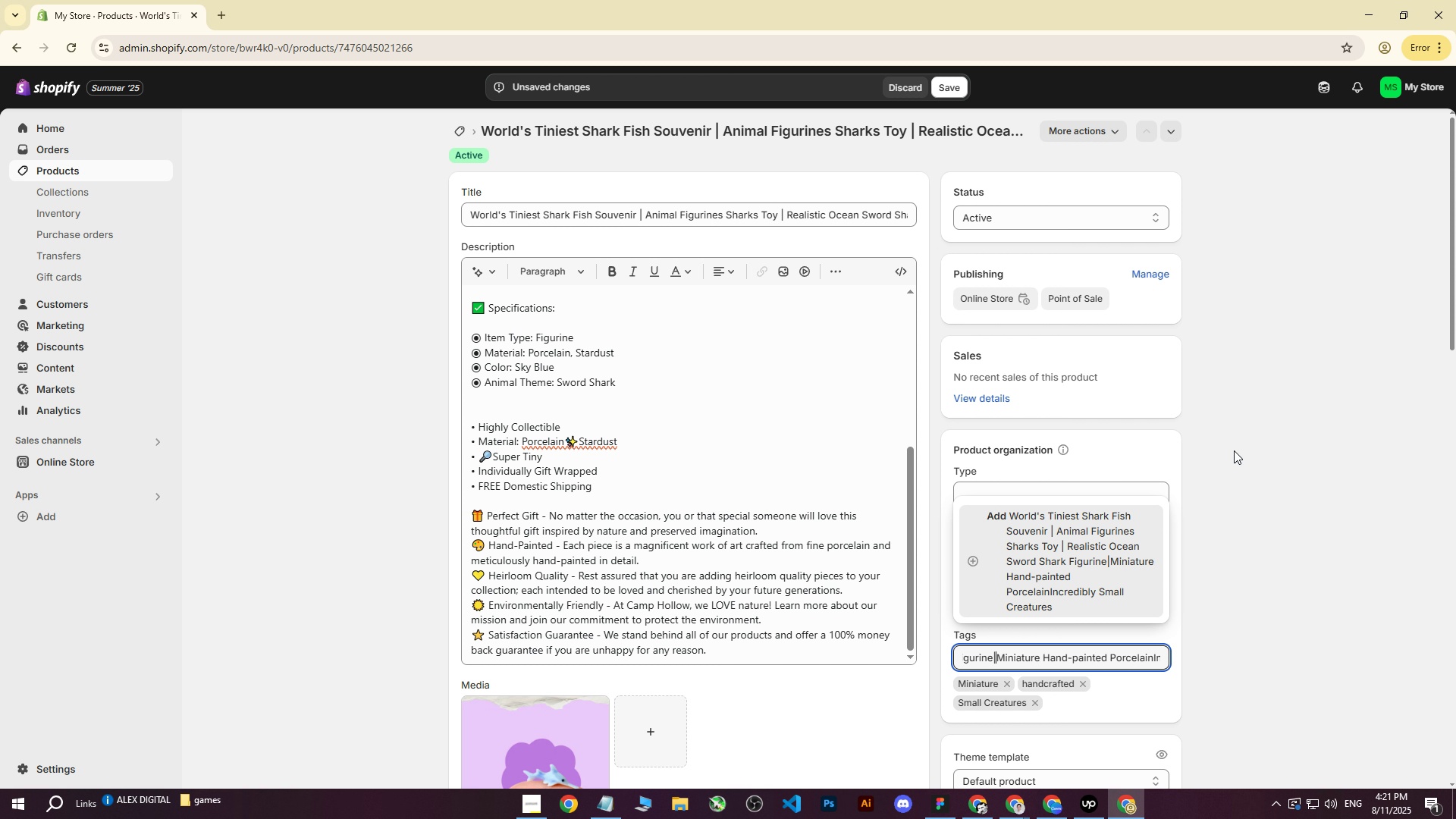 
key(Backspace)
 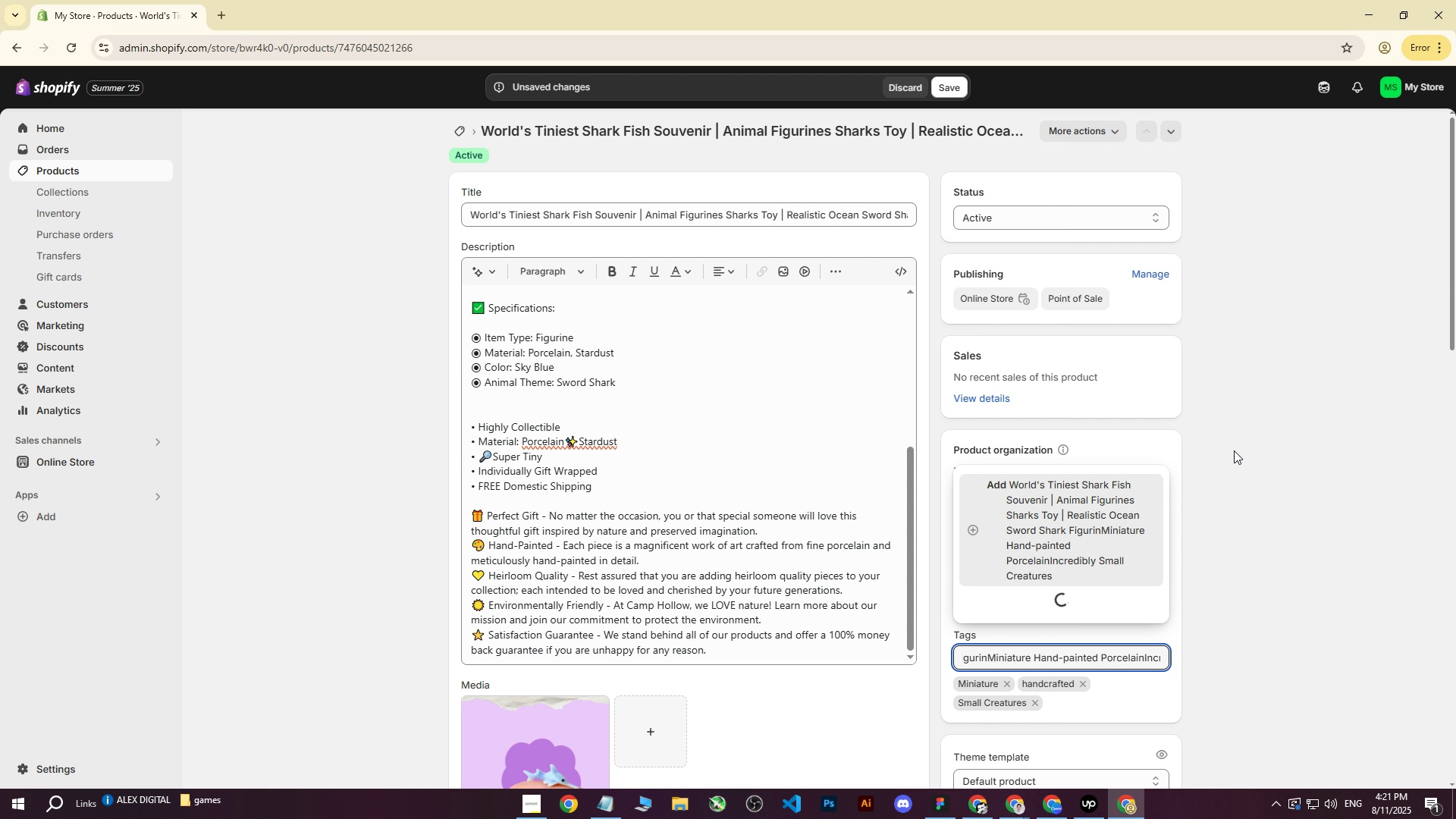 
key(Backspace)
 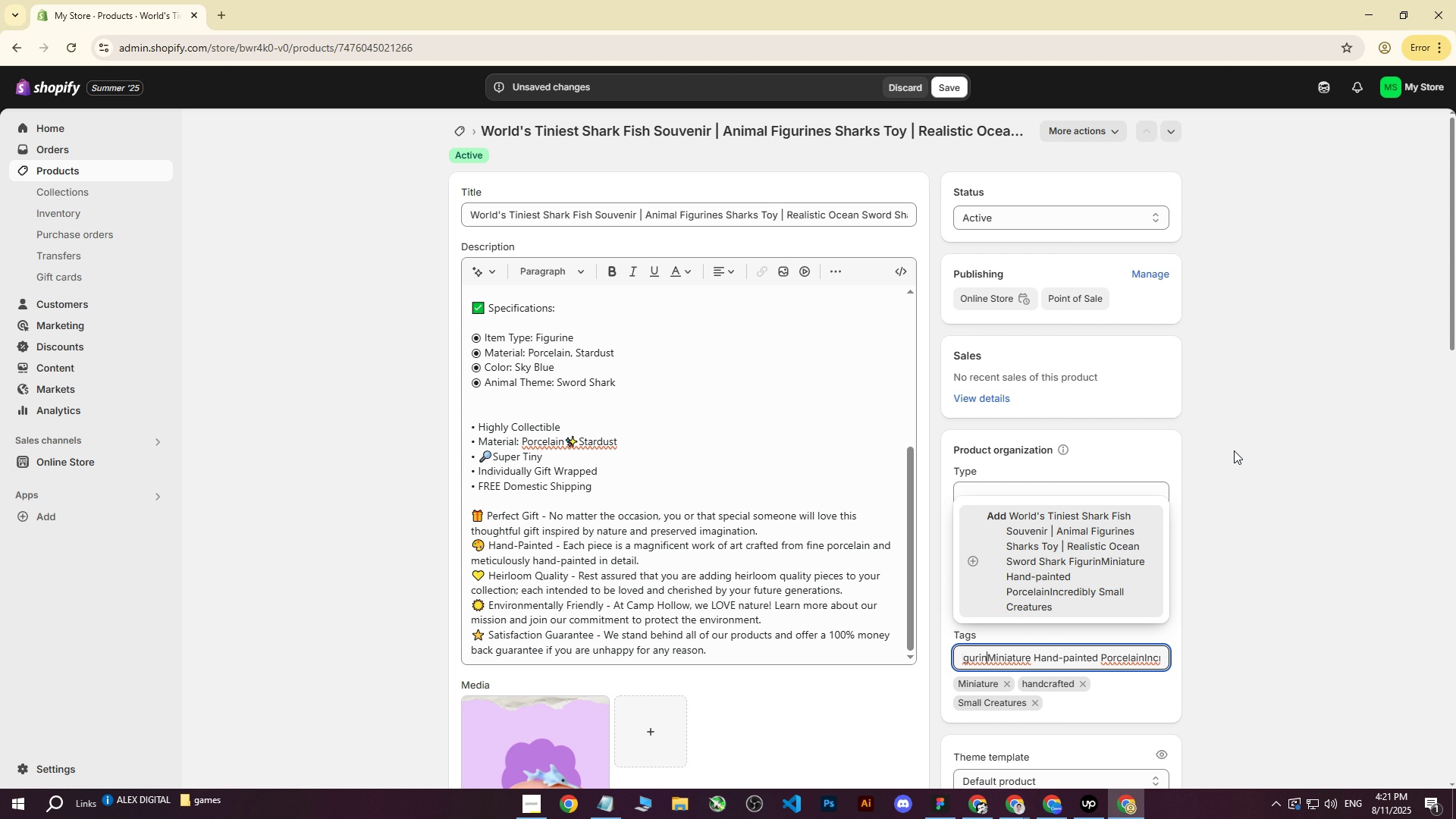 
key(Control+Z)
 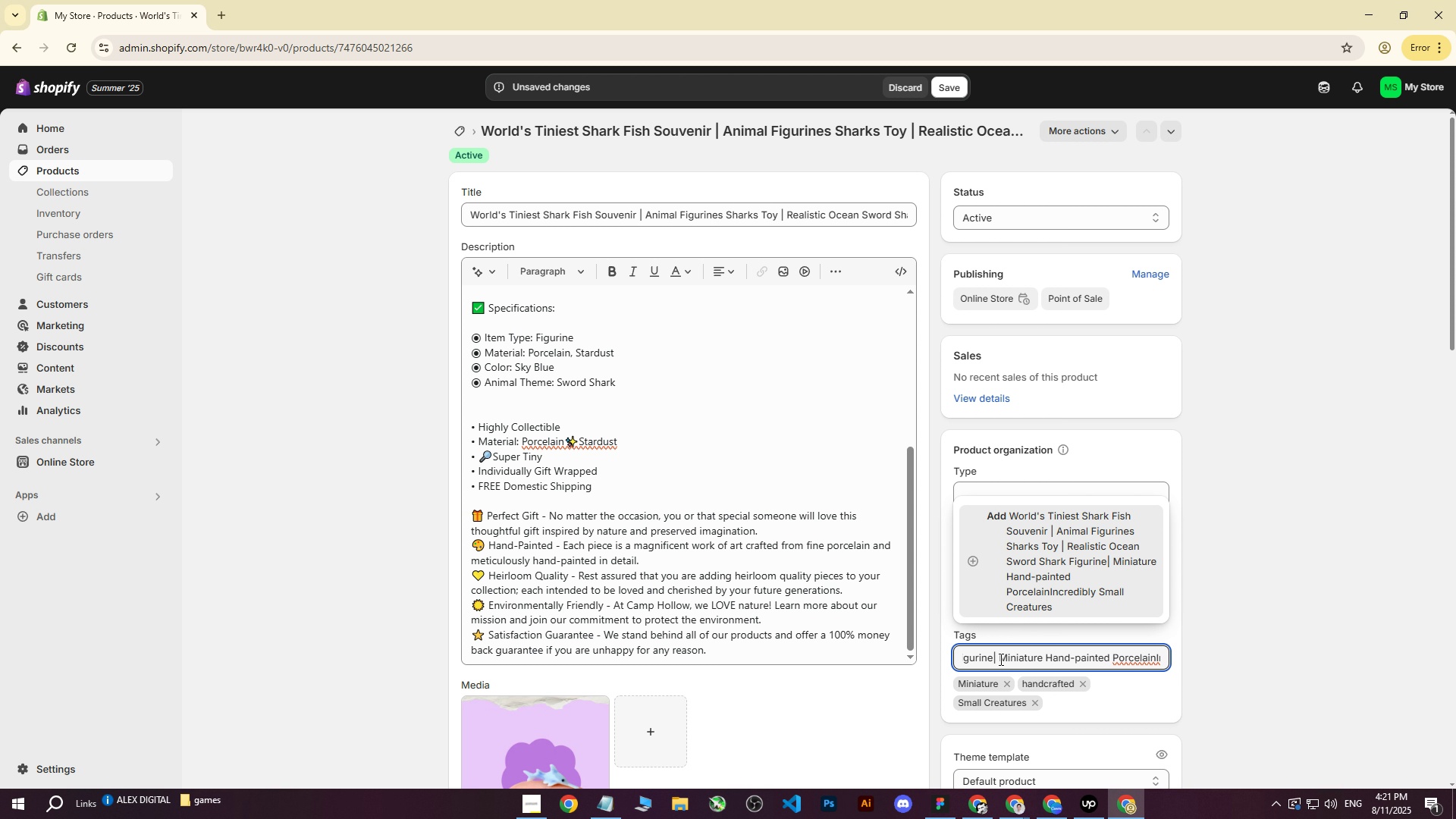 
key(Backspace)
 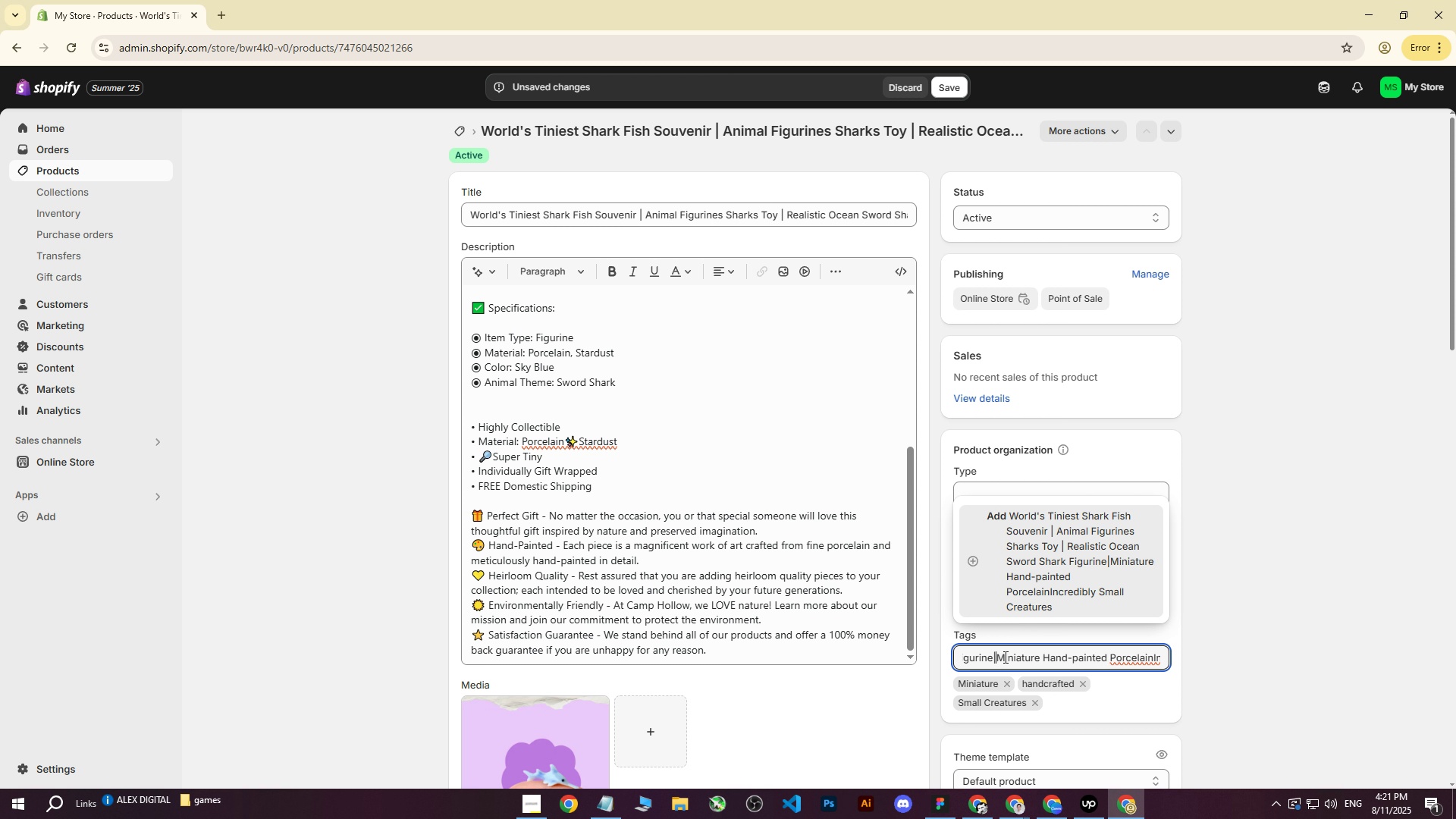 
key(Backspace)
 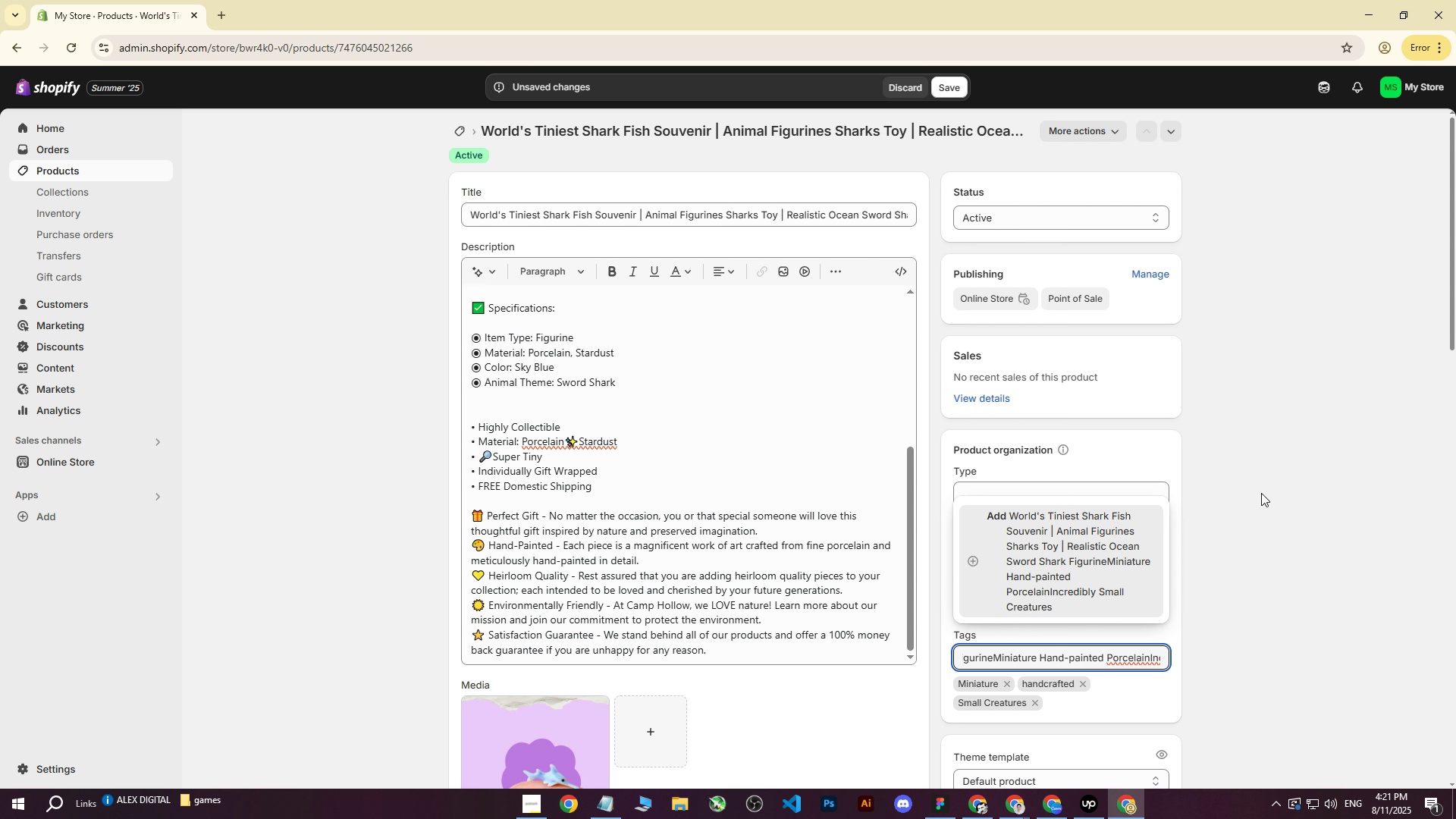 
left_click([1261, 492])
 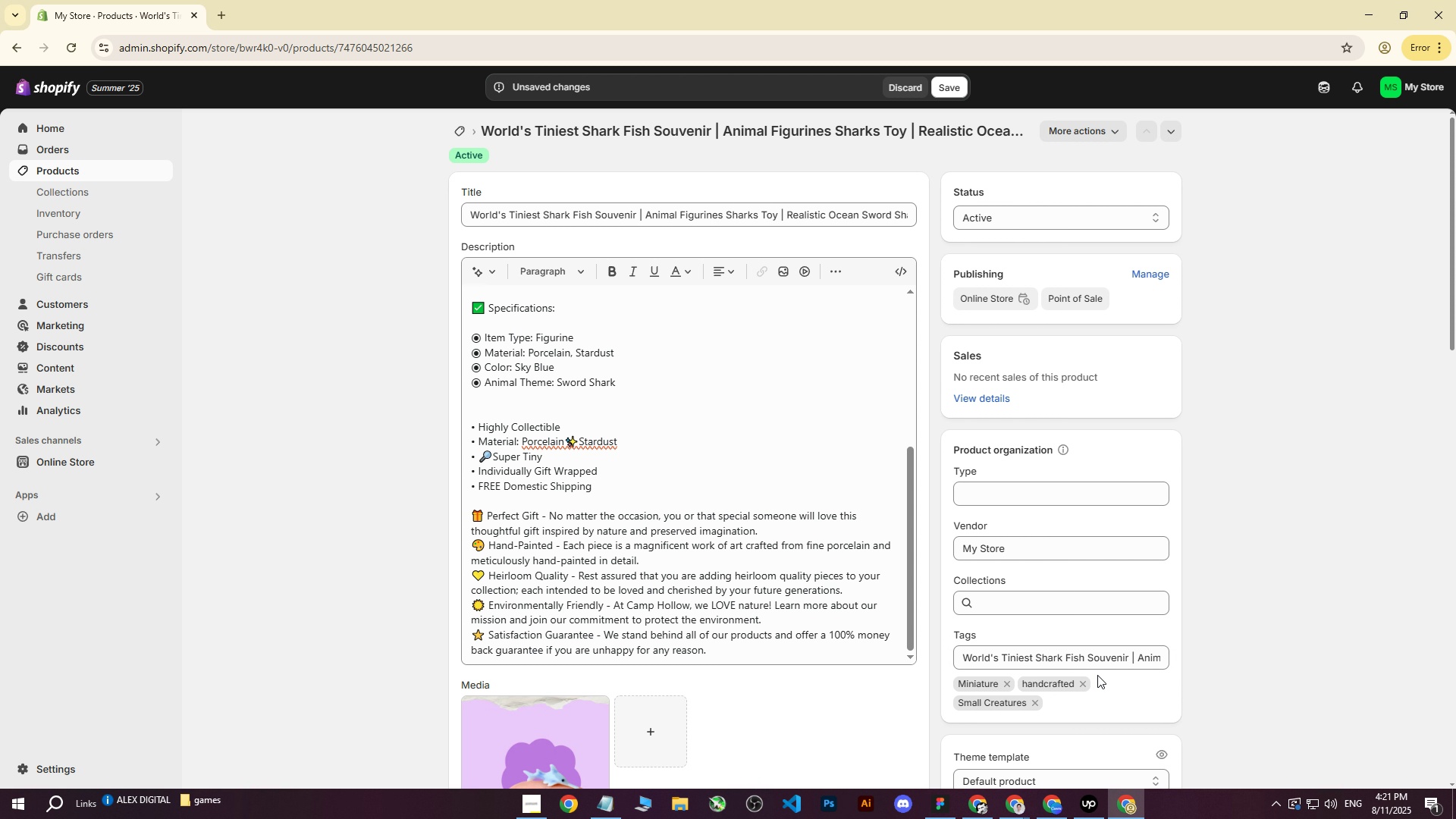 
left_click([1108, 649])
 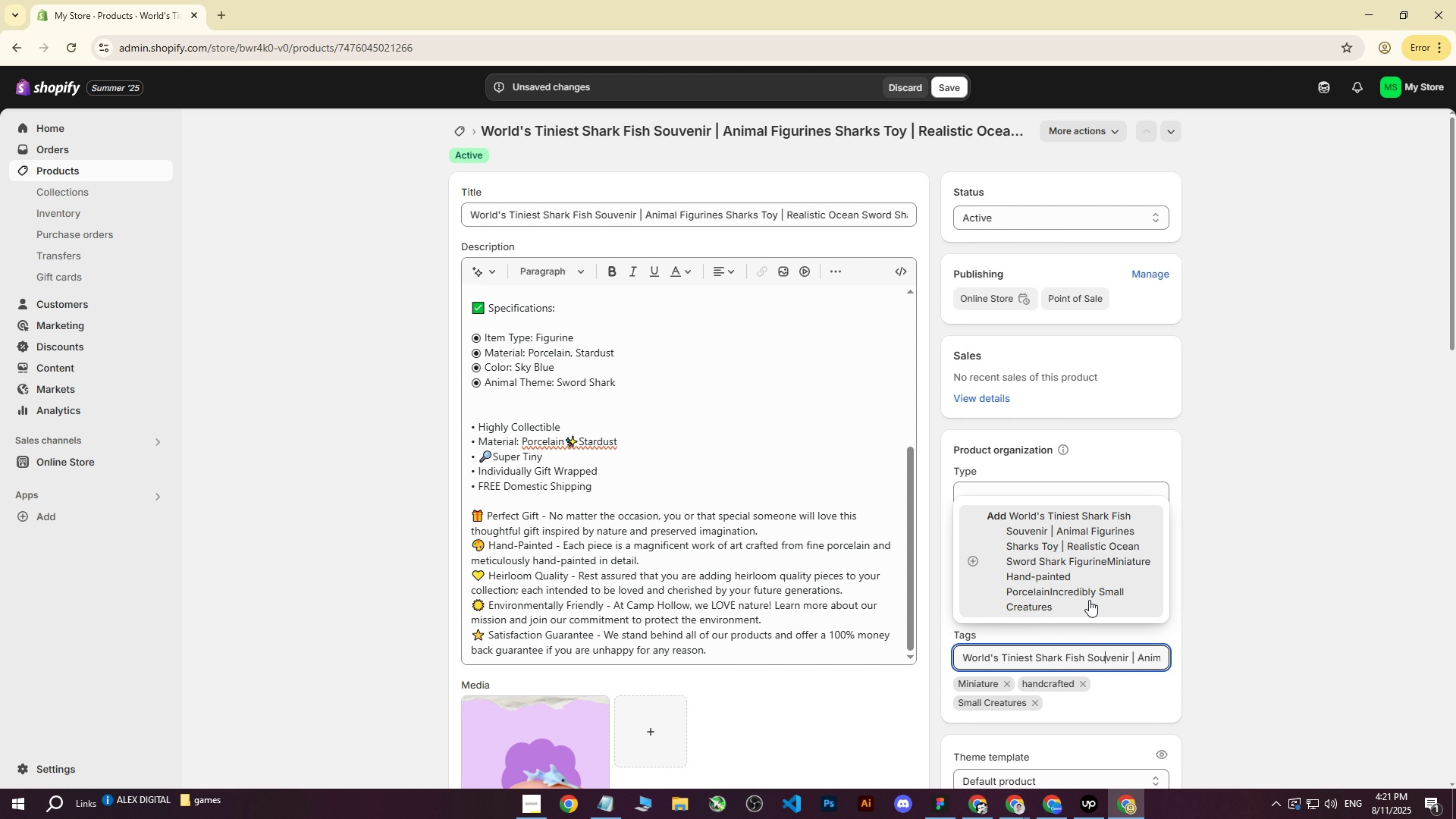 
left_click([1081, 581])
 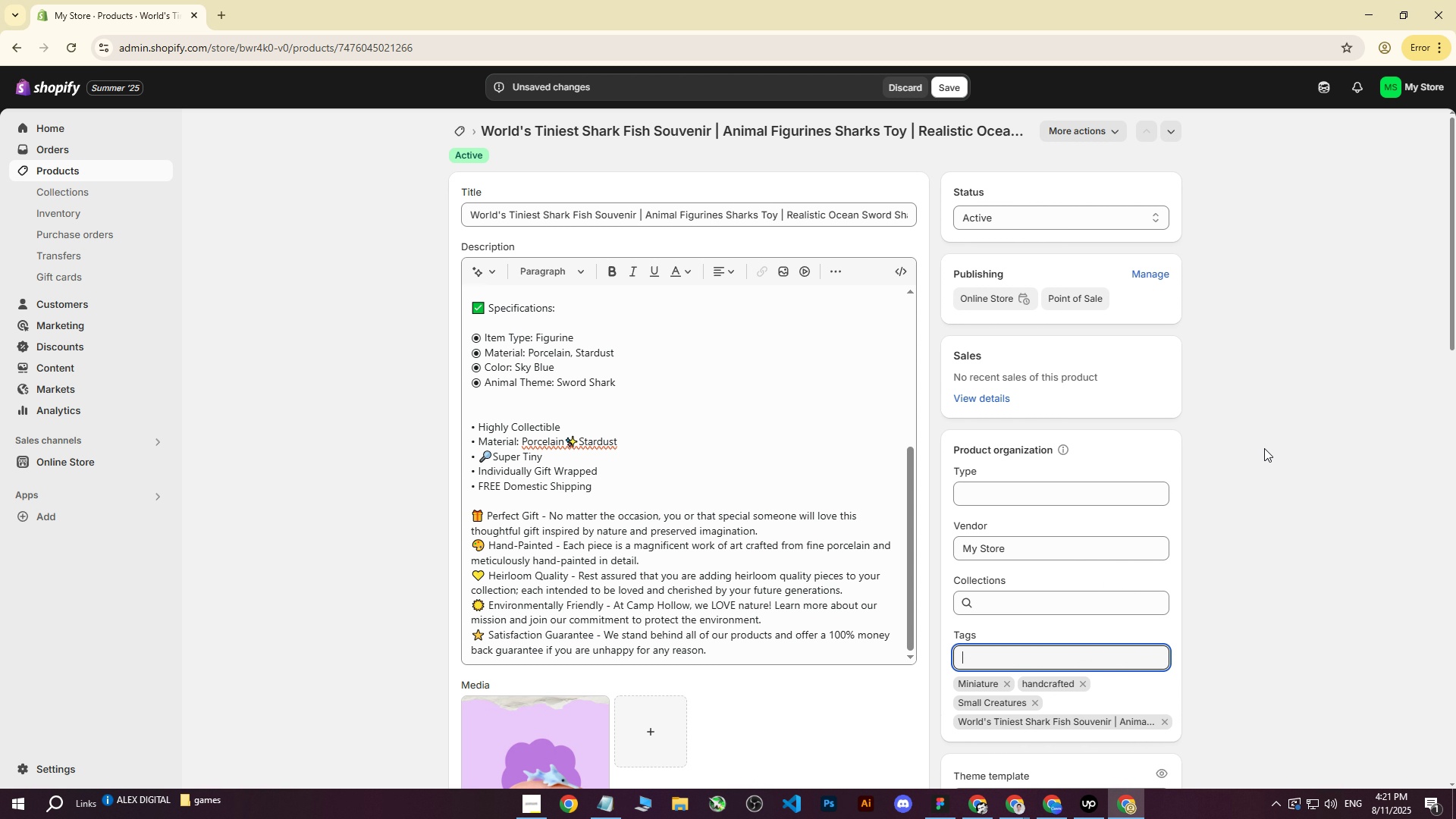 
left_click([1264, 448])
 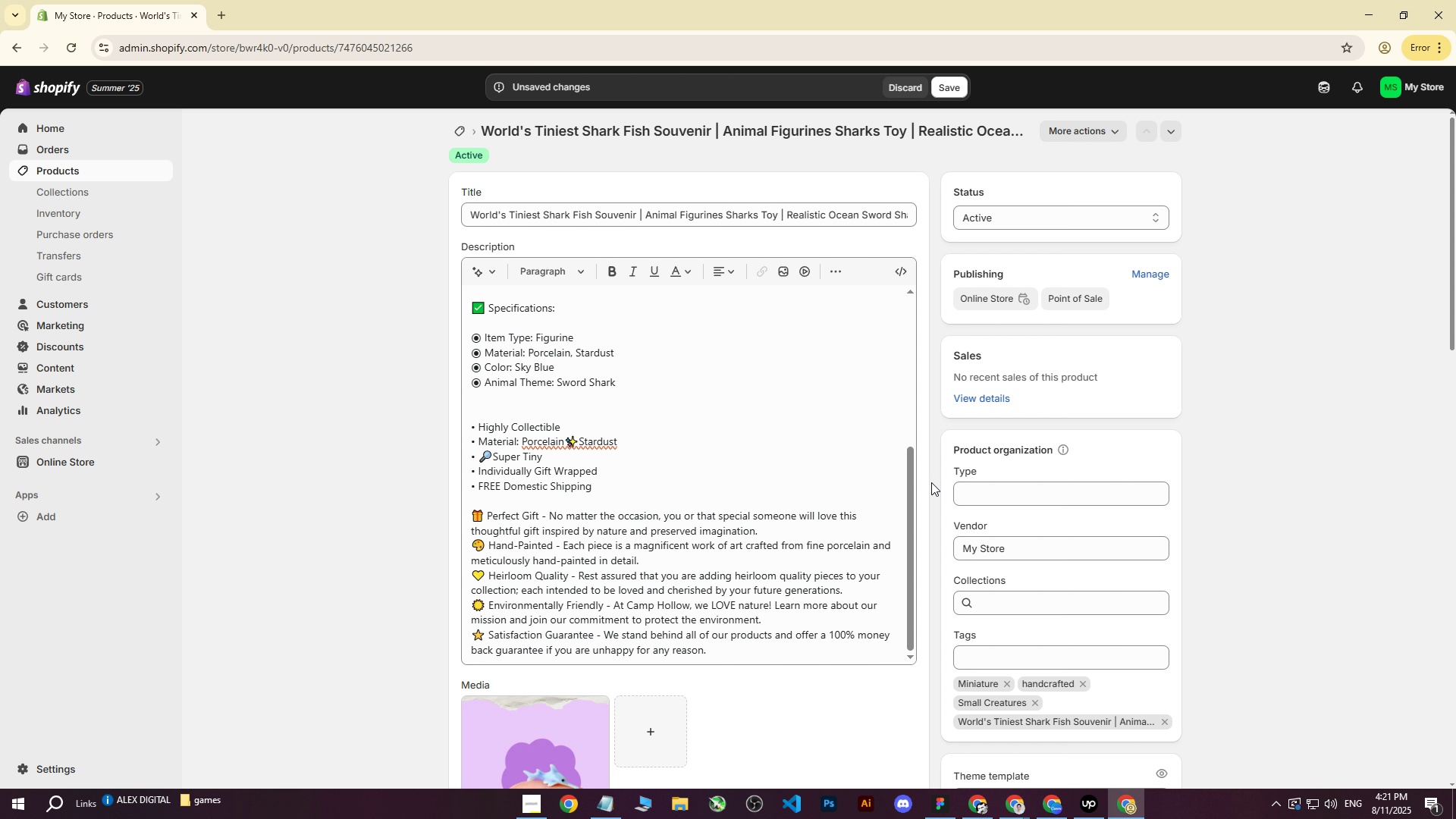 
scroll: coordinate [723, 442], scroll_direction: down, amount: 15.0
 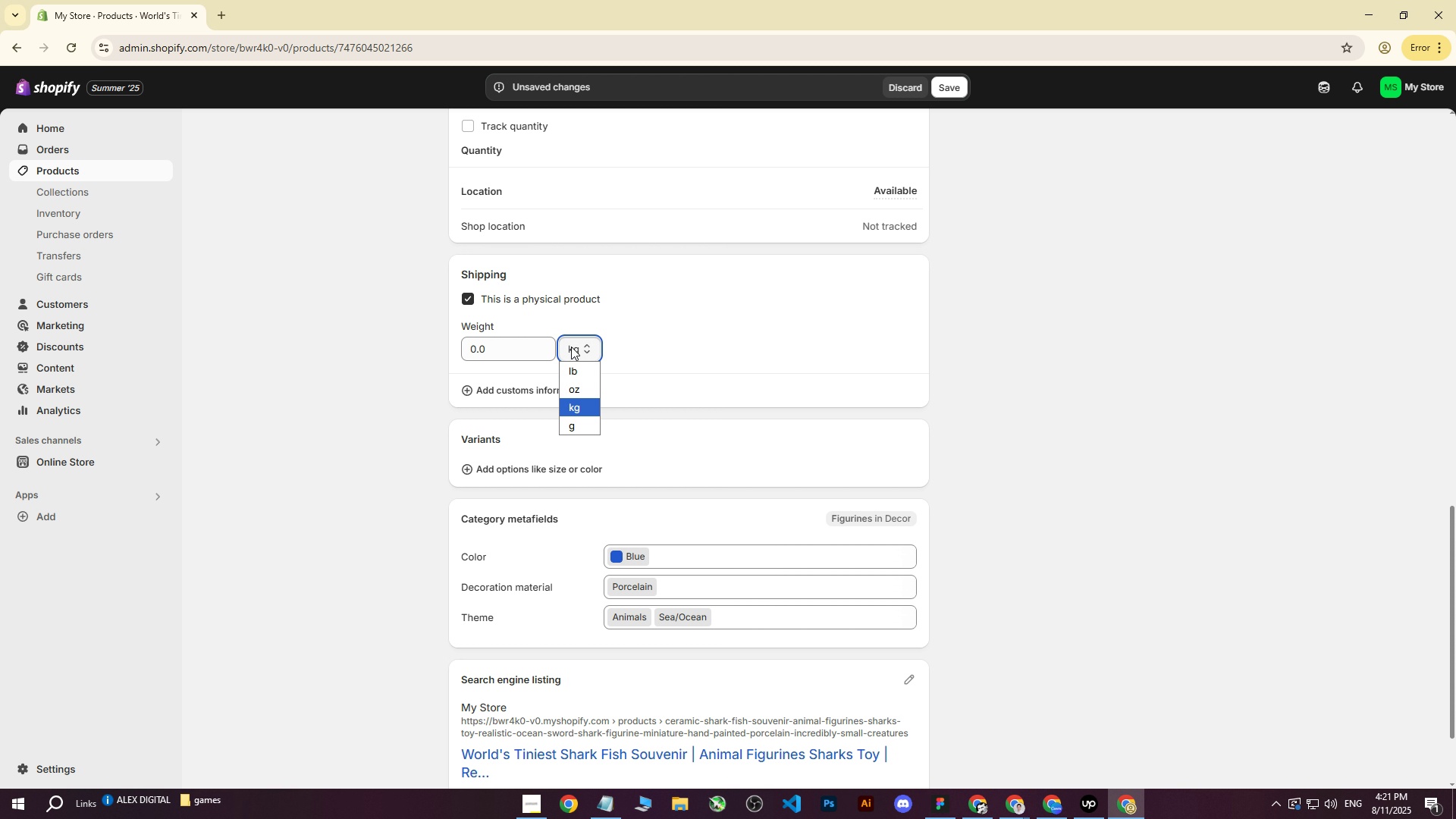 
left_click([571, 347])
 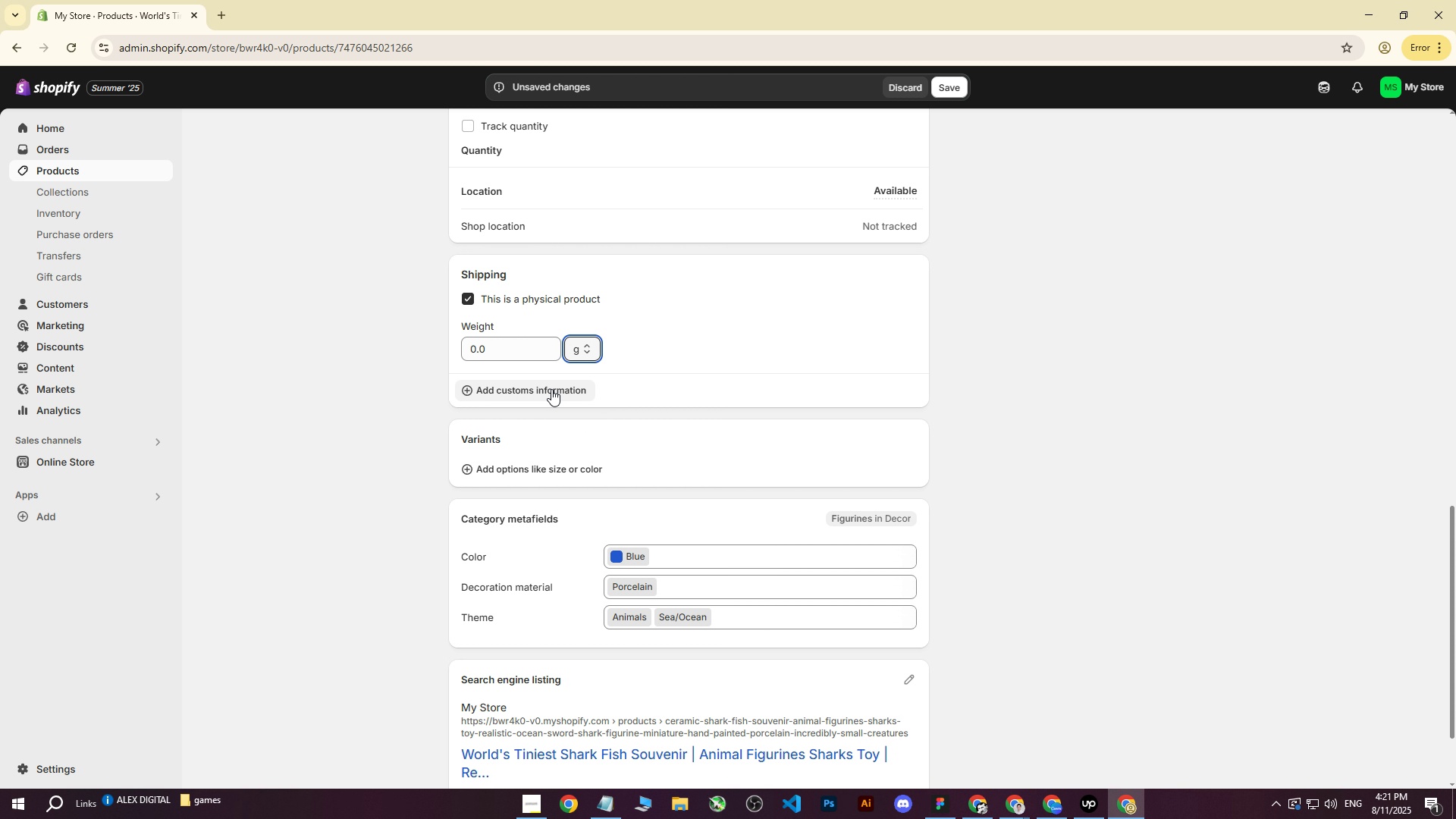 
double_click([519, 356])
 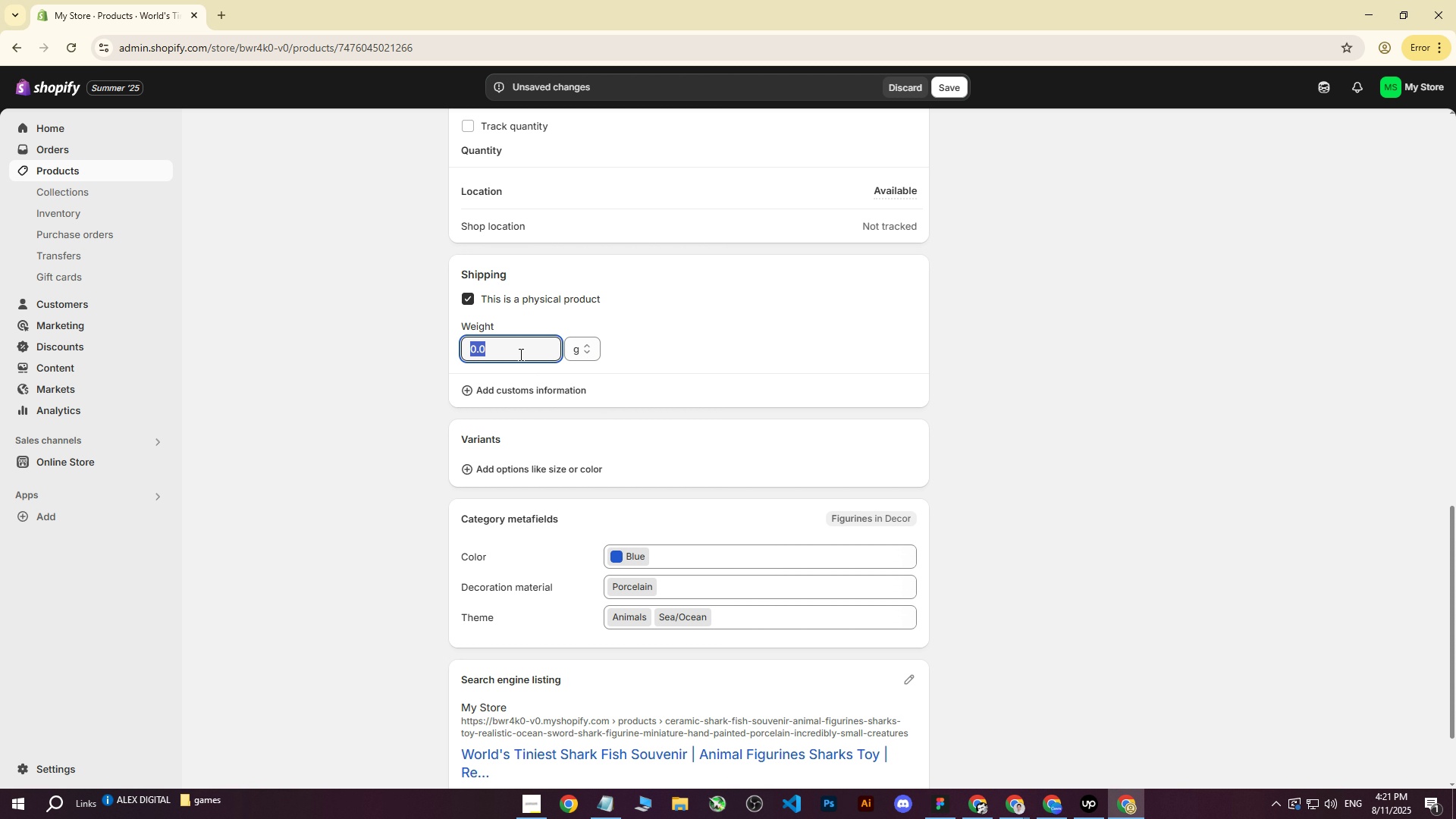 
type(100)
 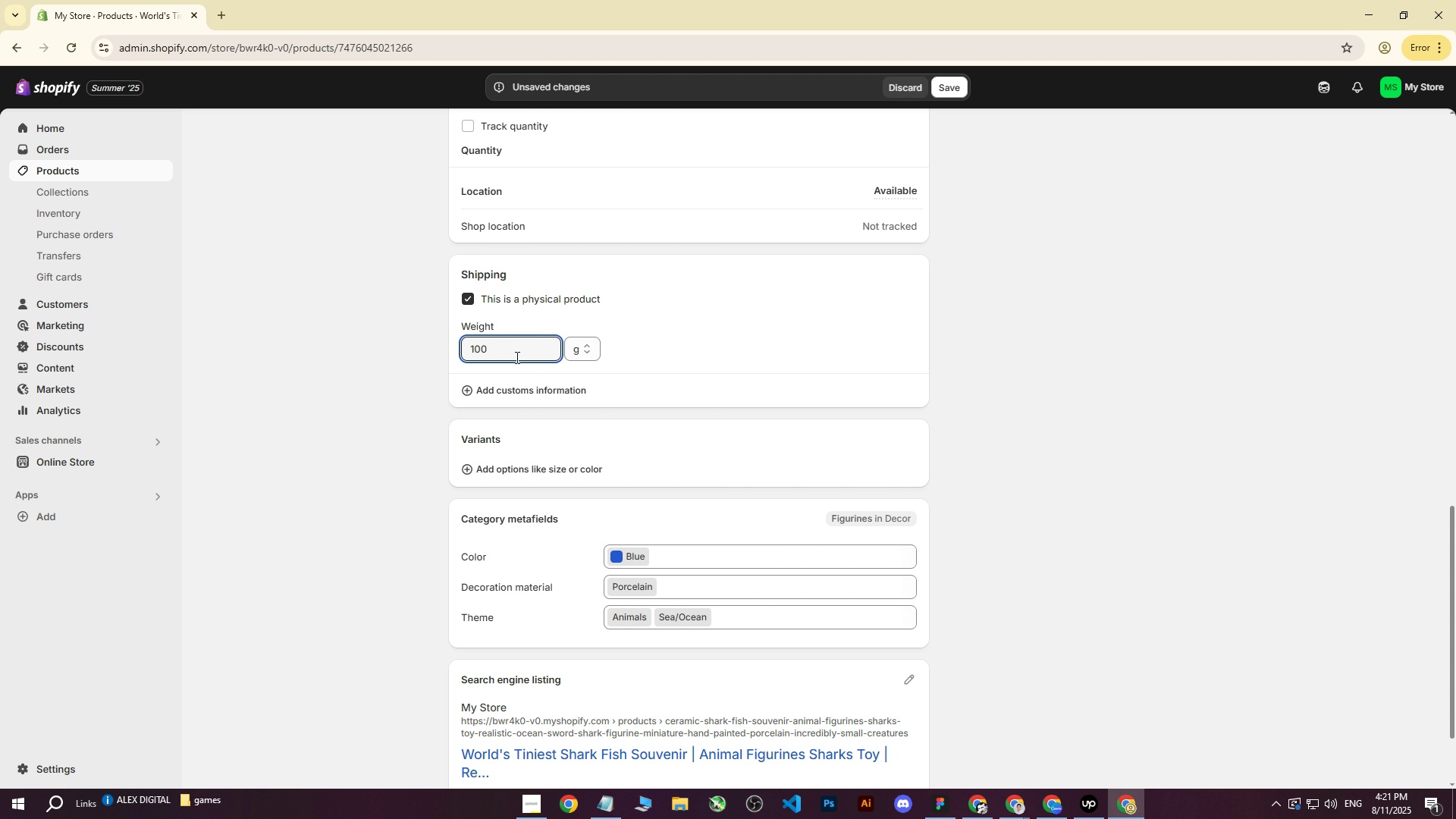 
left_click([403, 303])
 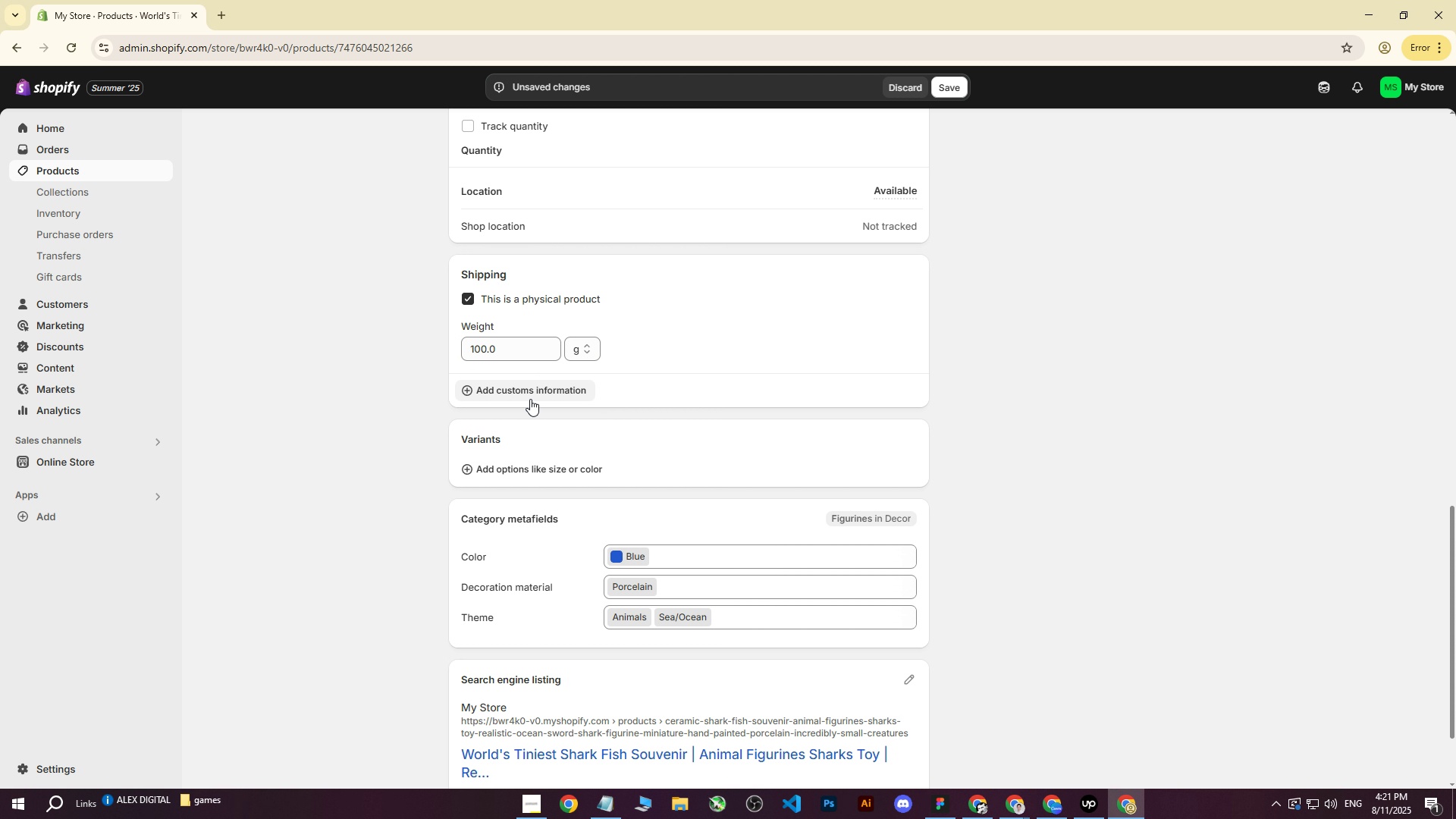 
scroll: coordinate [554, 365], scroll_direction: down, amount: 3.0
 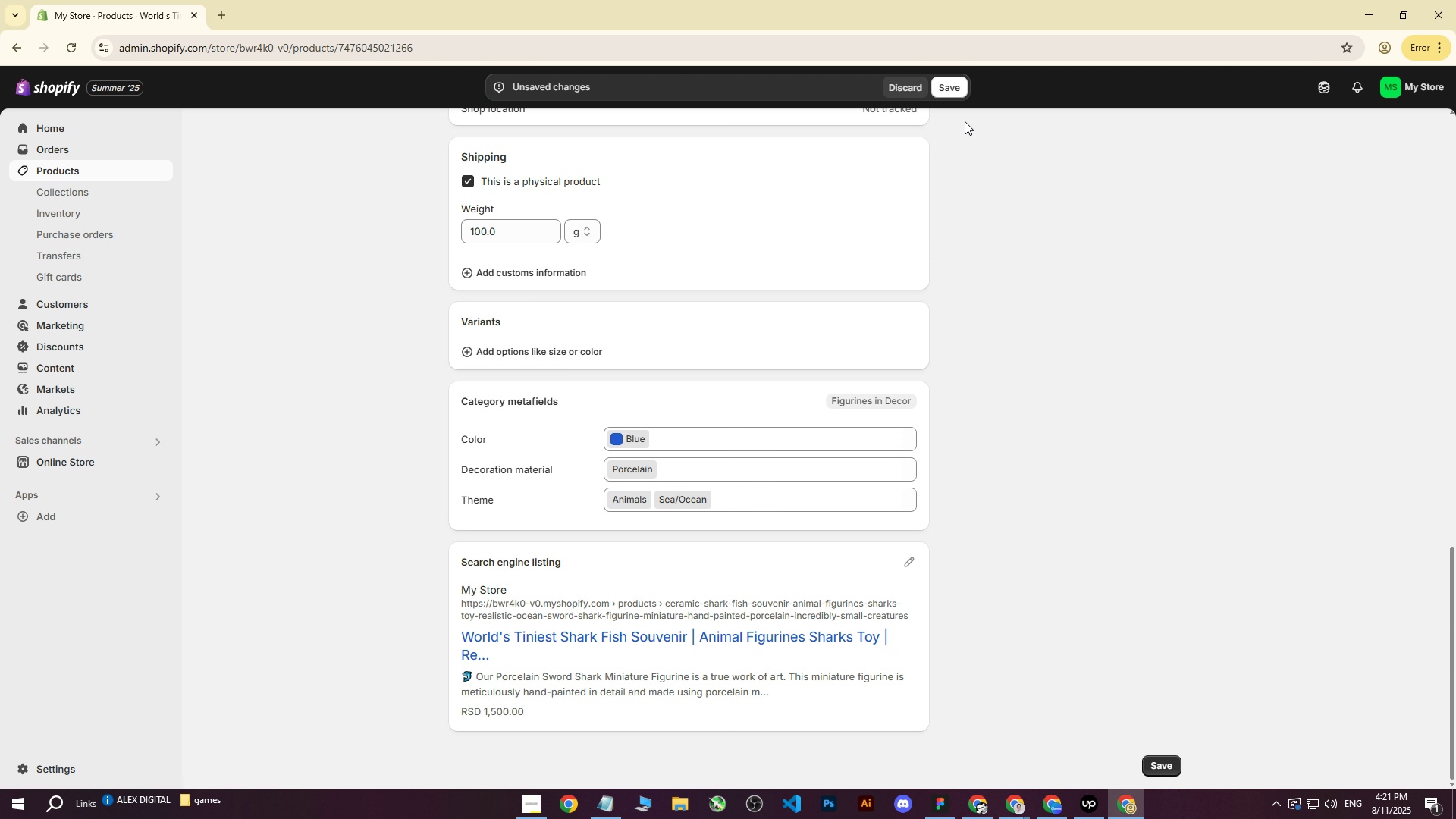 
left_click([957, 81])
 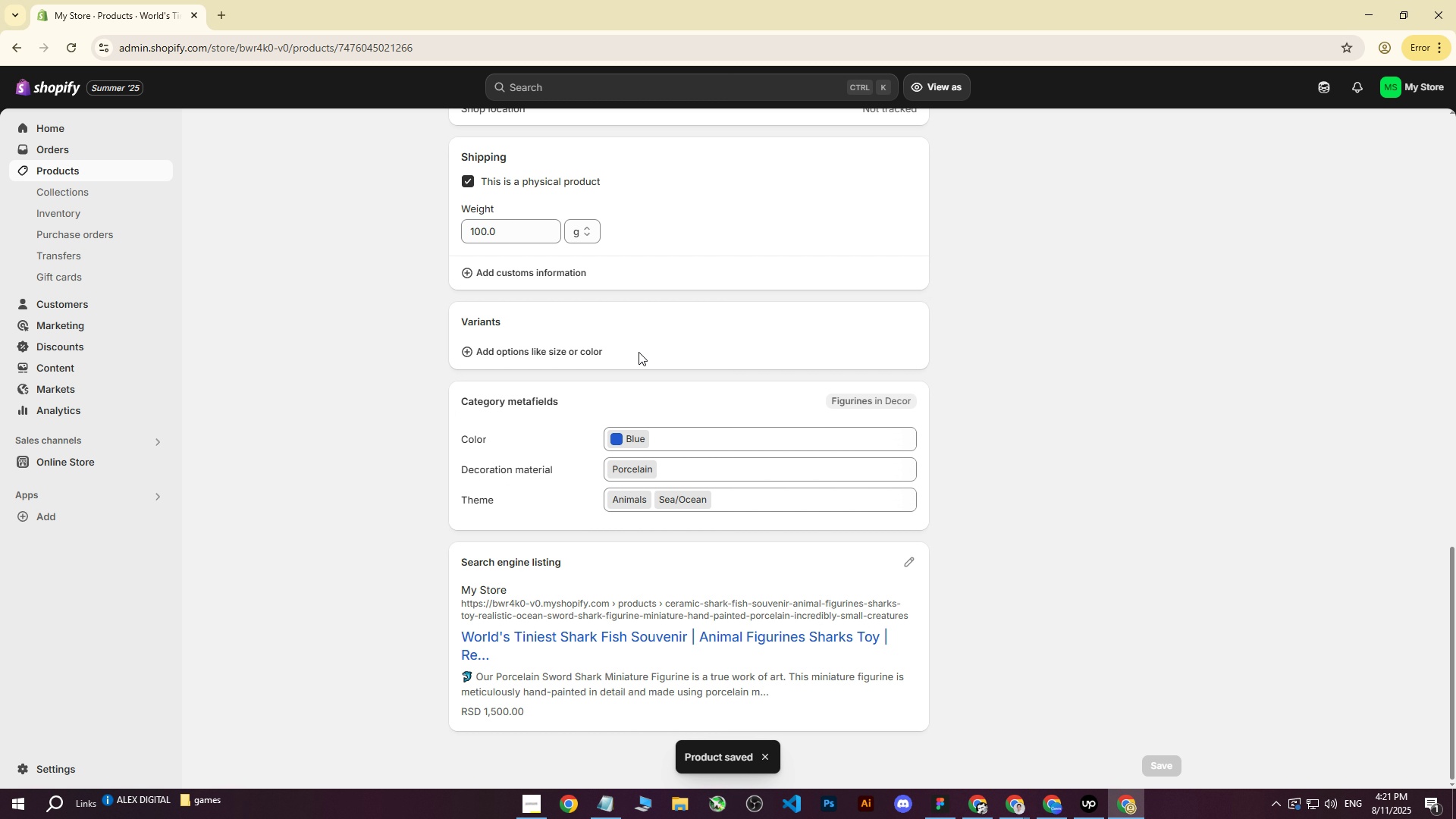 
left_click([80, 163])
 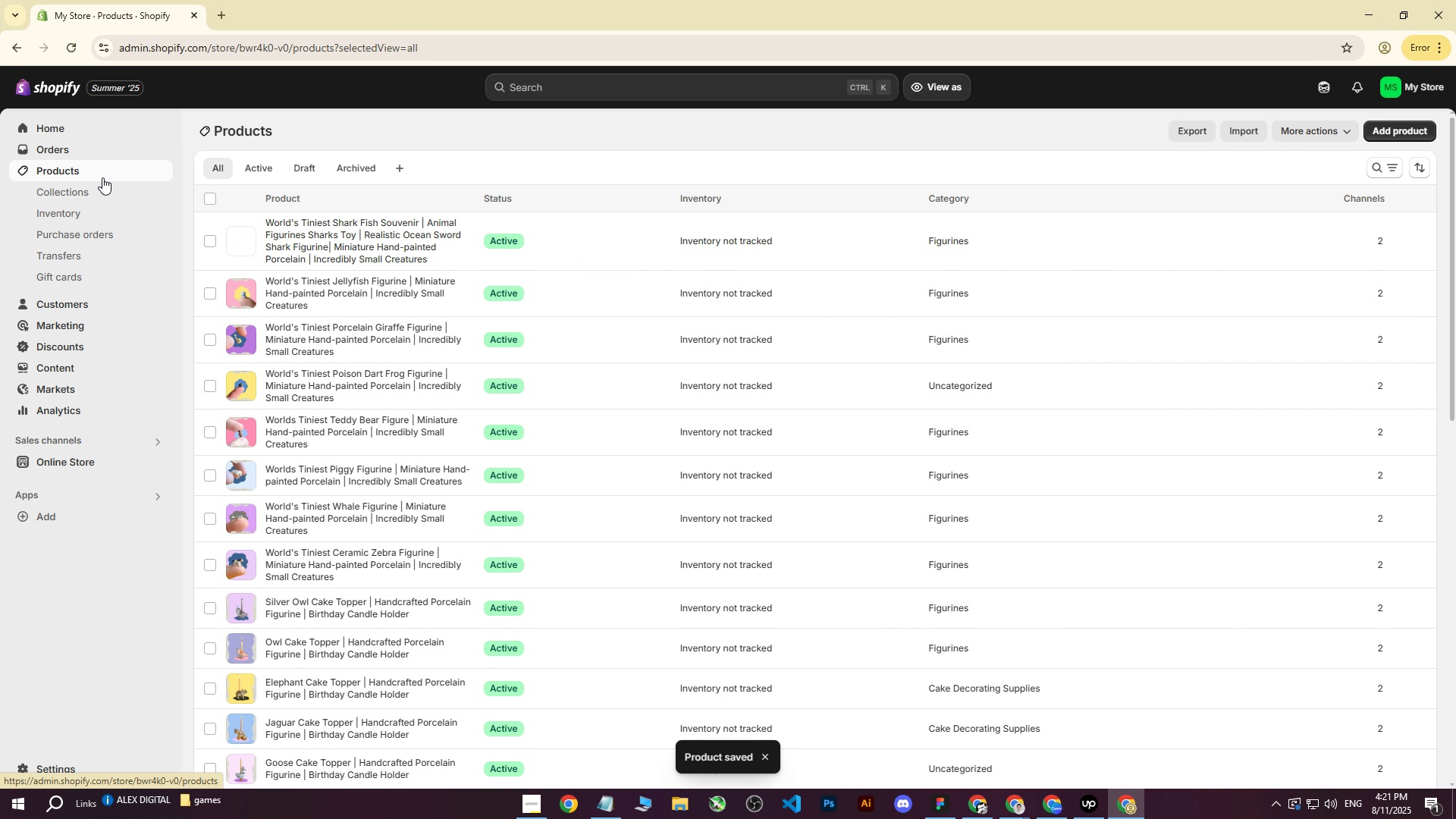 
scroll: coordinate [469, 414], scroll_direction: down, amount: 26.0
 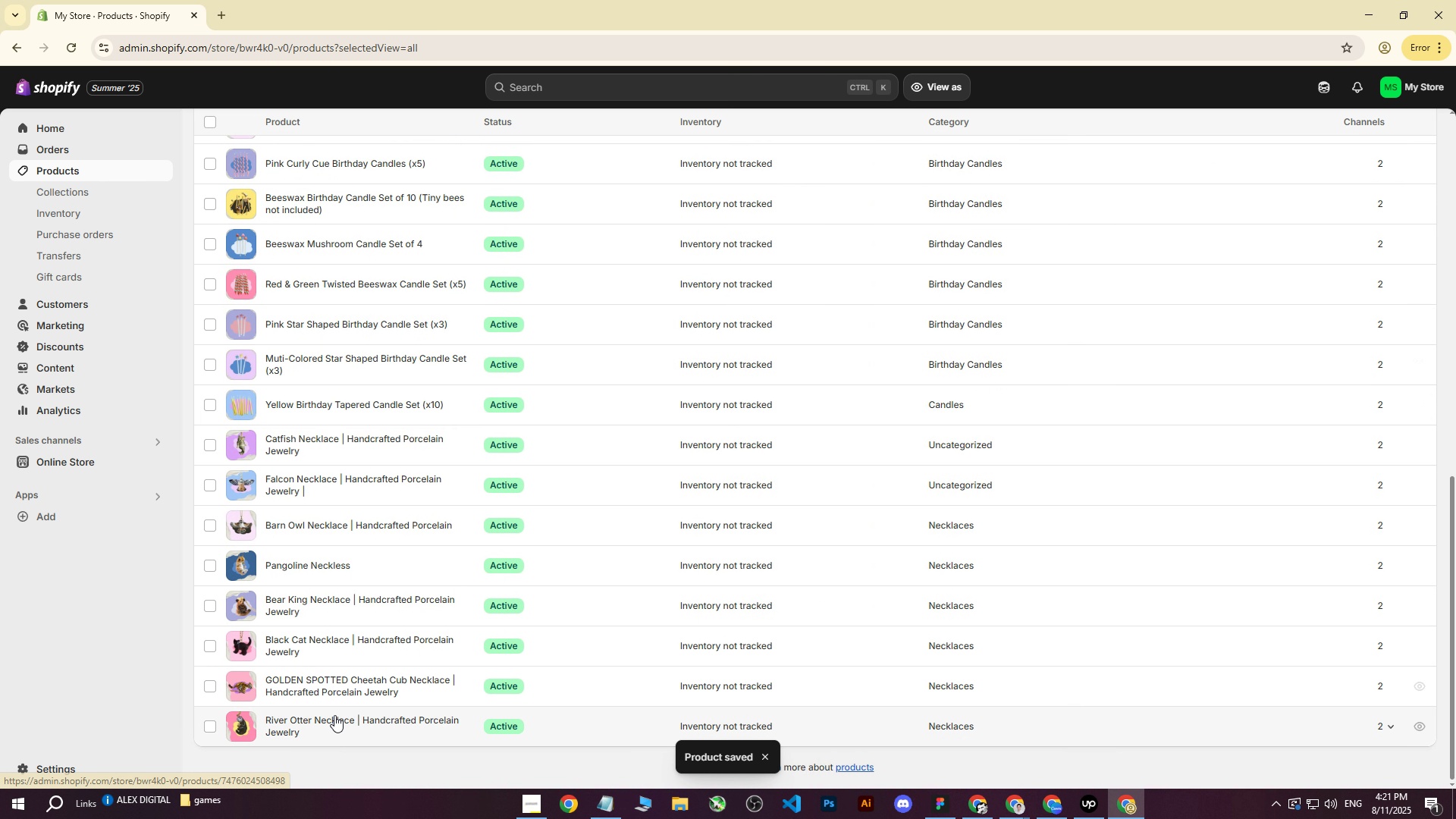 
left_click([331, 719])
 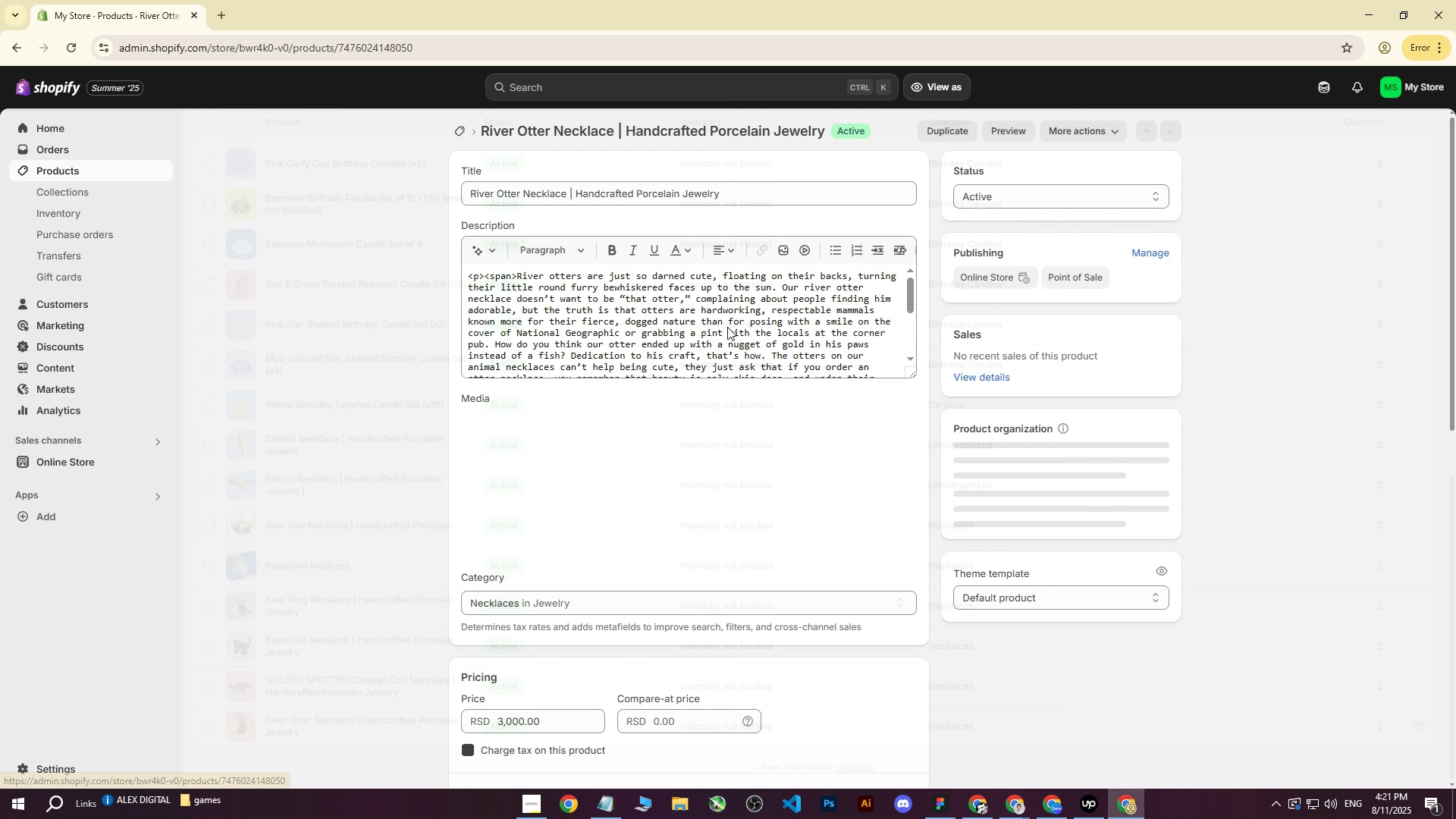 
scroll: coordinate [1004, 463], scroll_direction: down, amount: 29.0
 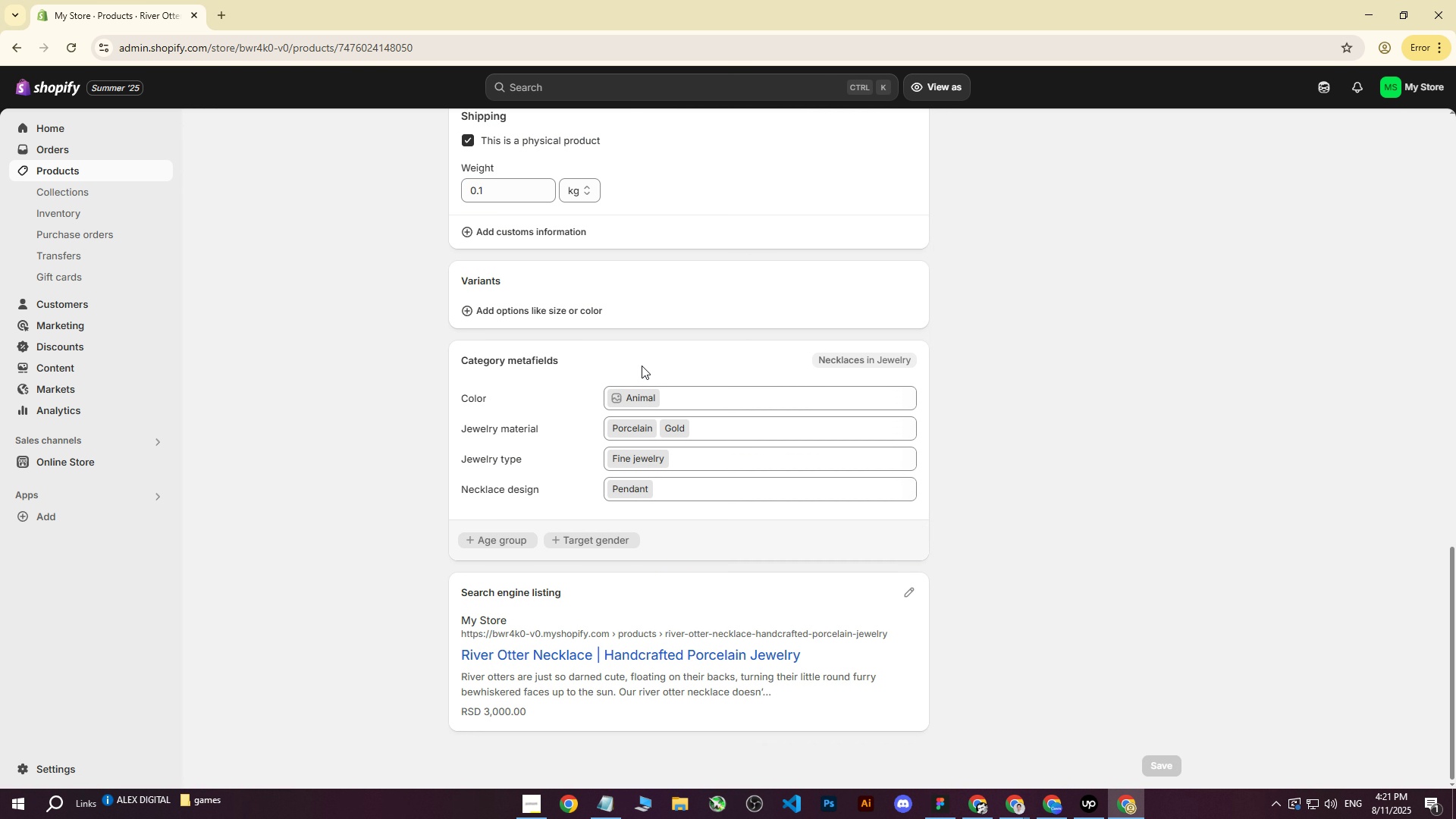 
left_click([872, 364])
 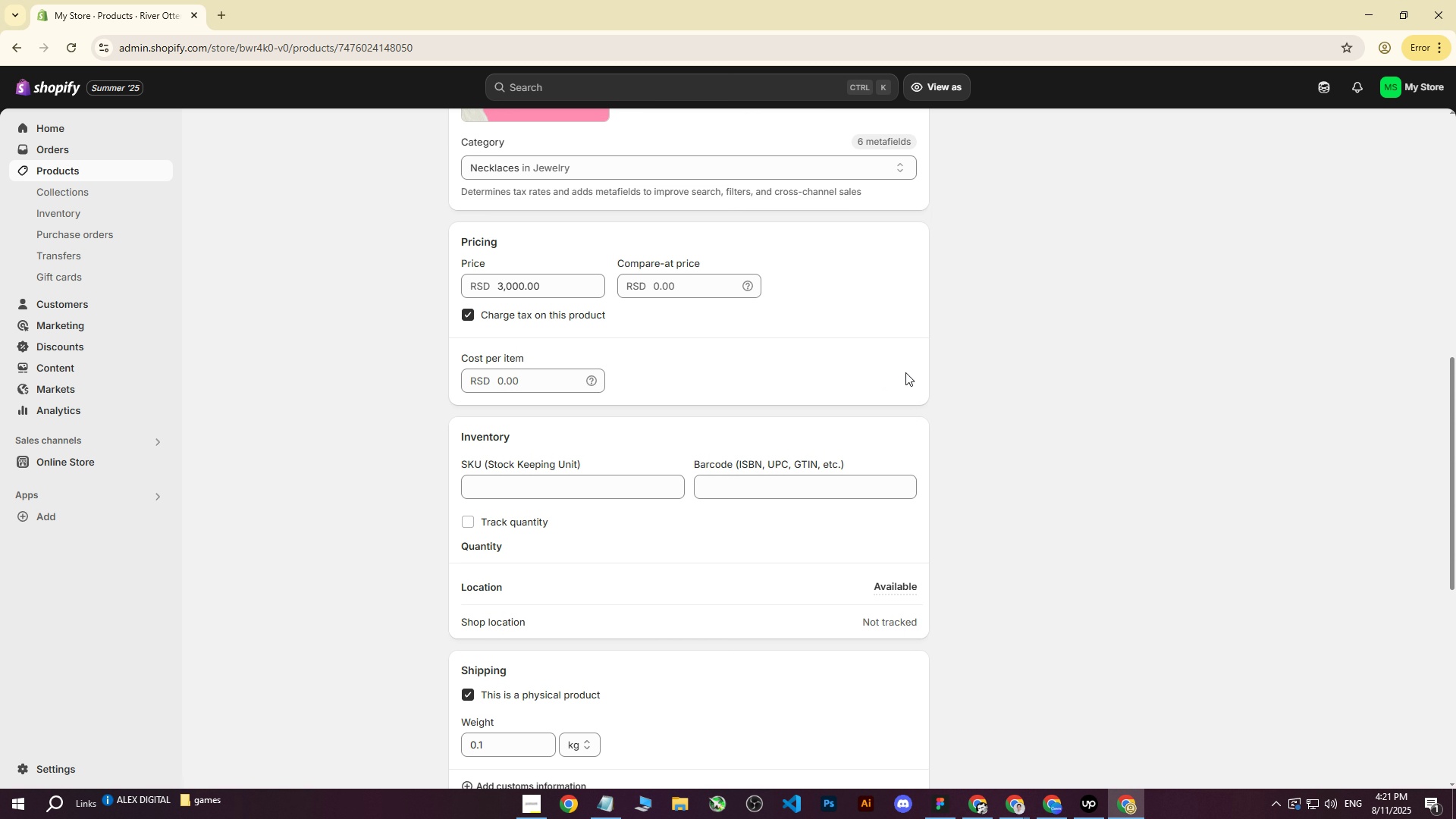 
left_click([995, 361])
 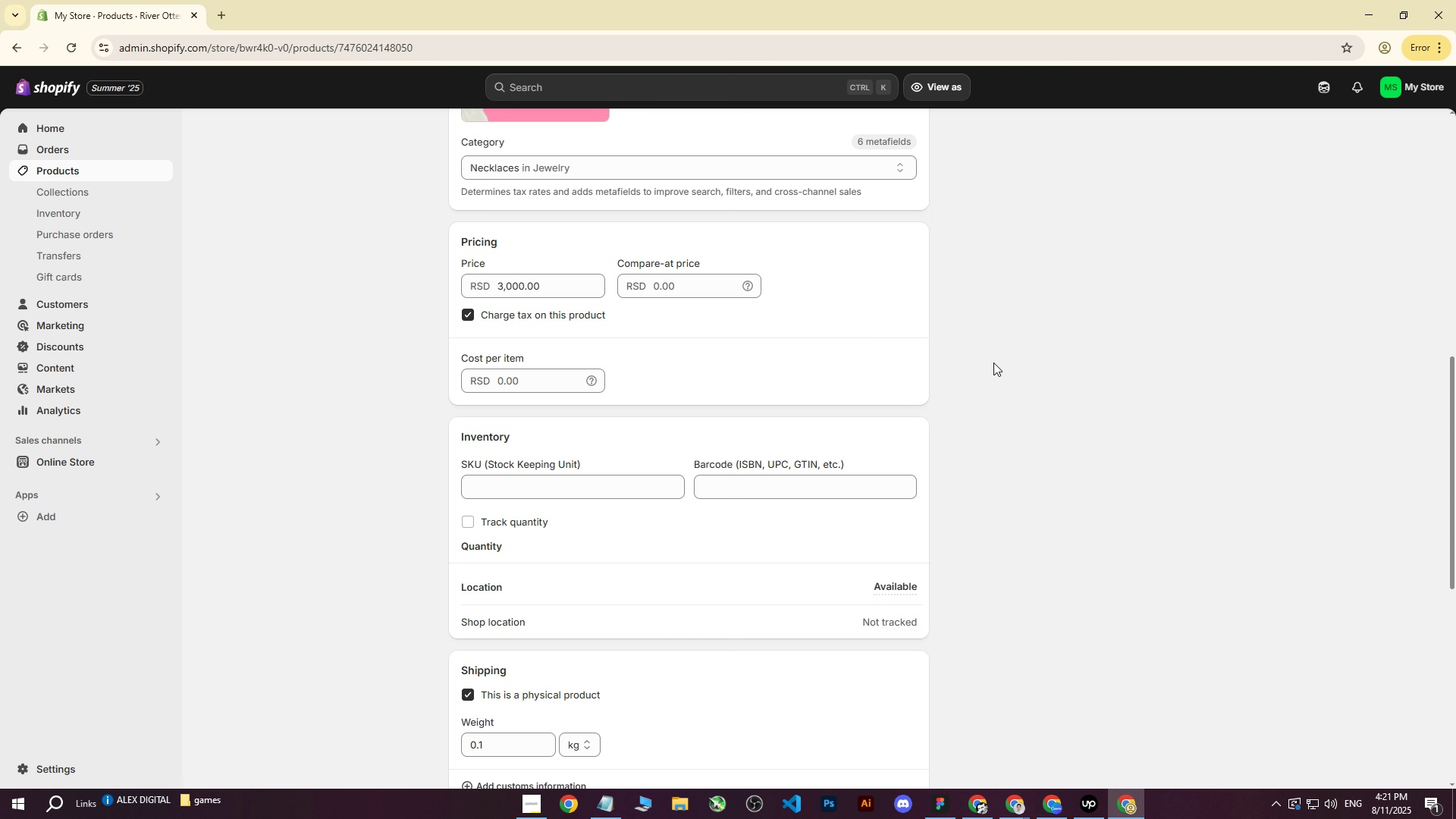 
scroll: coordinate [990, 366], scroll_direction: up, amount: 5.0
 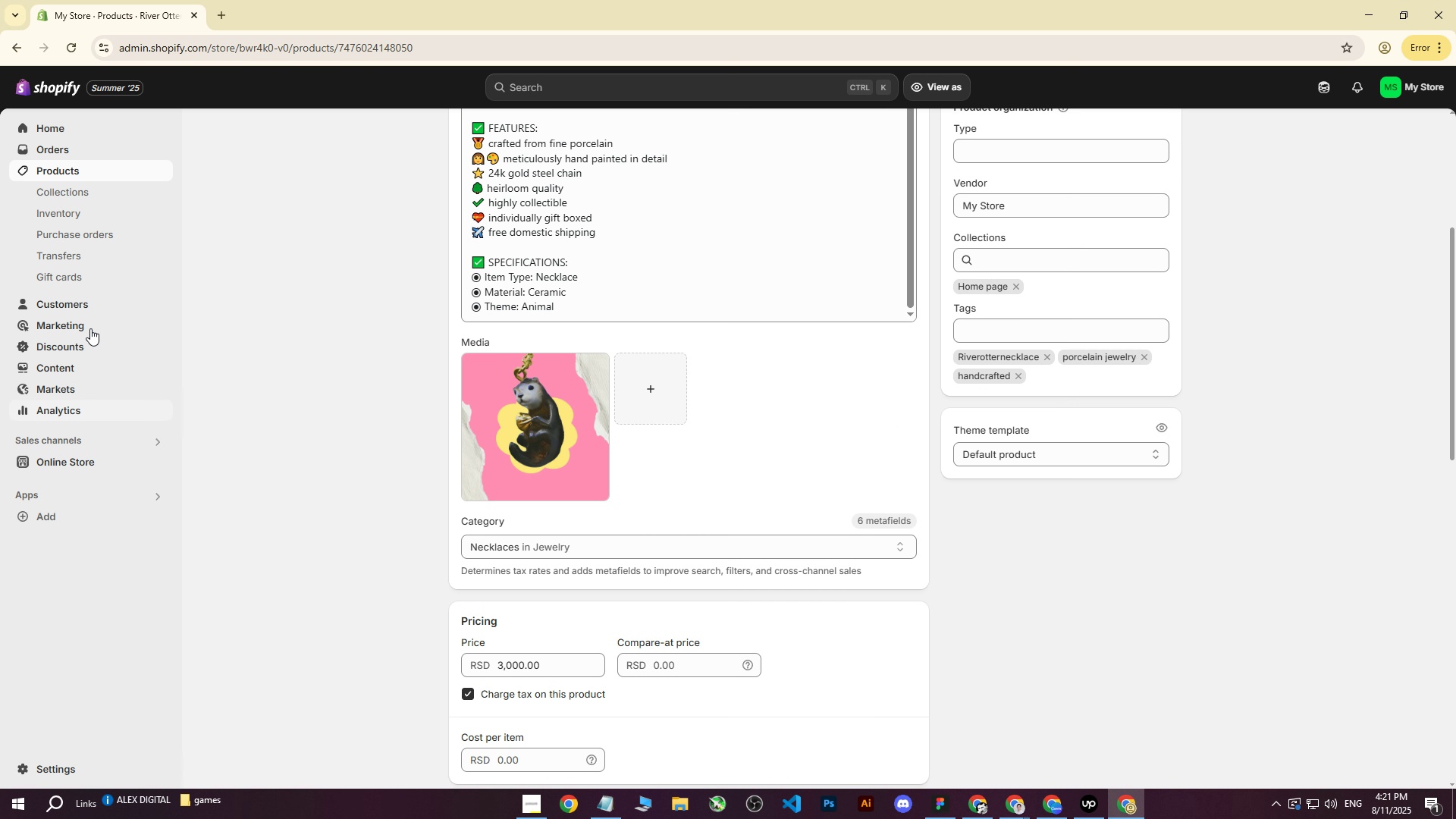 
left_click([86, 172])
 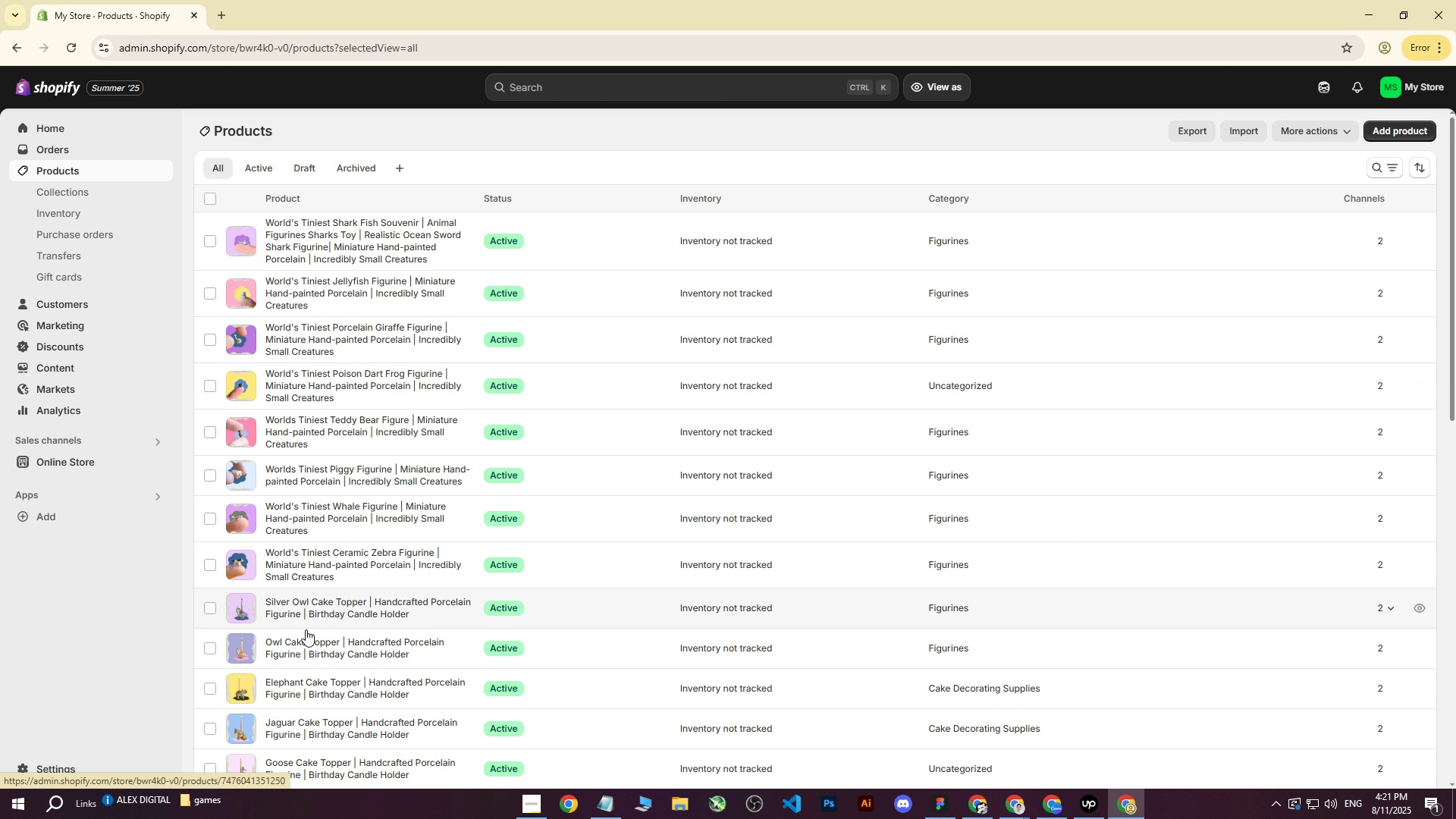 
left_click([303, 651])
 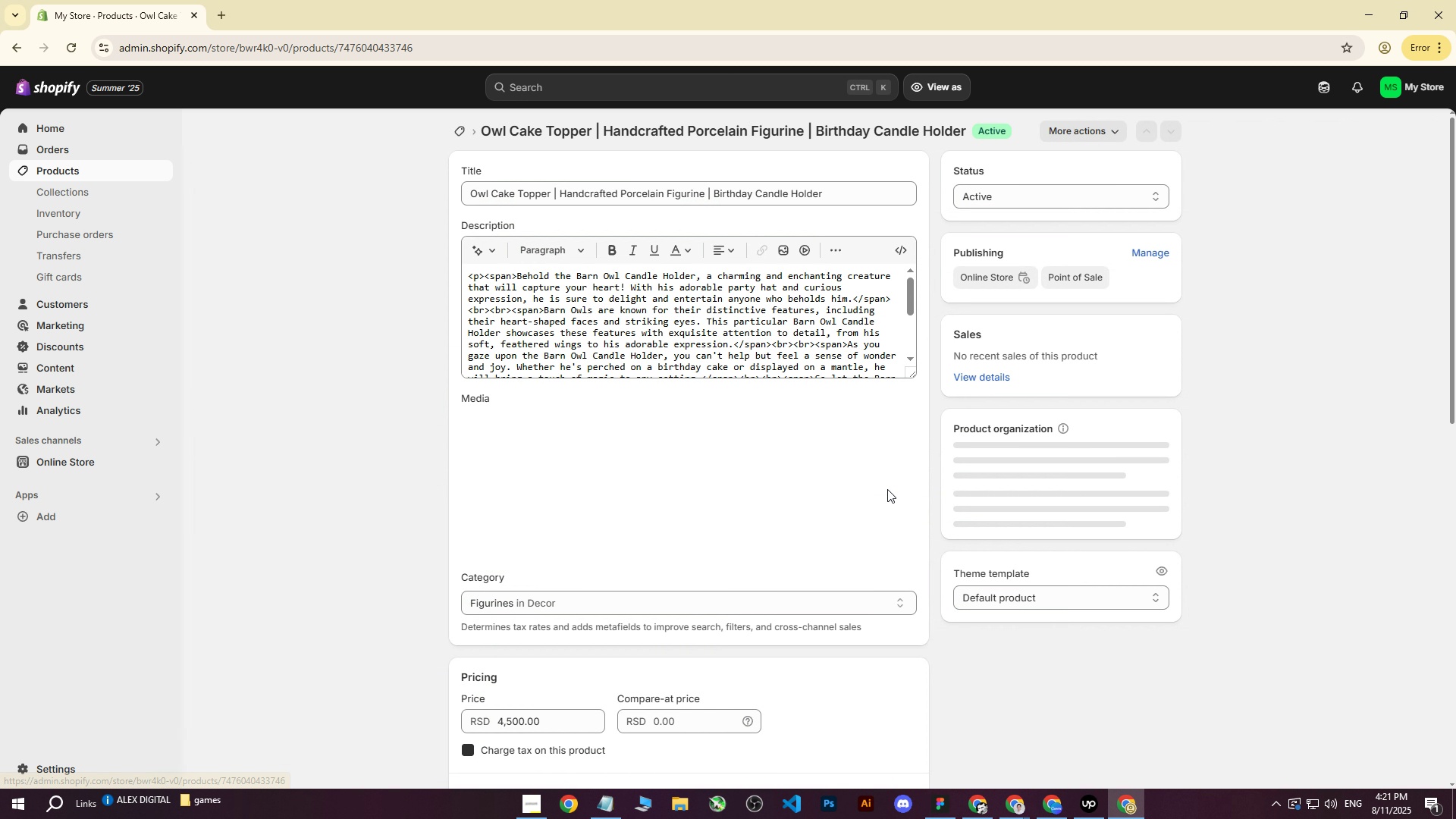 
scroll: coordinate [956, 527], scroll_direction: down, amount: 14.0
 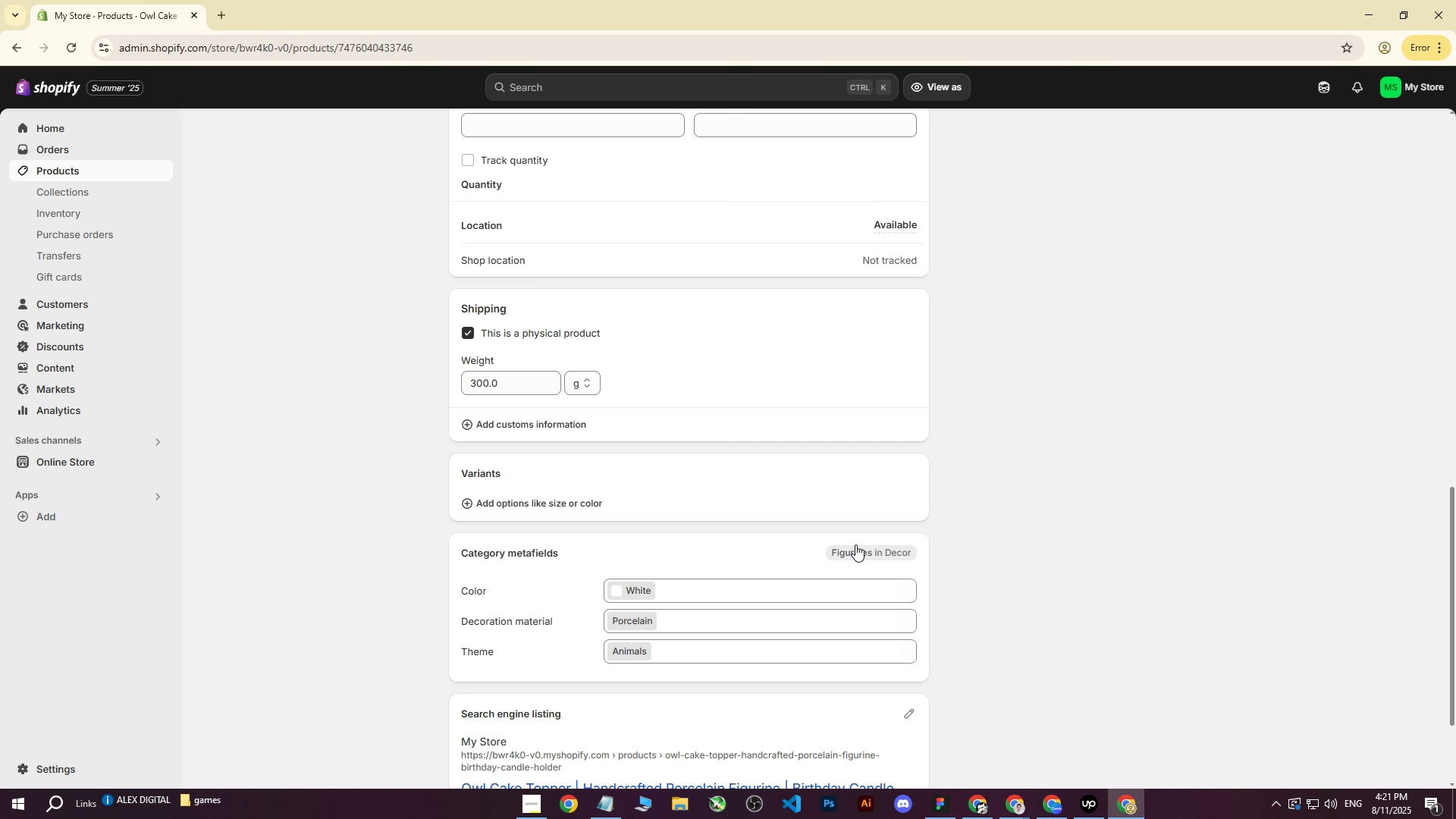 
left_click([855, 544])
 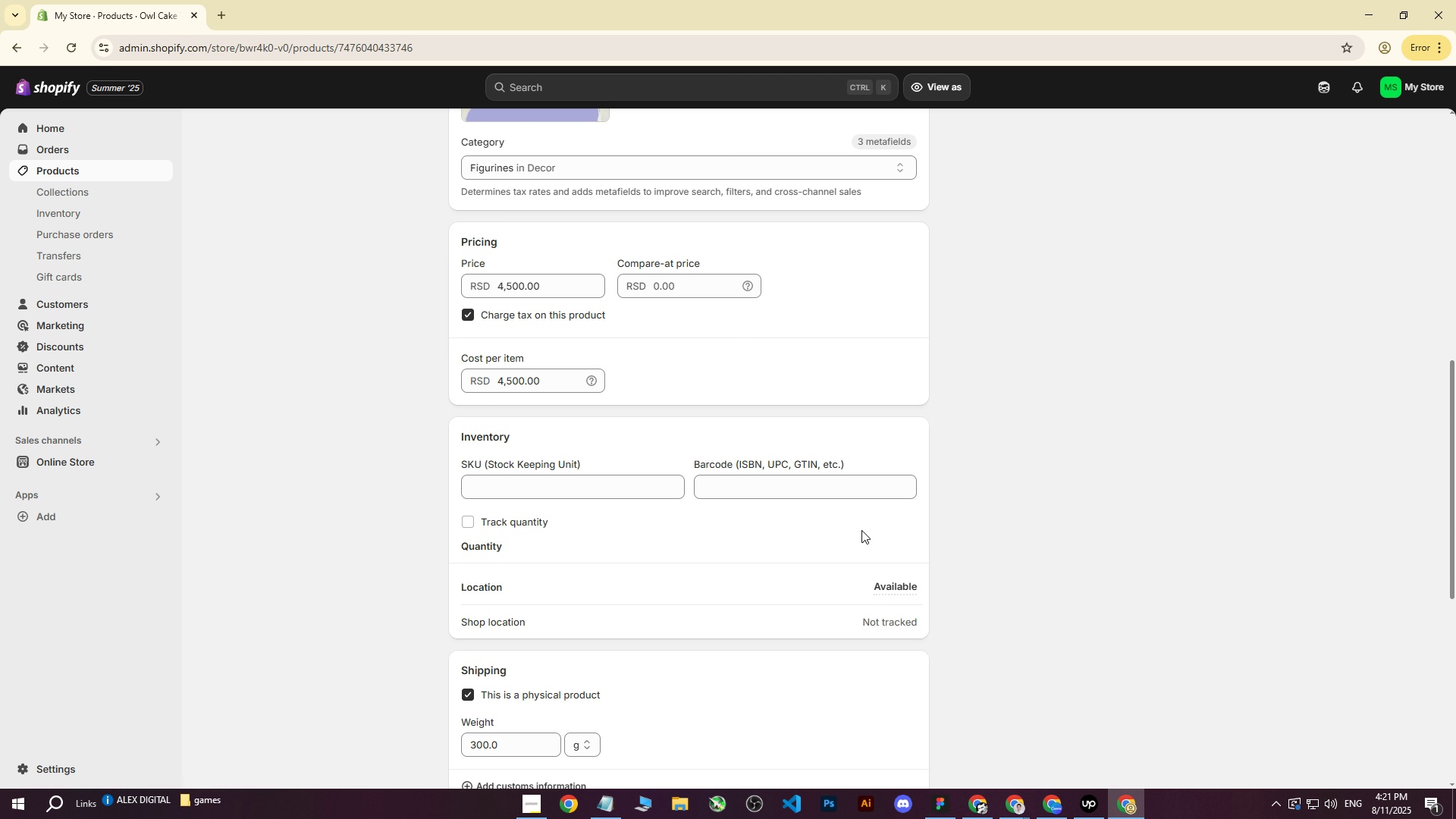 
scroll: coordinate [660, 398], scroll_direction: up, amount: 2.0
 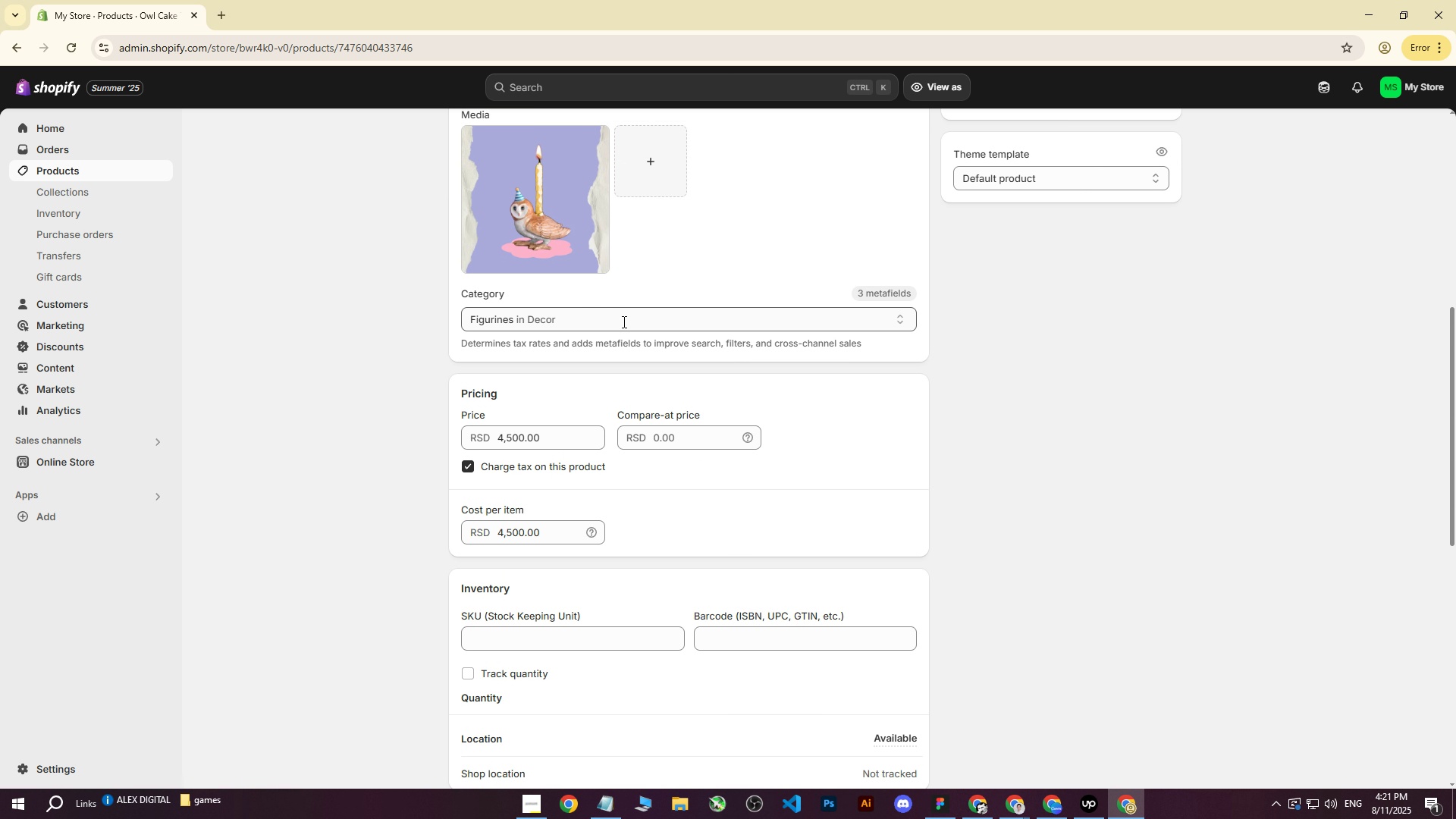 
left_click([619, 311])
 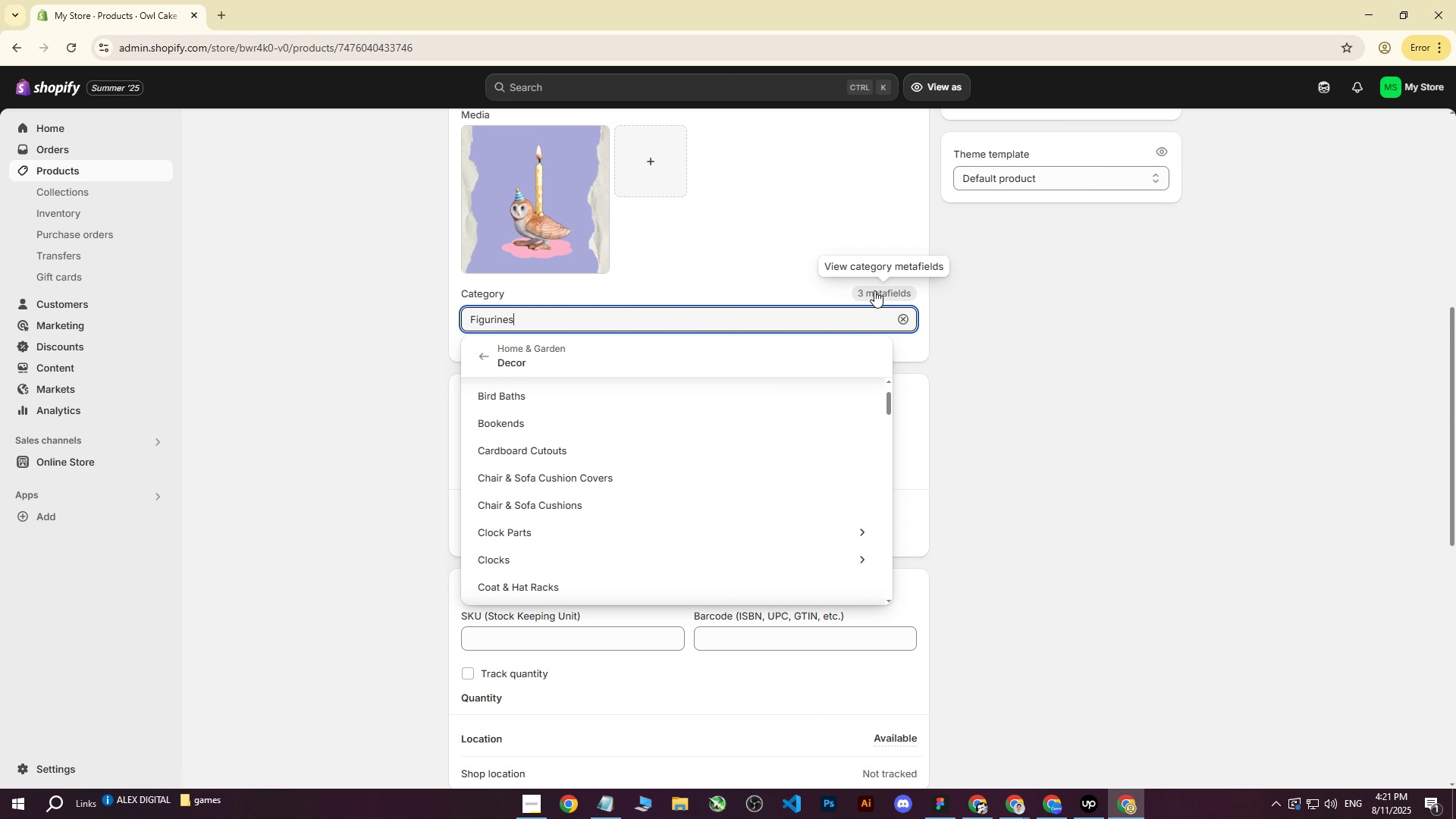 
left_click([876, 290])
 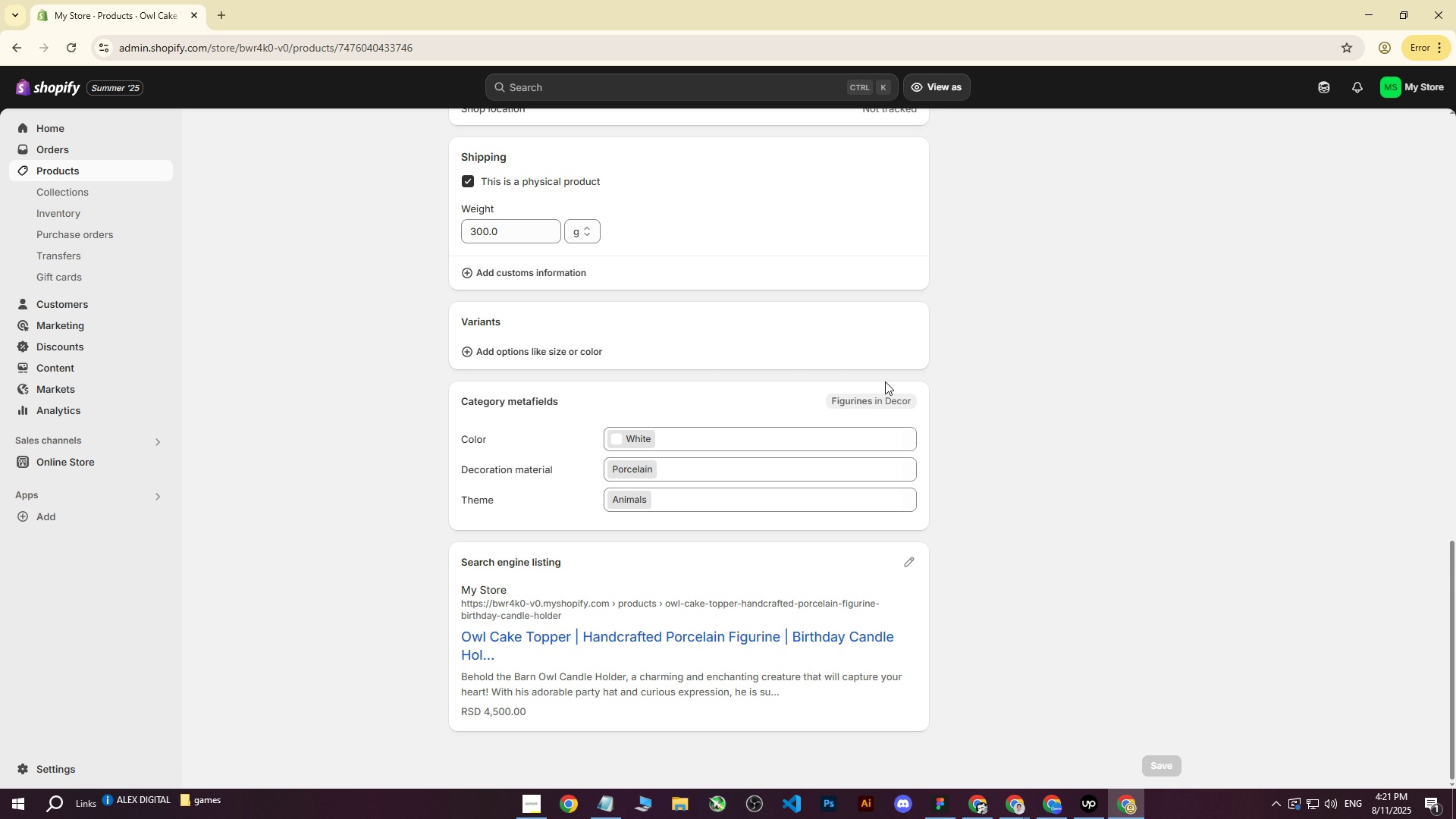 
left_click([854, 403])
 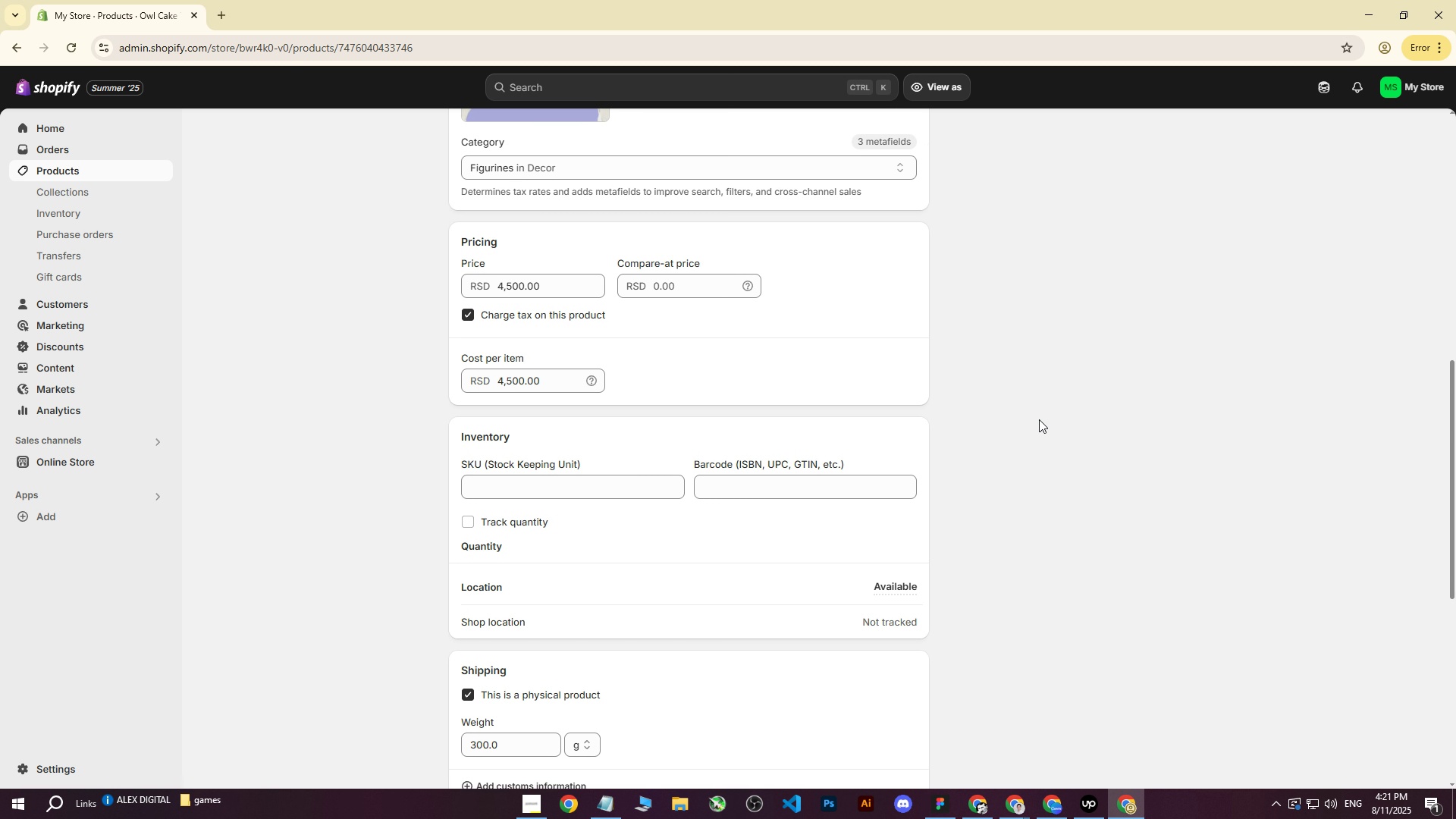 
left_click([1040, 419])
 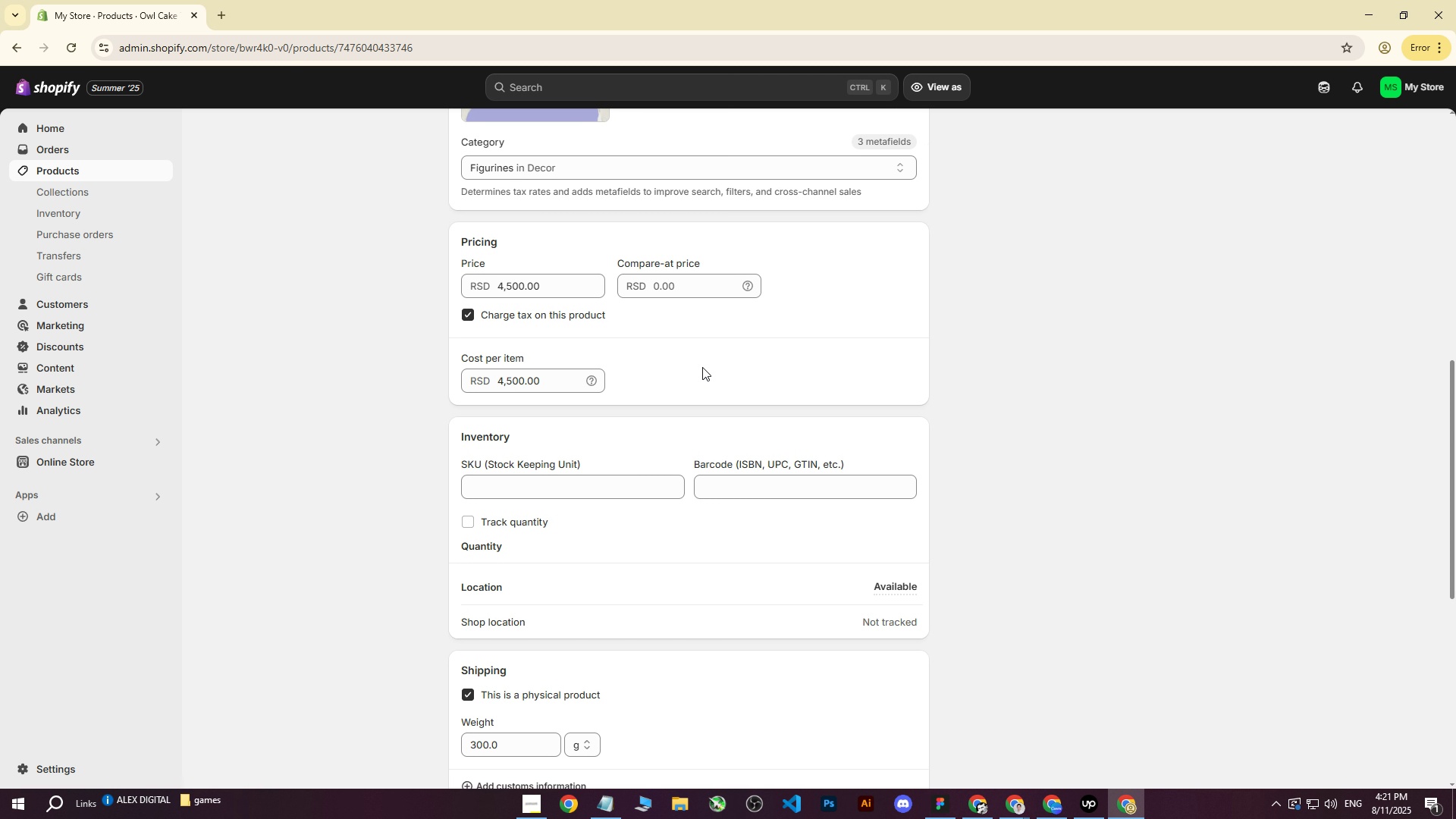 
scroll: coordinate [174, 243], scroll_direction: up, amount: 2.0
 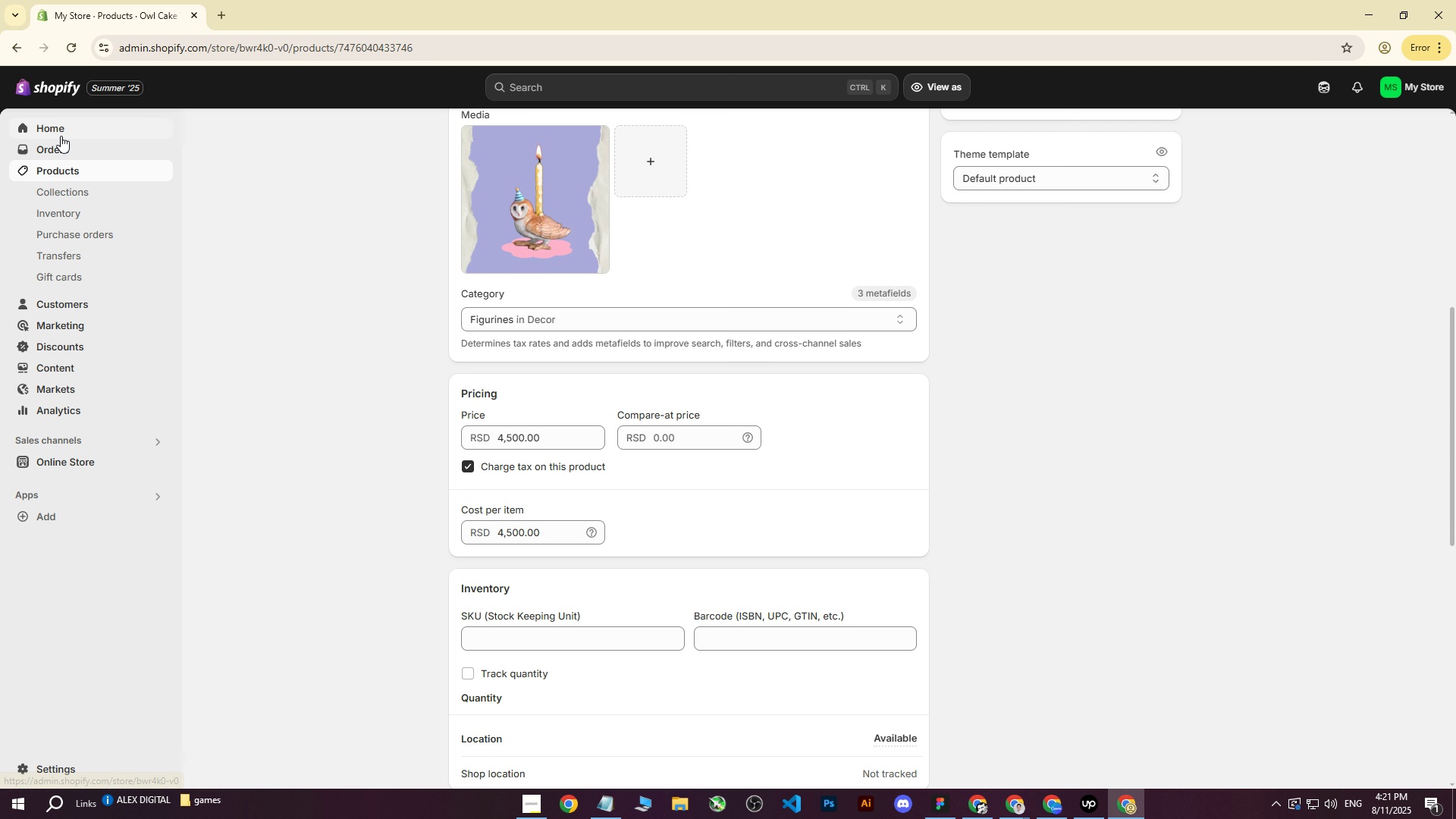 
left_click([60, 128])
 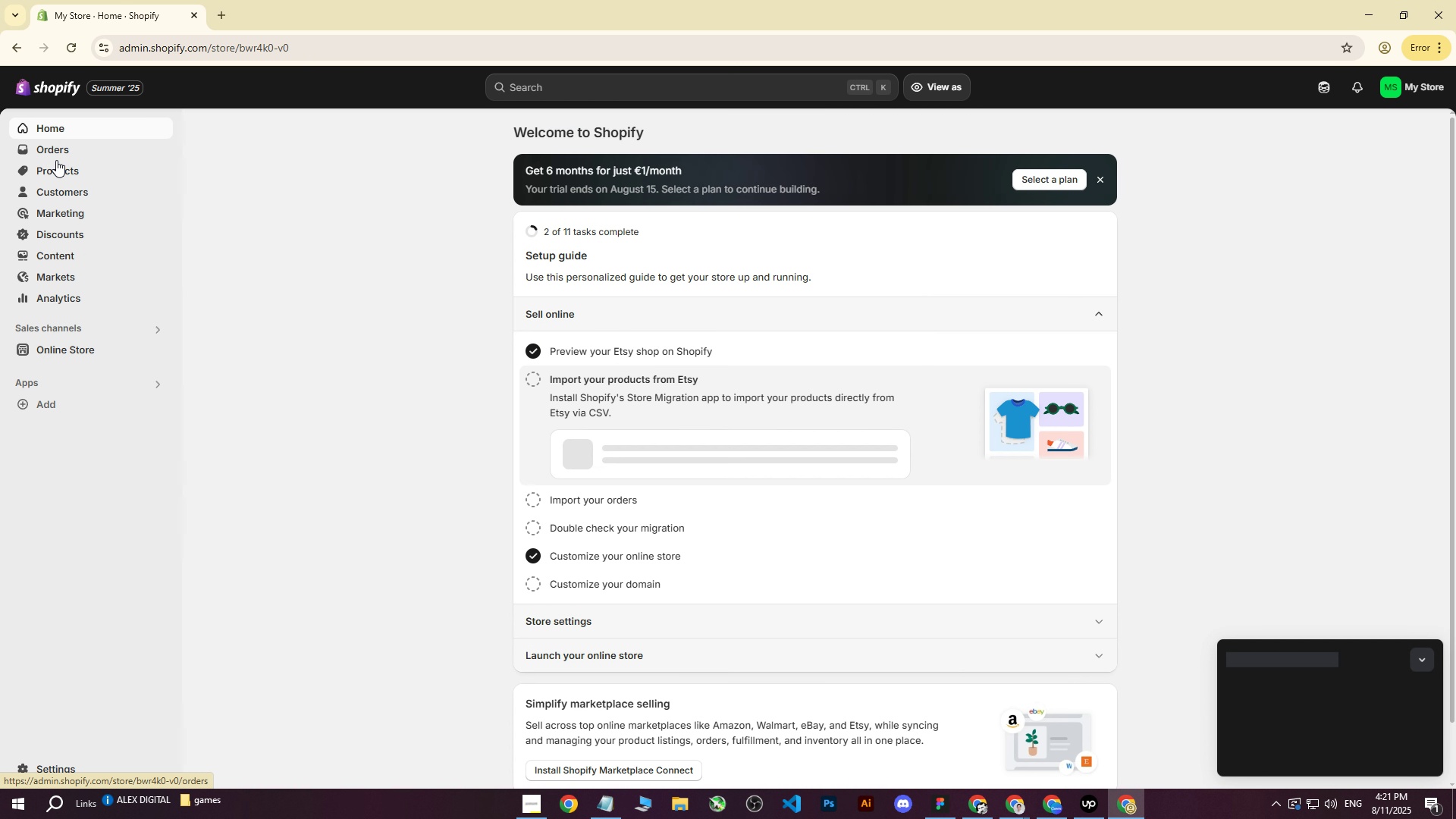 
left_click([55, 169])
 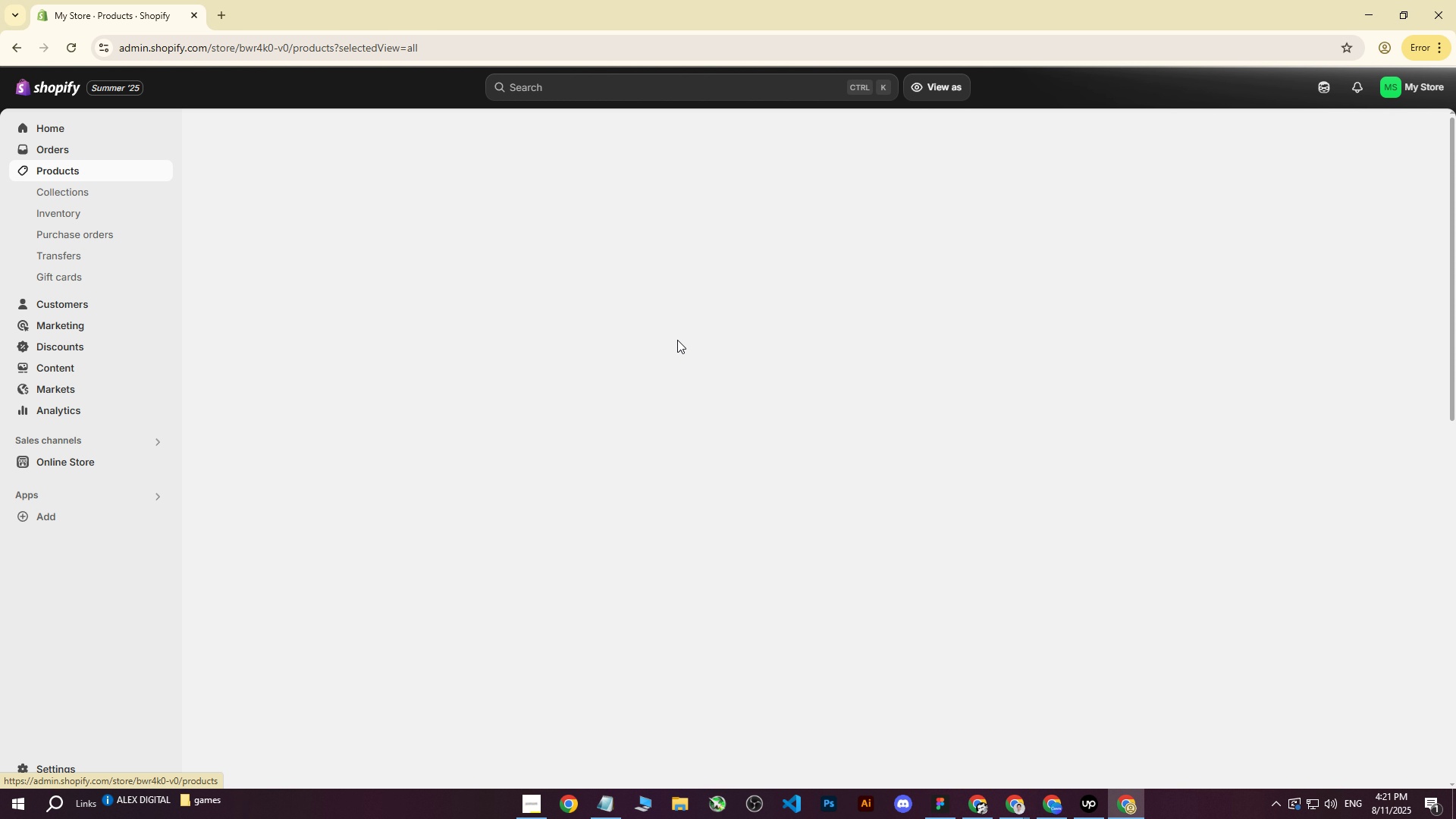 
scroll: coordinate [328, 438], scroll_direction: up, amount: 3.0
 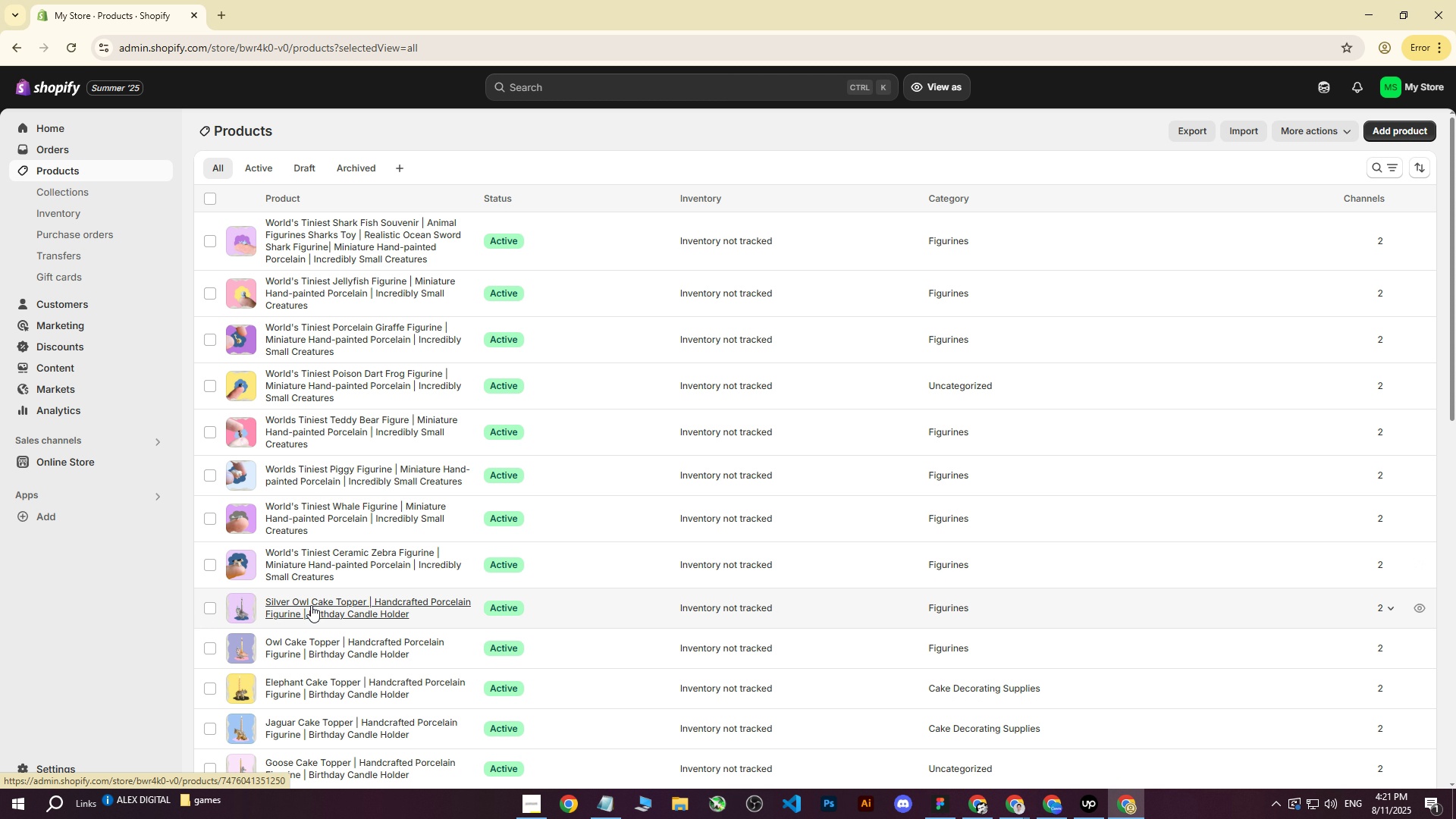 
wait(8.39)
 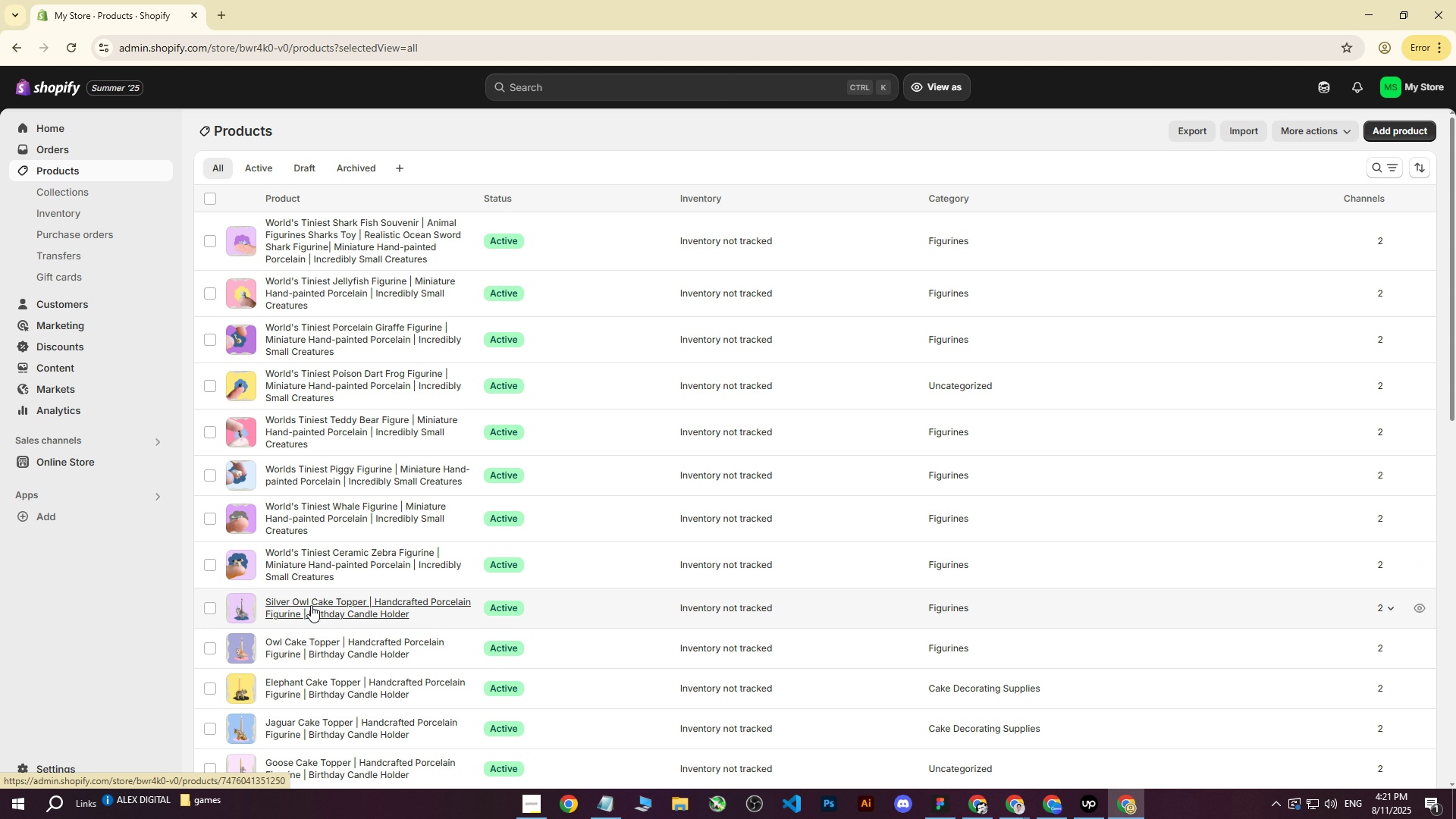 
left_click([314, 235])
 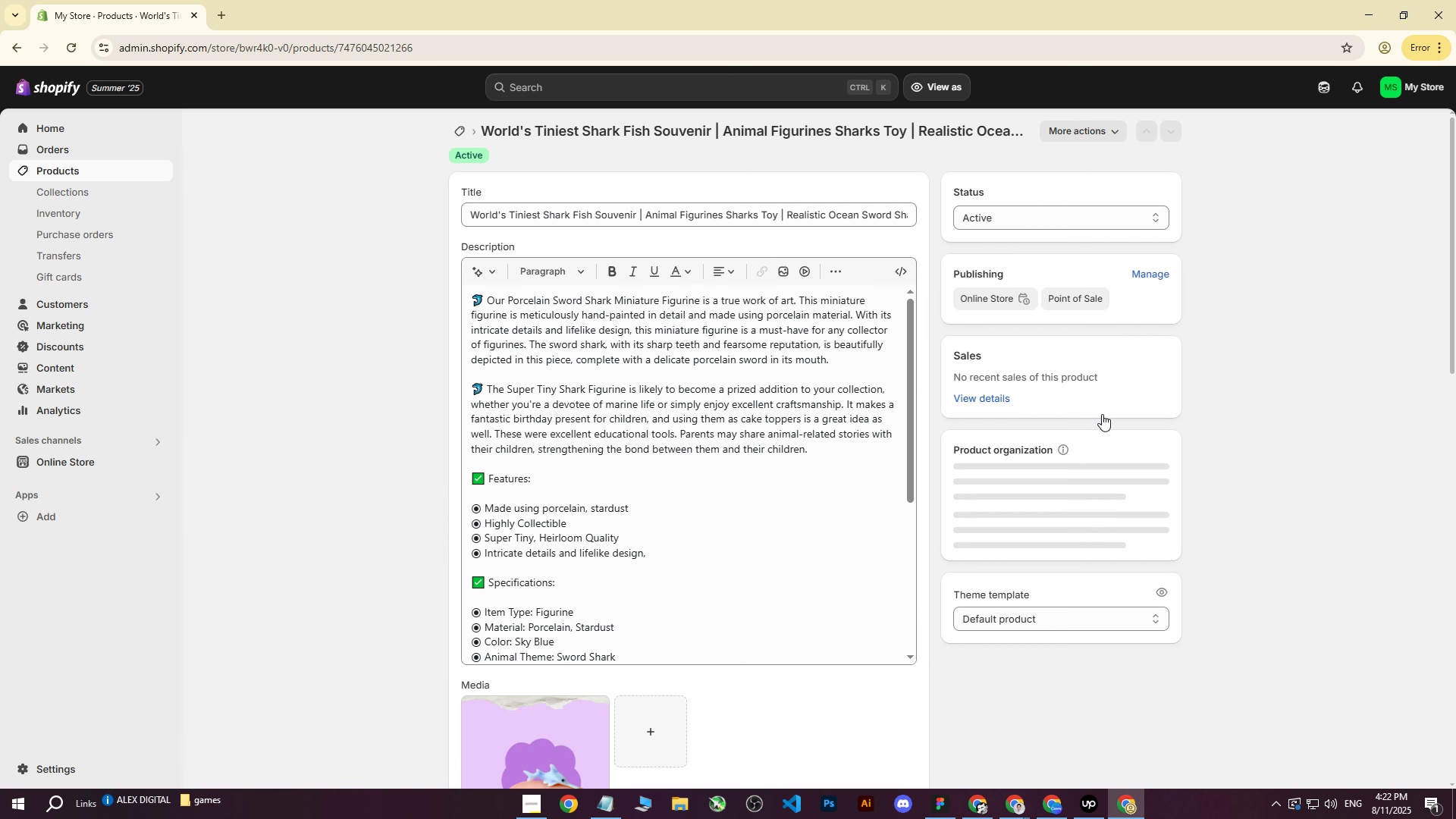 
scroll: coordinate [1202, 434], scroll_direction: down, amount: 9.0
 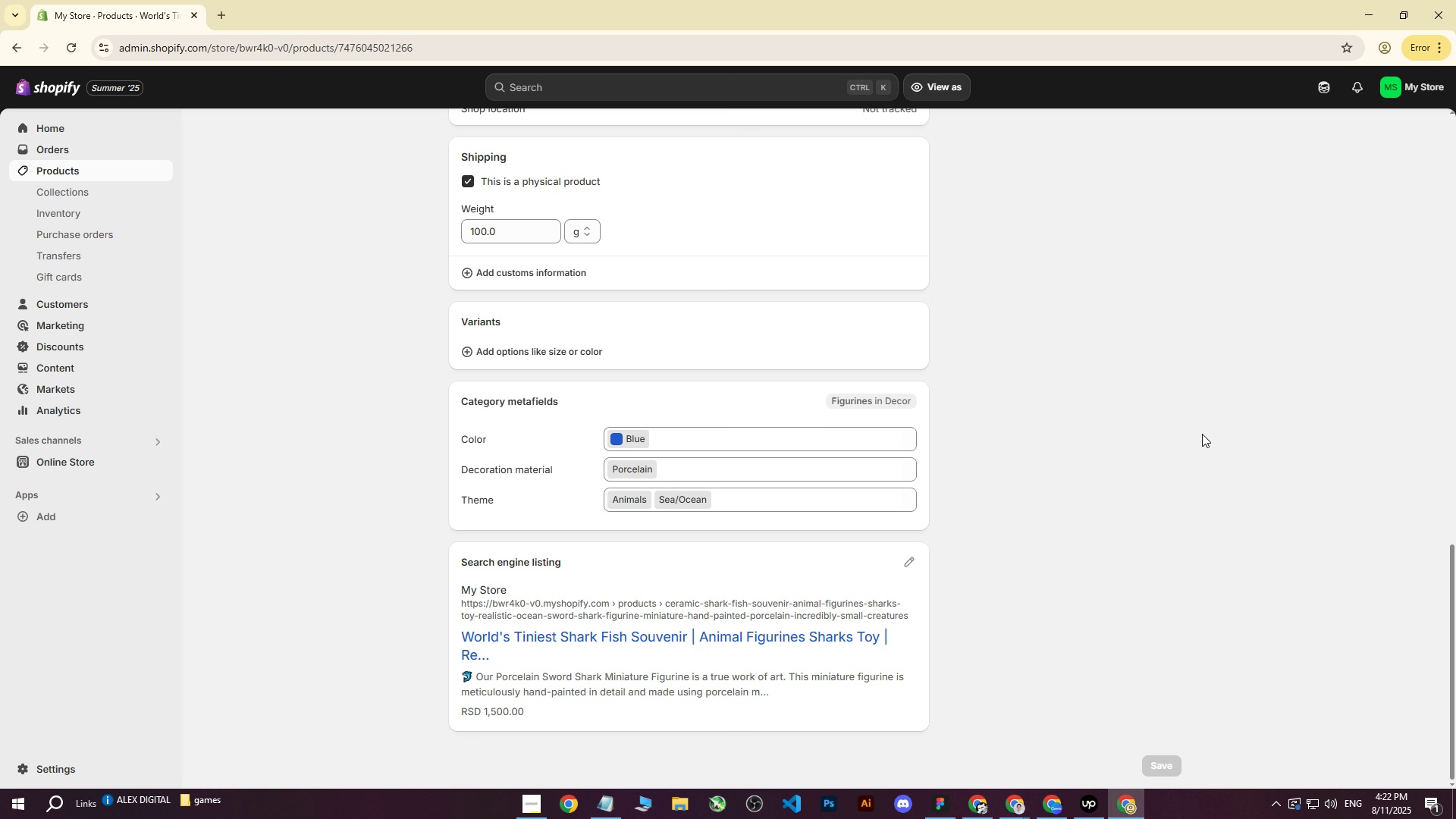 
scroll: coordinate [1047, 413], scroll_direction: up, amount: 21.0
 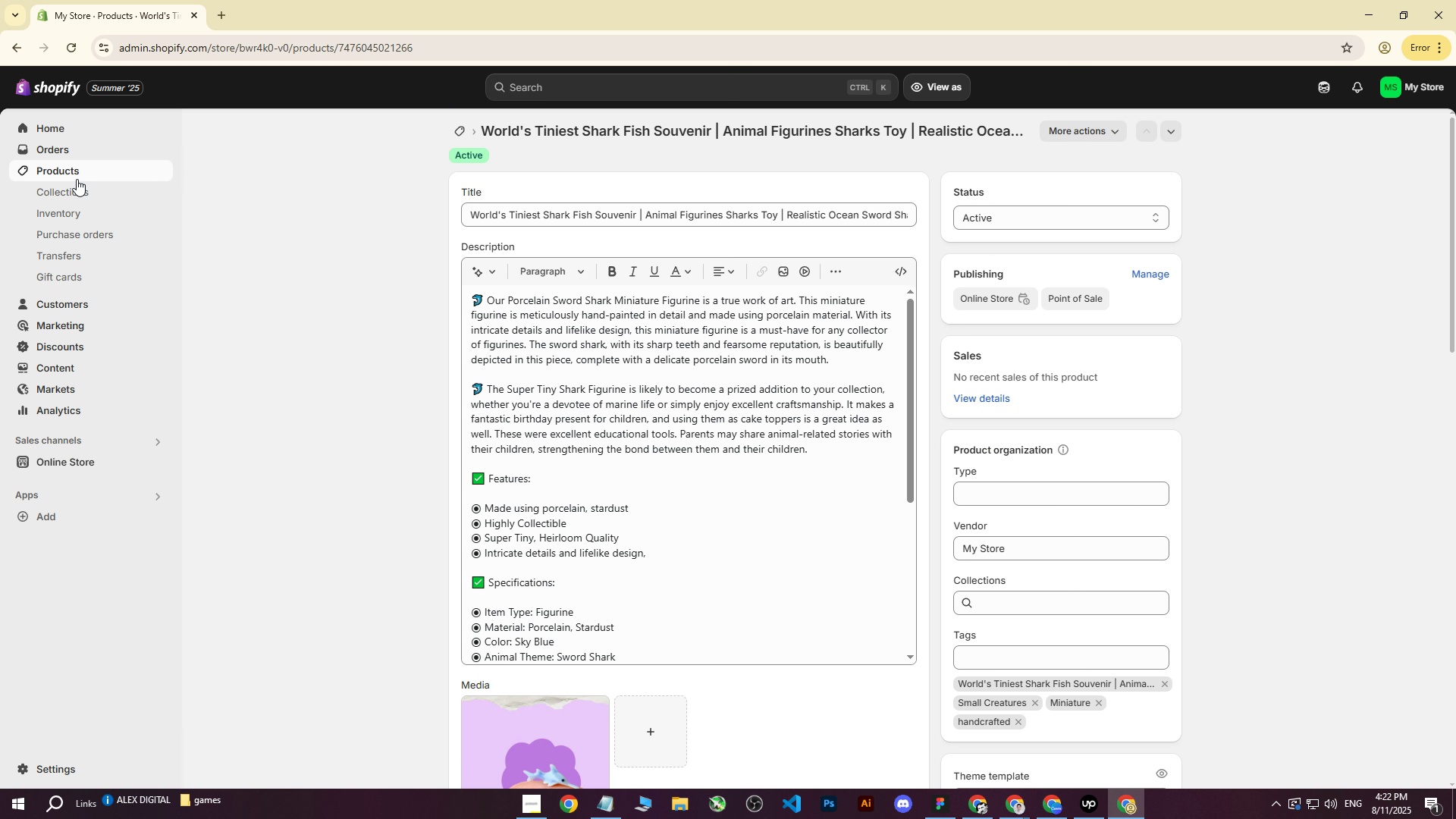 
left_click([63, 169])
 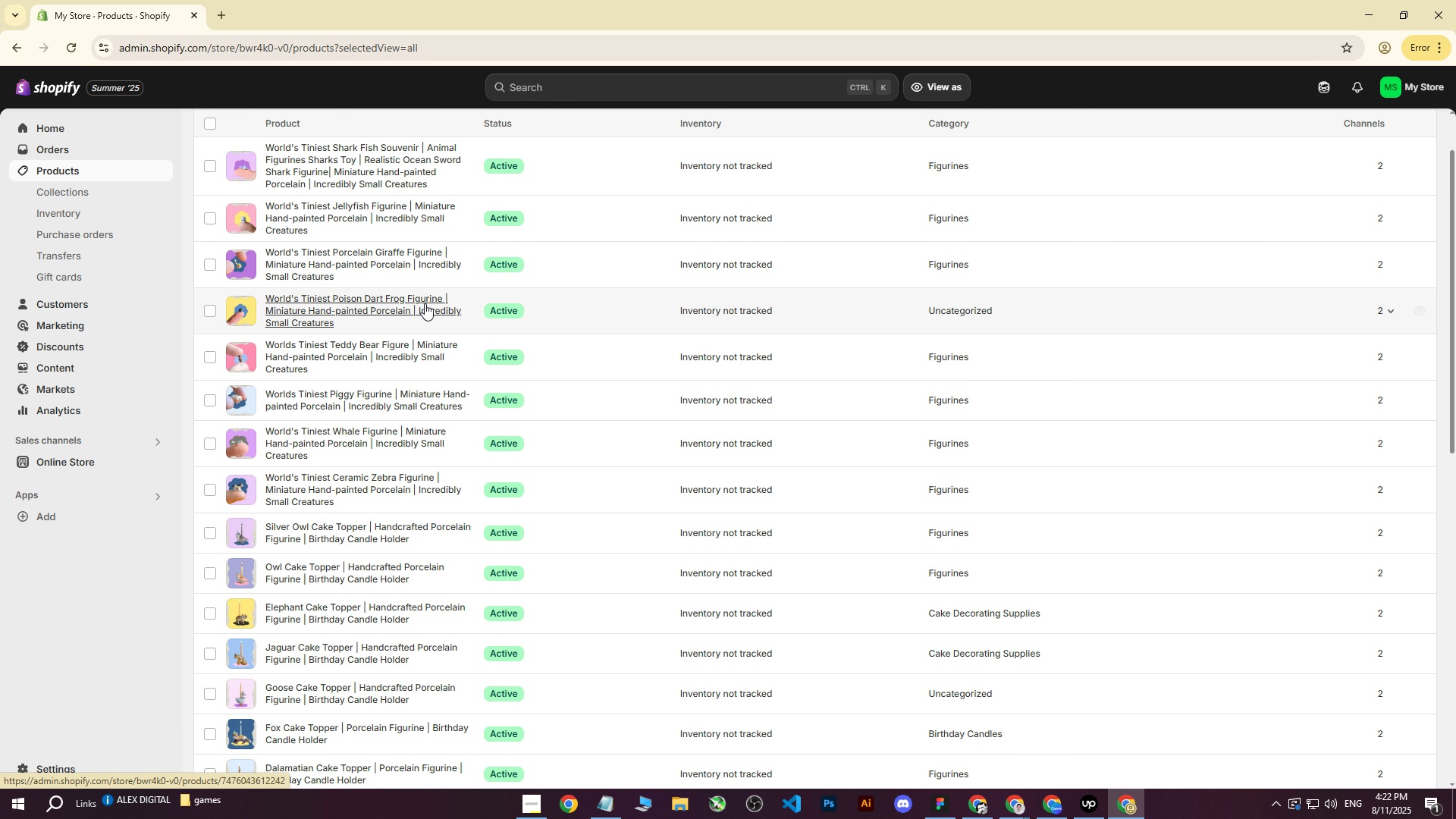 
wait(11.74)
 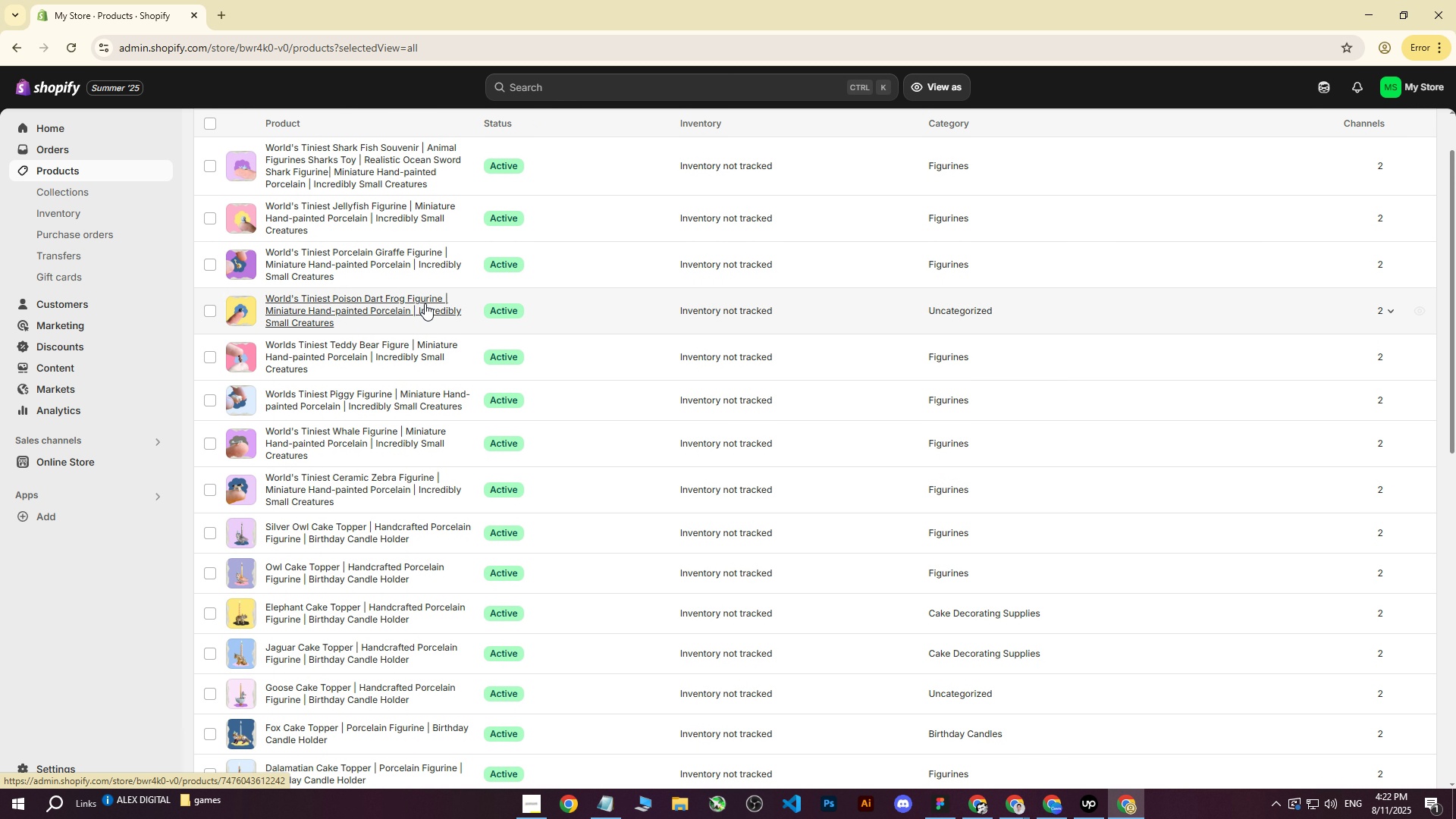 
scroll: coordinate [425, 303], scroll_direction: up, amount: 7.0
 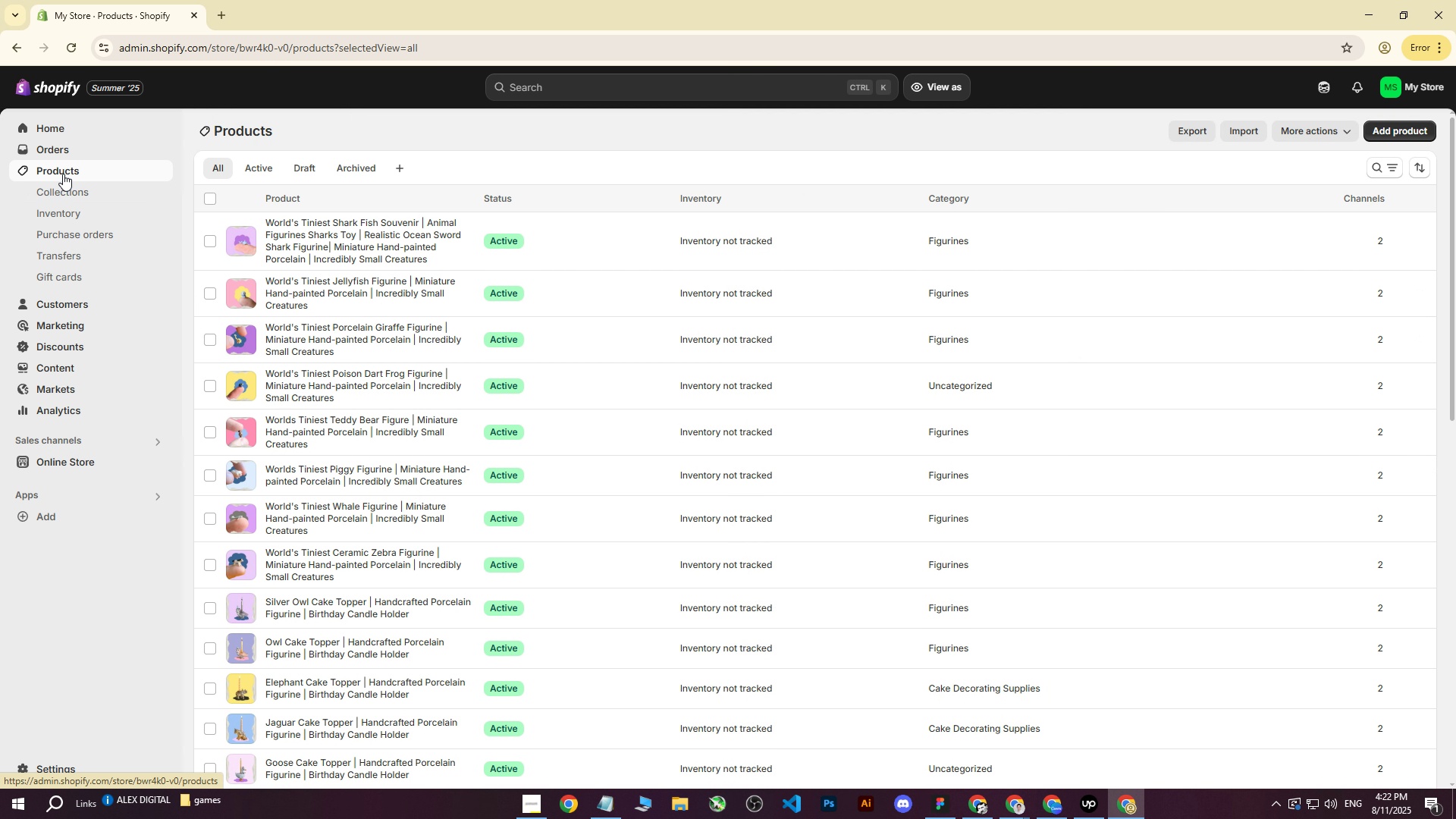 
left_click([63, 174])
 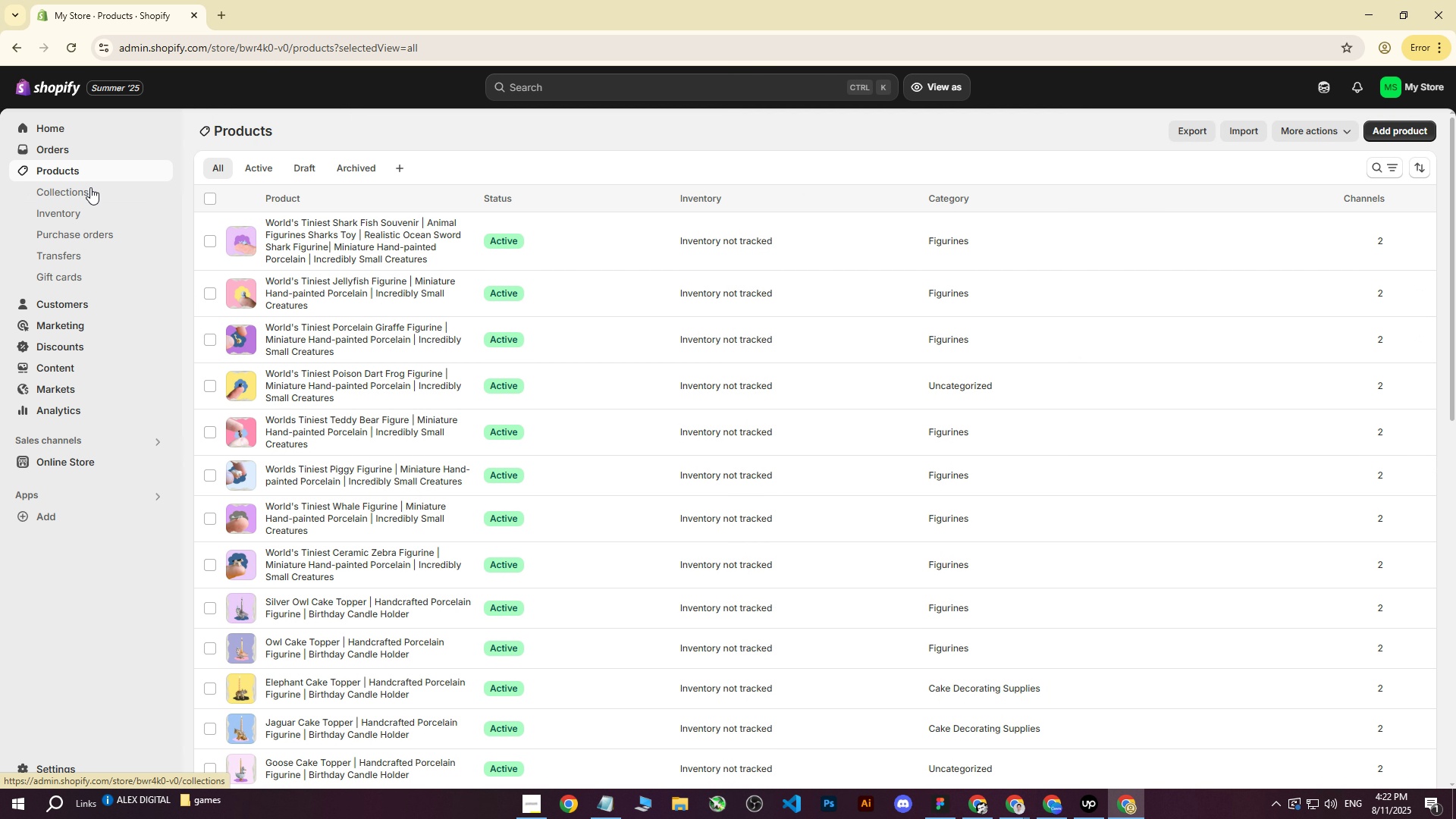 
scroll: coordinate [341, 513], scroll_direction: up, amount: 5.0
 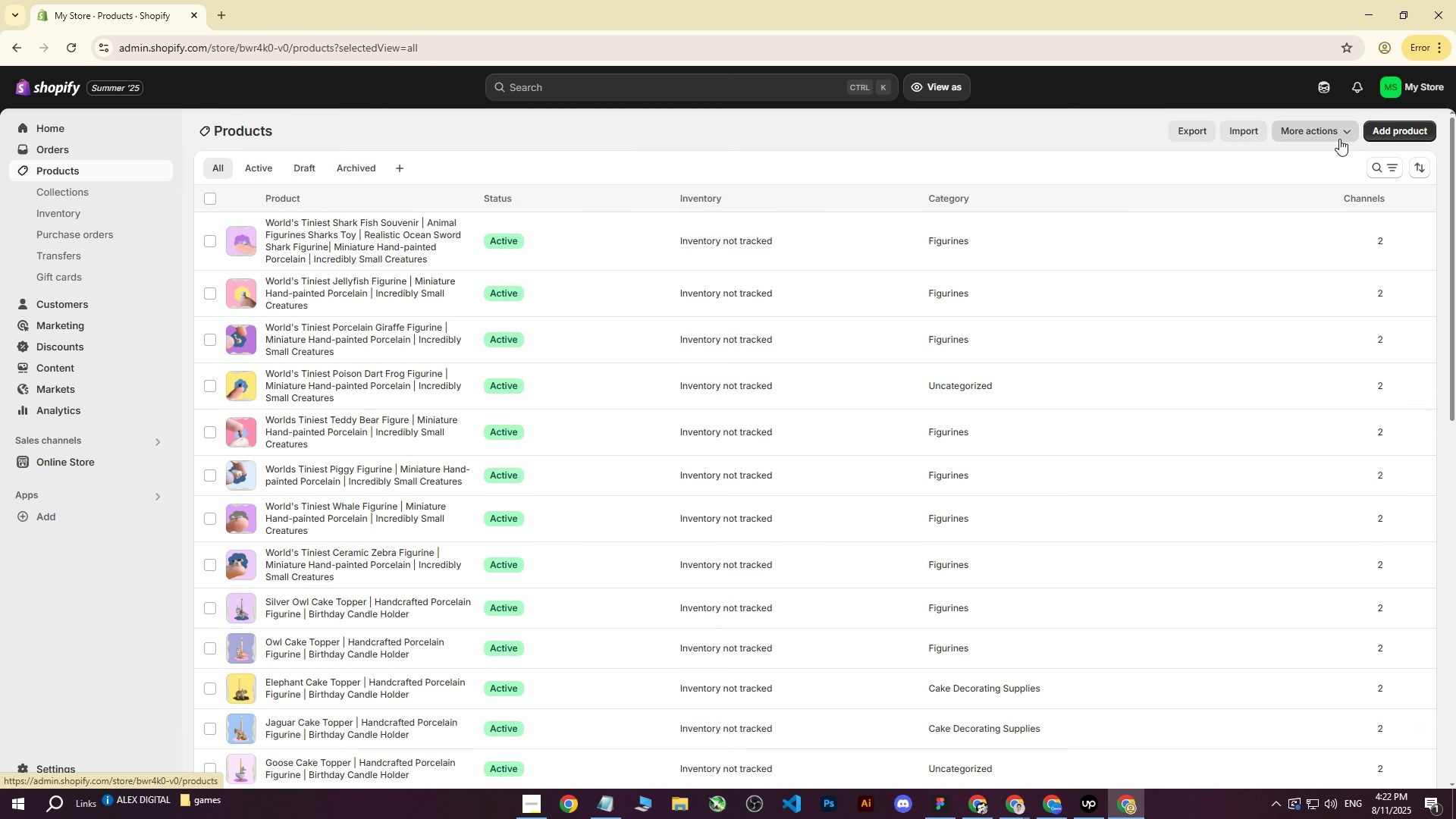 
left_click([1345, 133])
 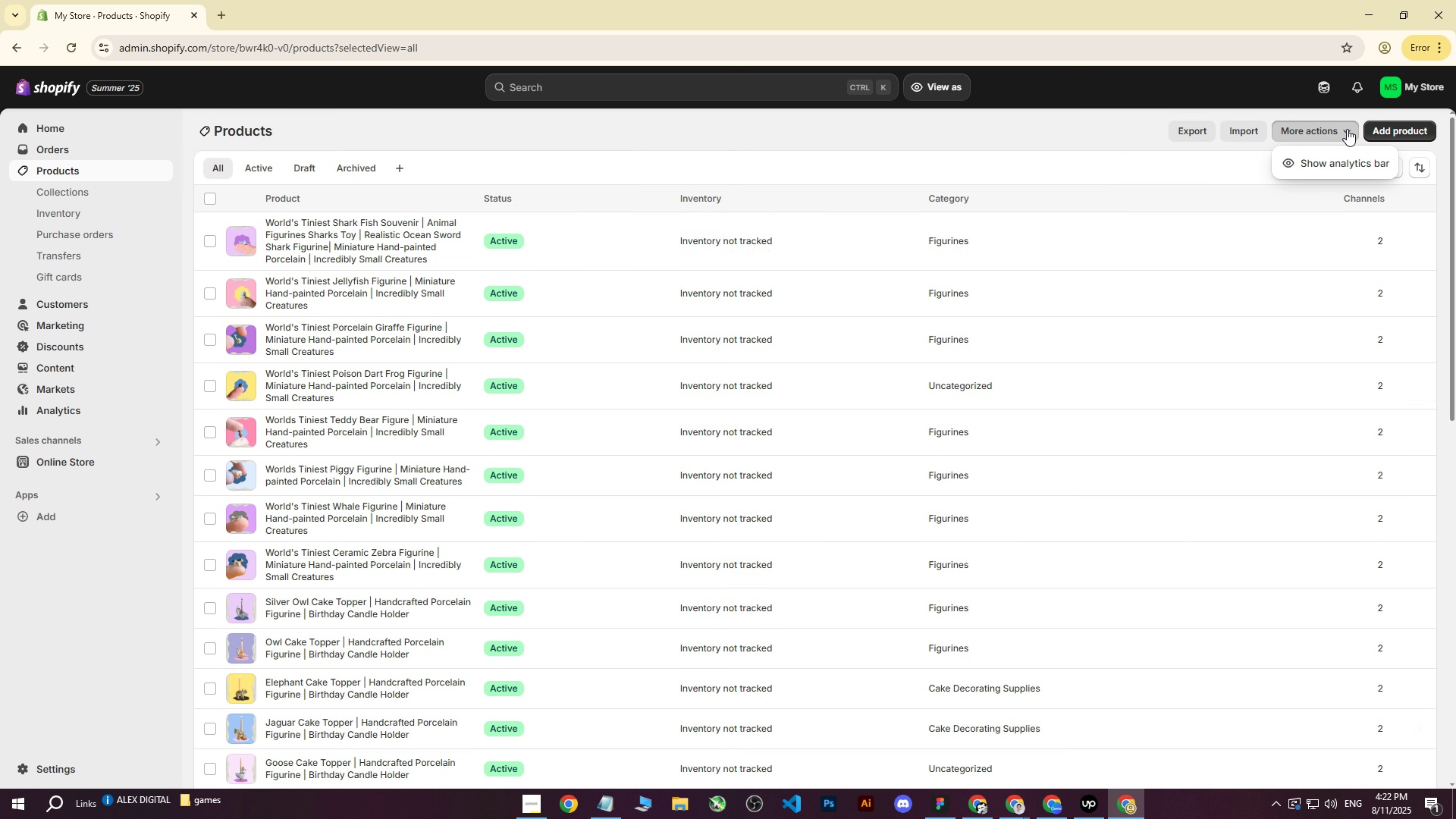 
left_click([1319, 127])
 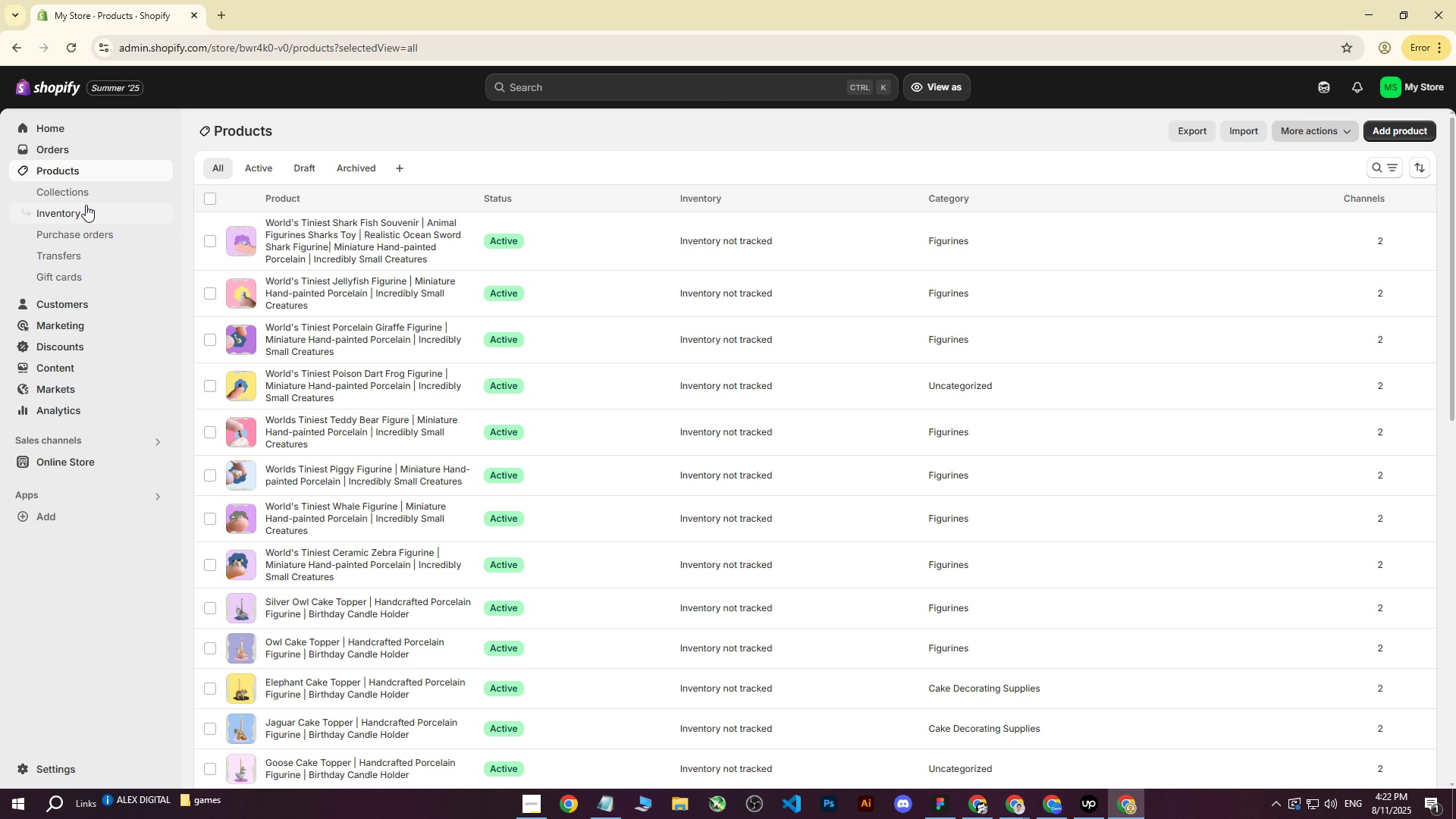 
left_click([74, 193])
 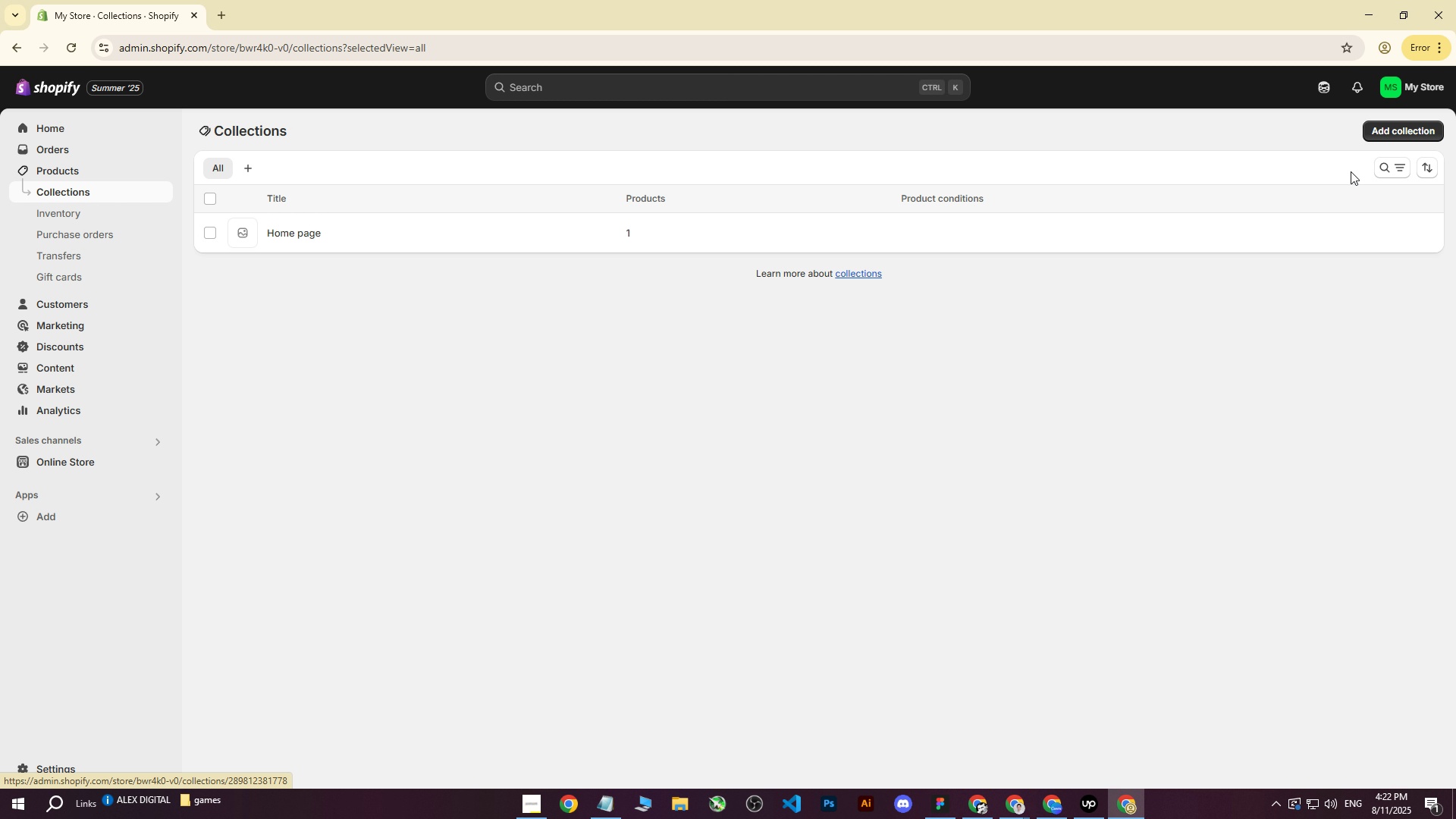 
wait(8.23)
 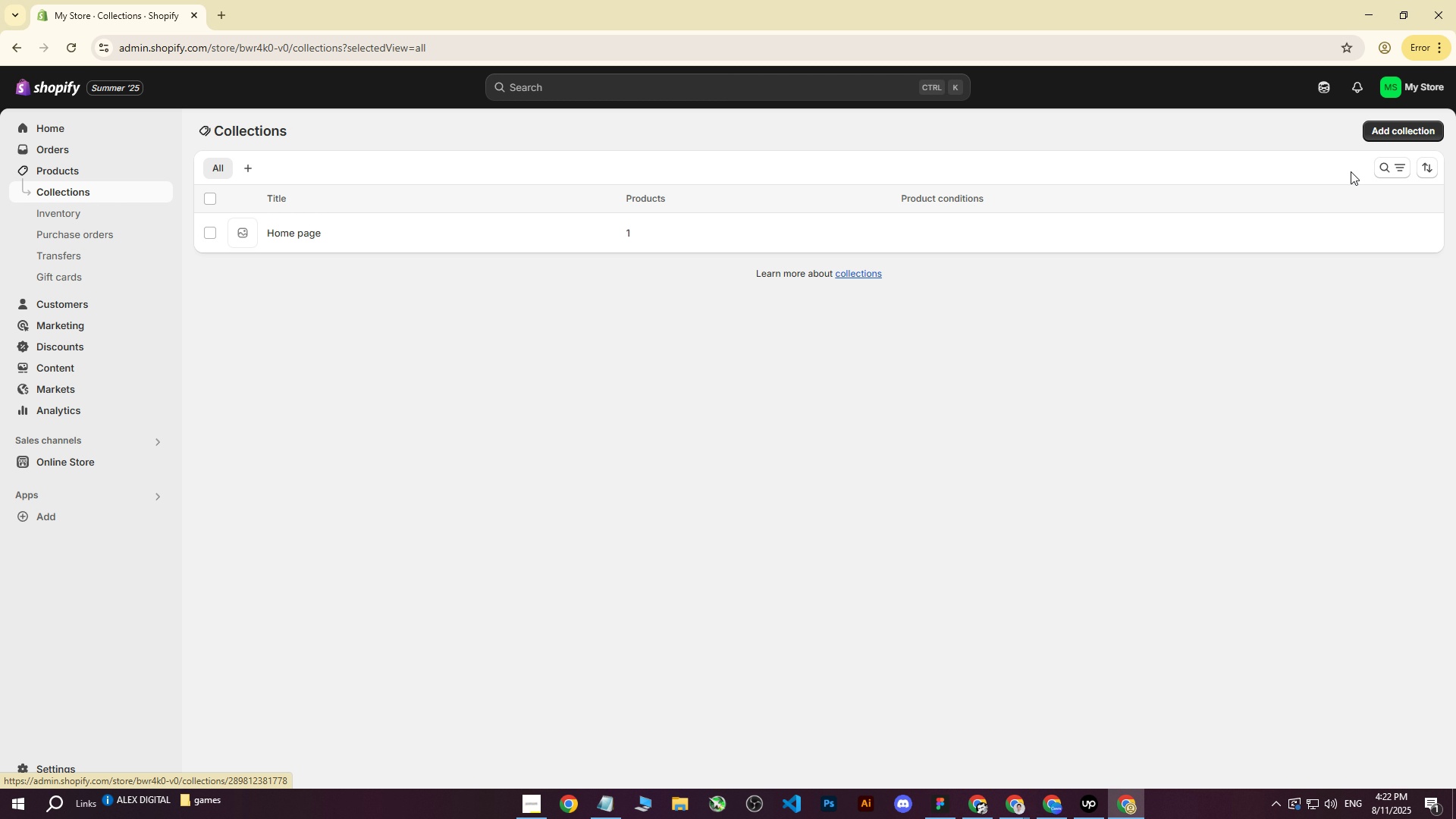 
left_click([285, 232])
 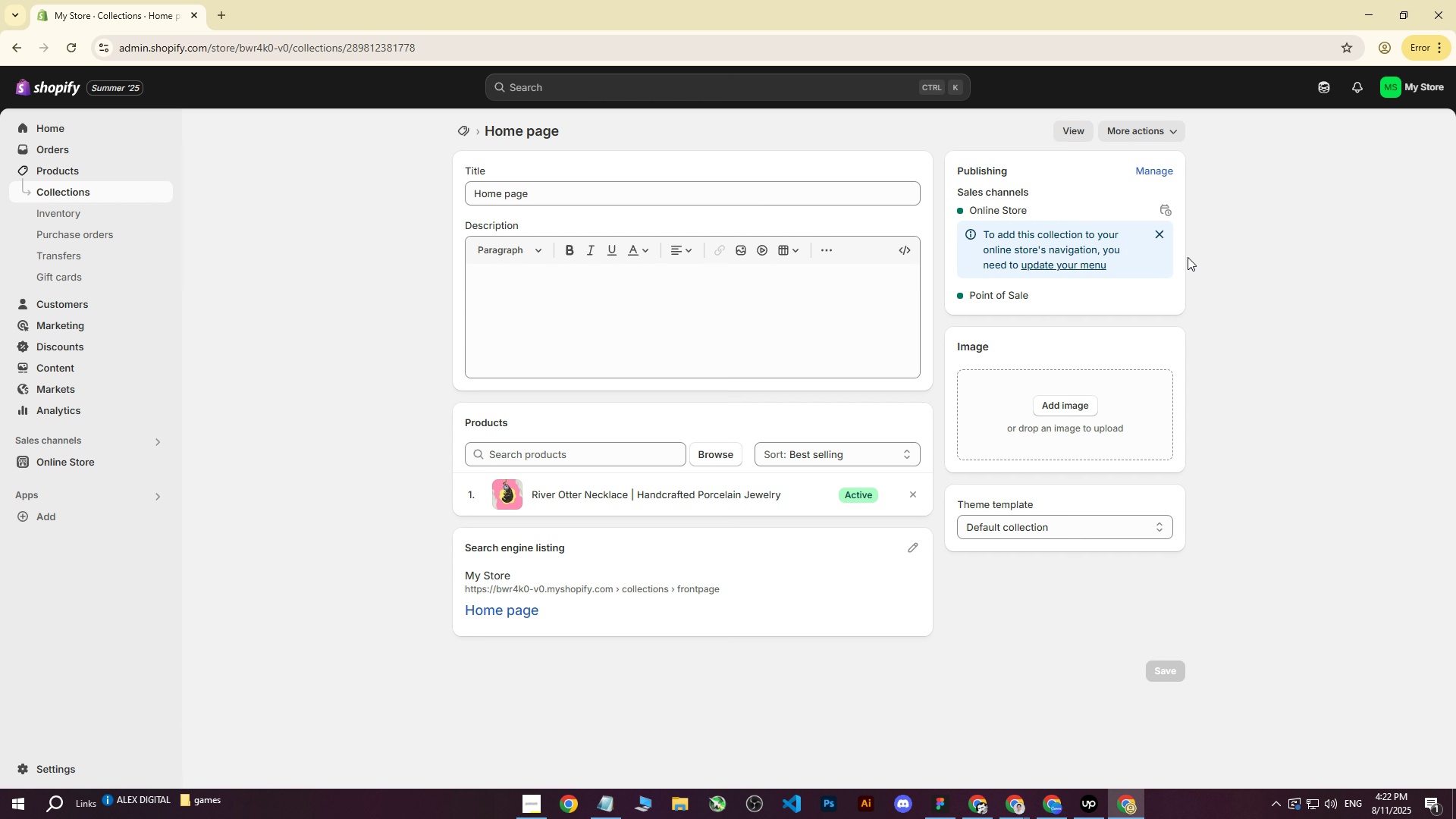 
left_click([1147, 130])
 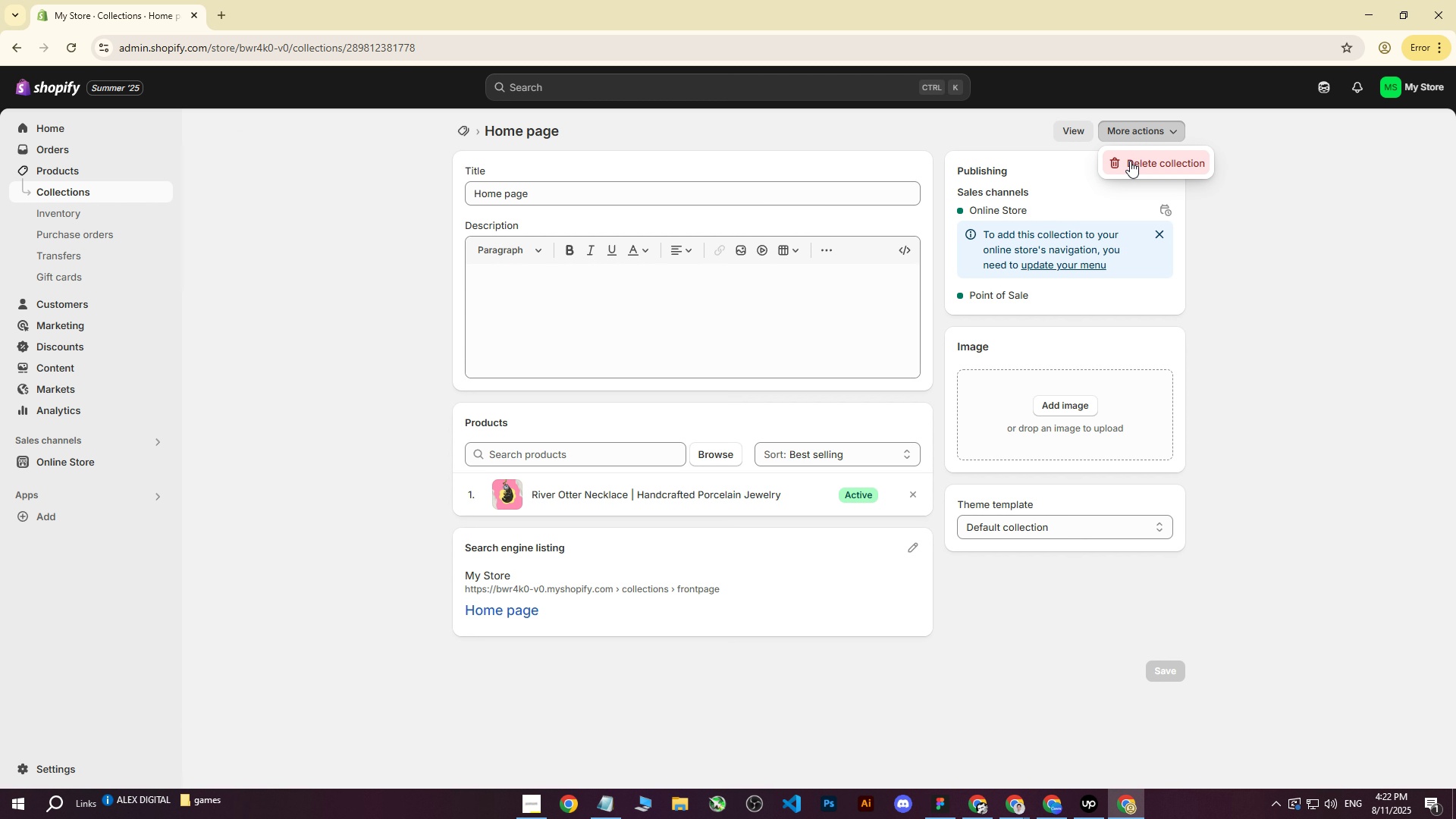 
left_click([1129, 162])
 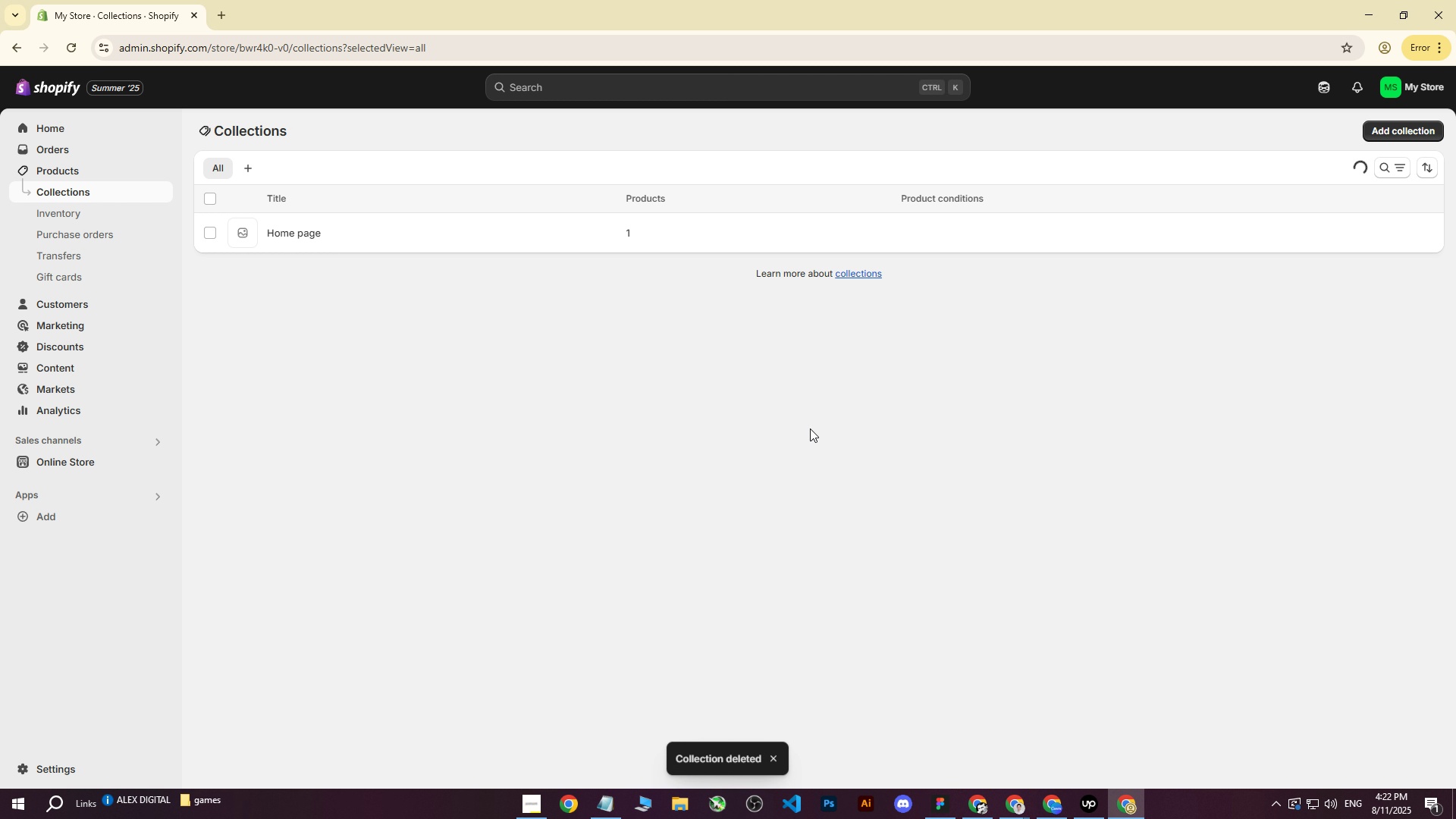 
left_click([73, 195])
 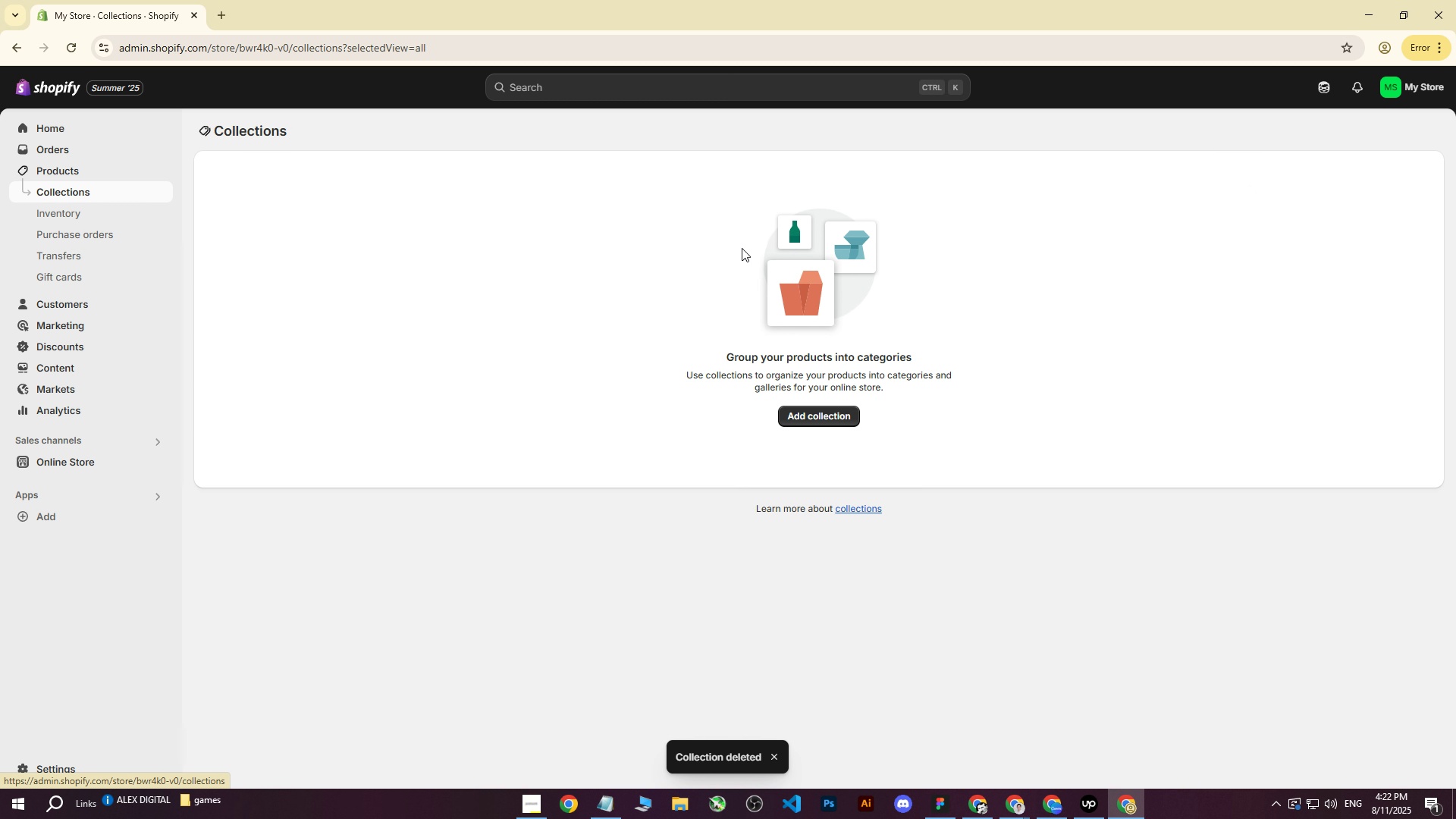 
left_click([814, 422])
 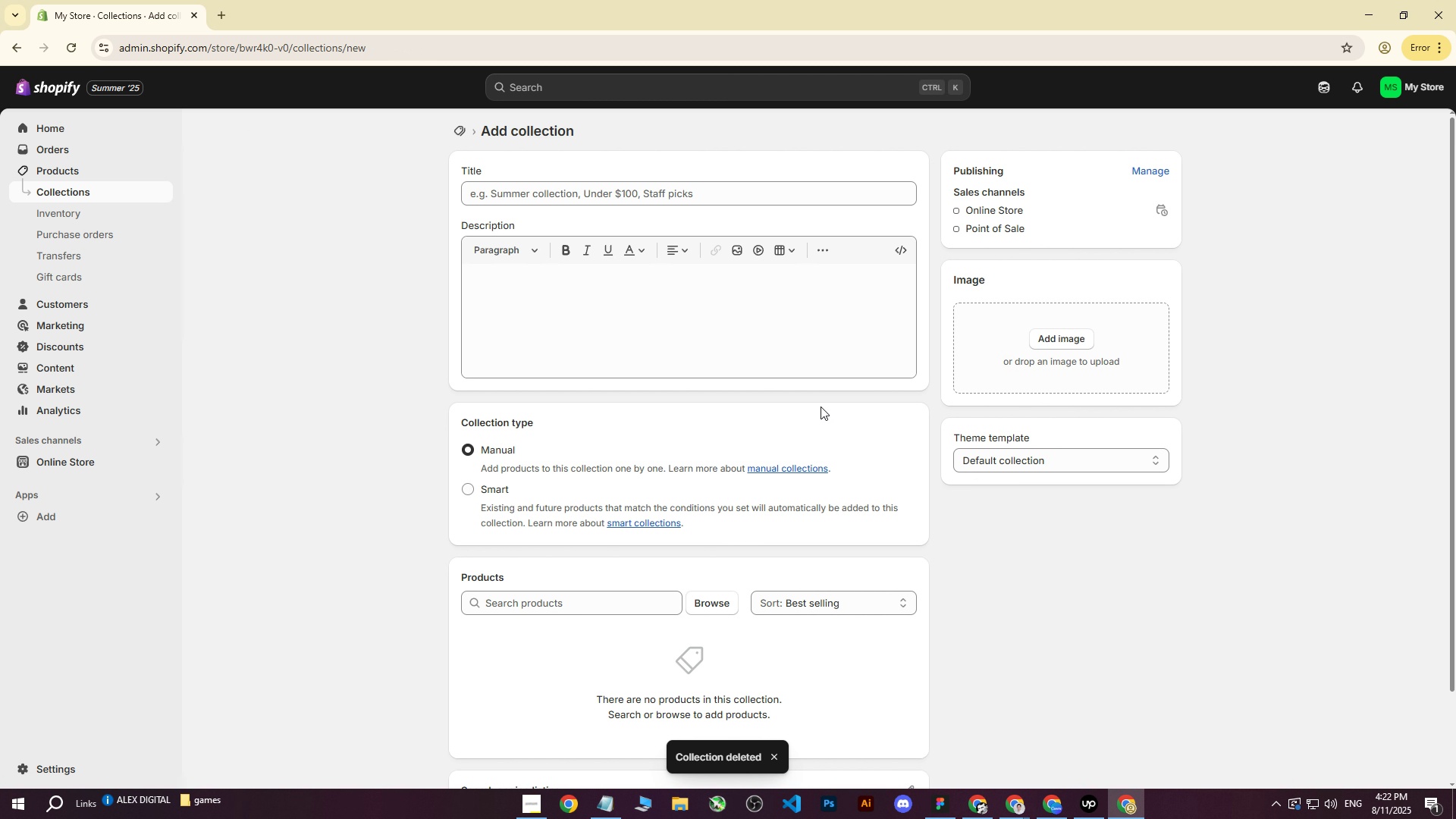 
left_click([546, 298])
 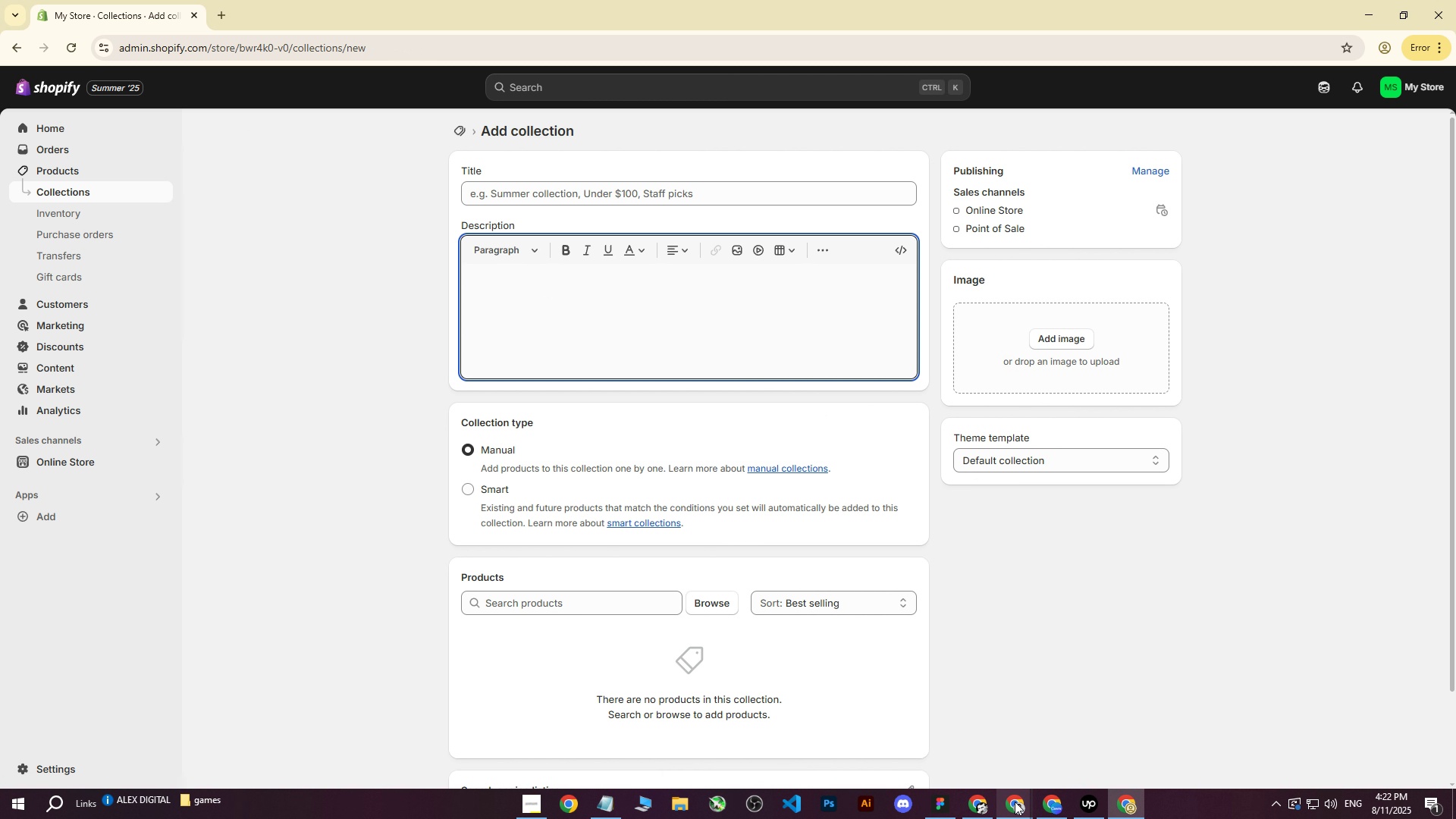 
left_click([1015, 803])
 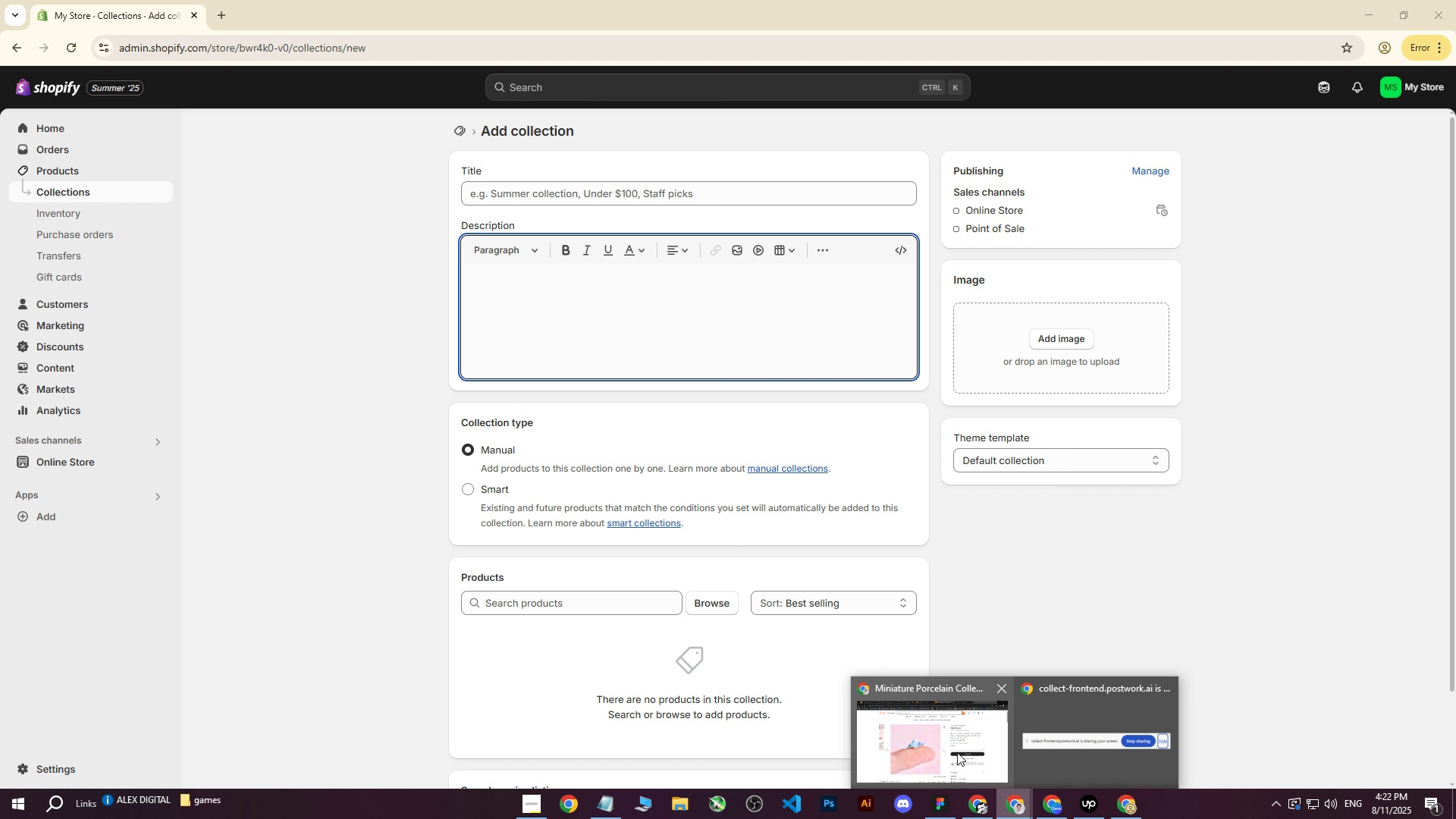 
double_click([957, 752])
 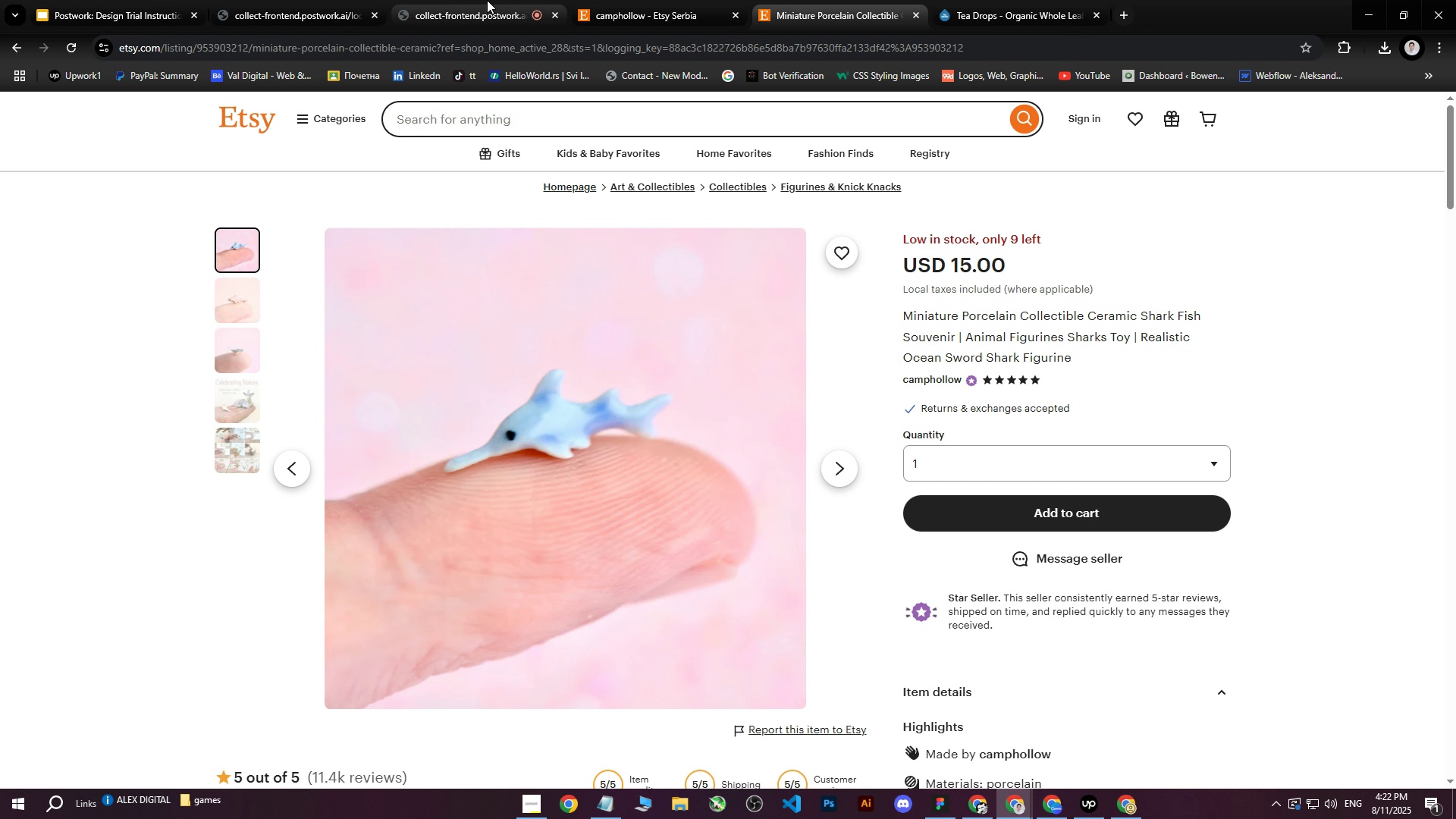 
left_click([661, 0])
 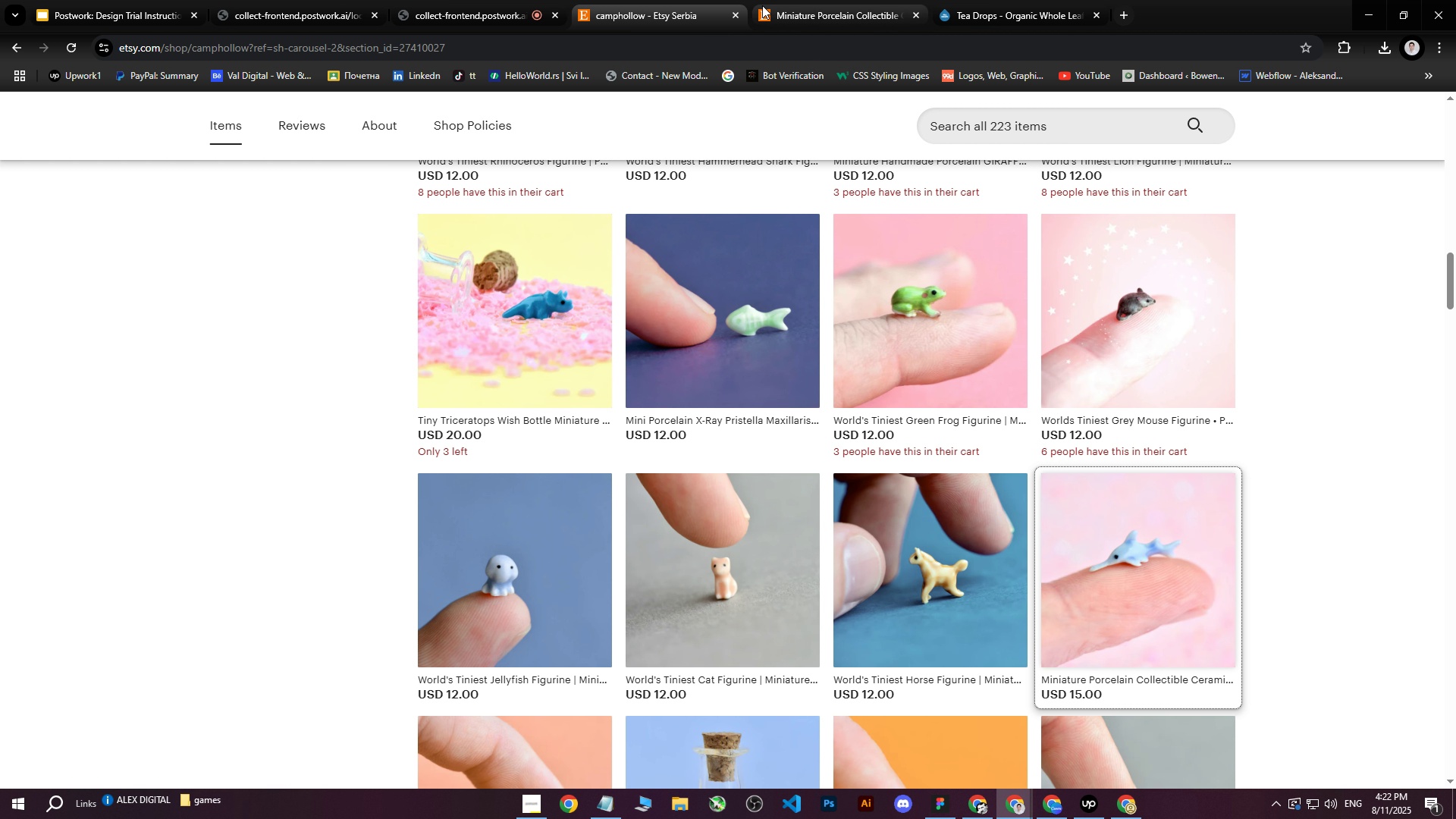 
scroll: coordinate [546, 354], scroll_direction: up, amount: 22.0
 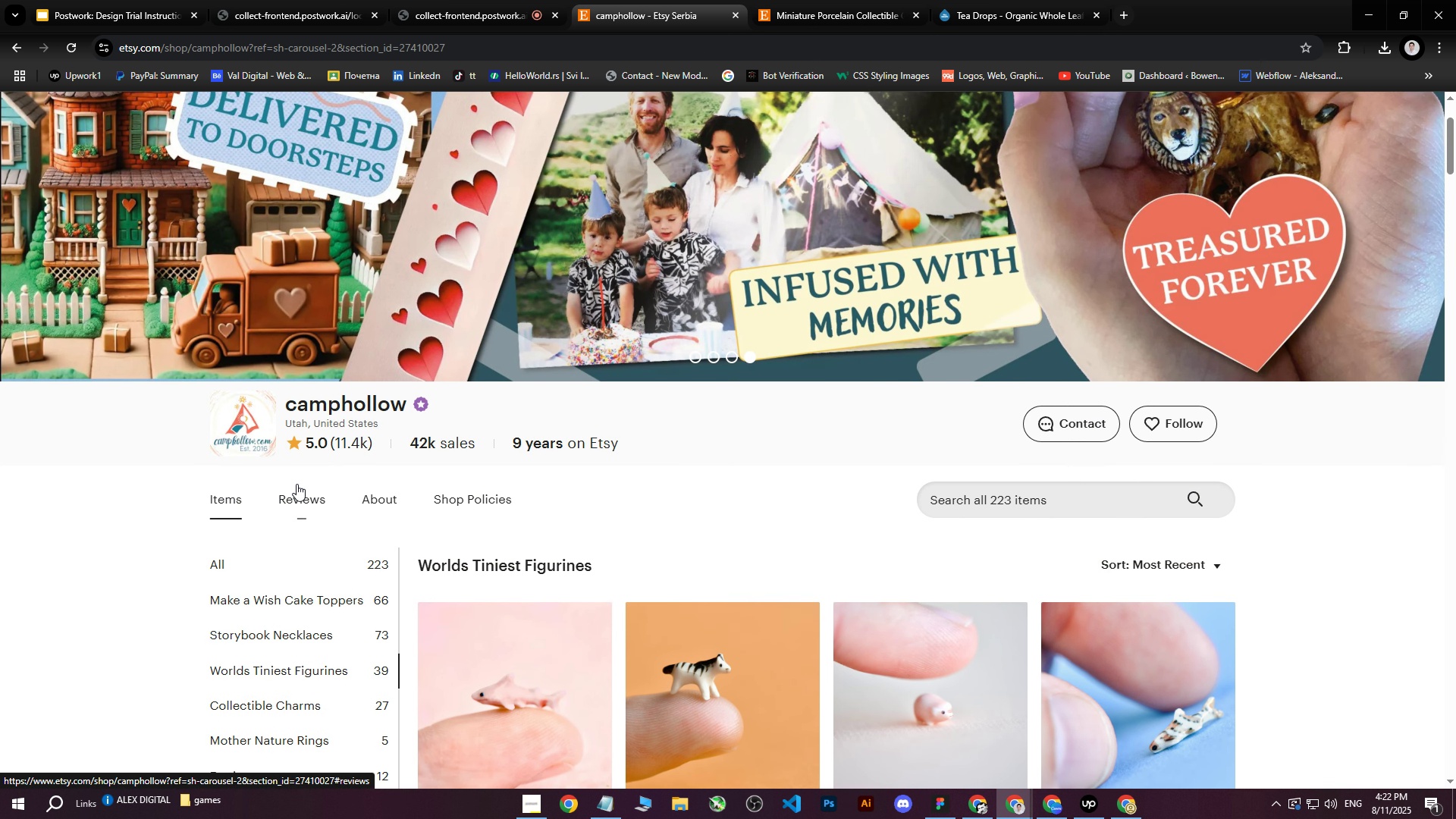 
scroll: coordinate [280, 485], scroll_direction: down, amount: 3.0
 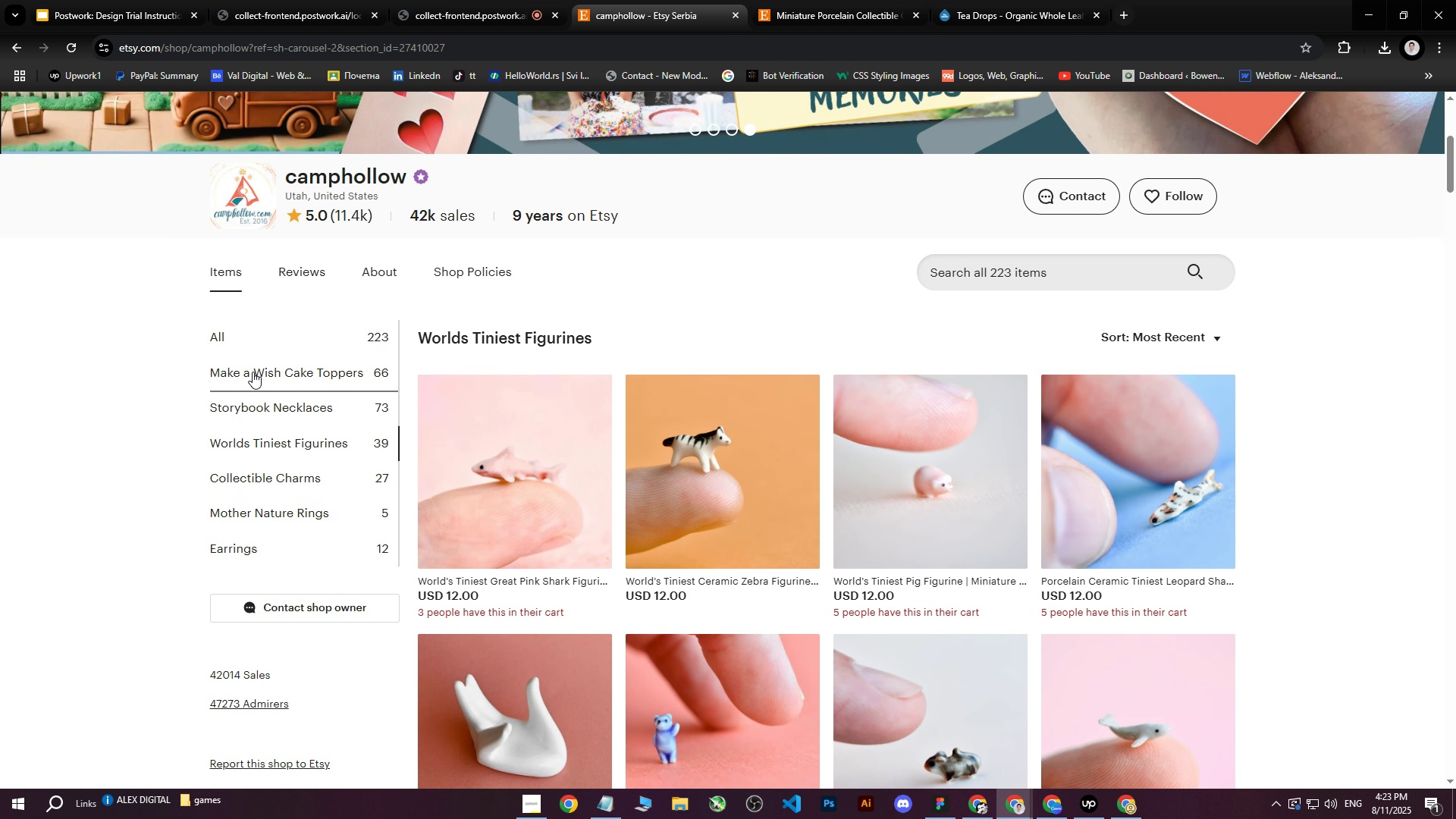 
mouse_move([300, 378])
 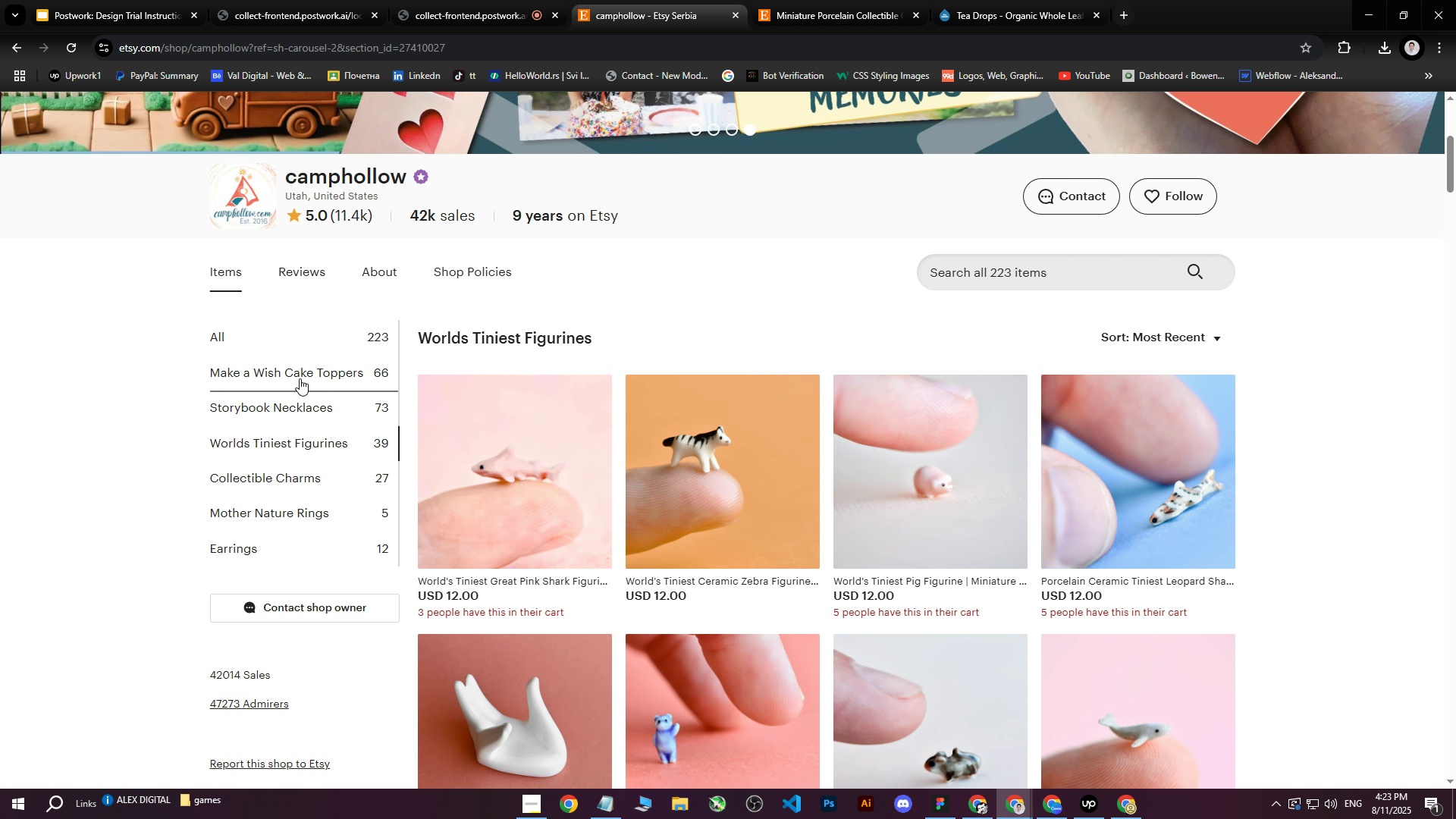 
left_click([300, 378])
 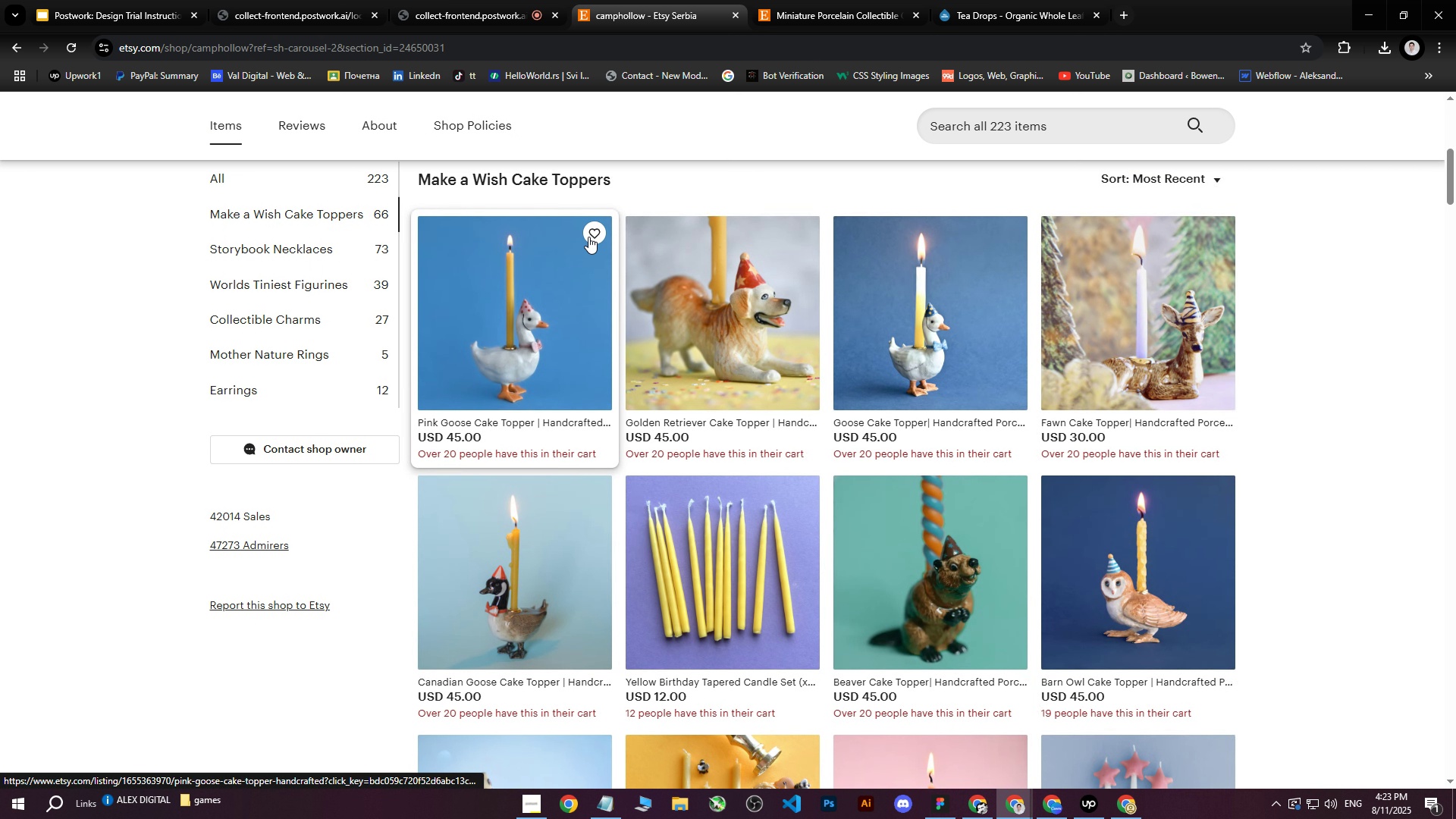 
left_click_drag(start_coordinate=[642, 180], to_coordinate=[423, 187])
 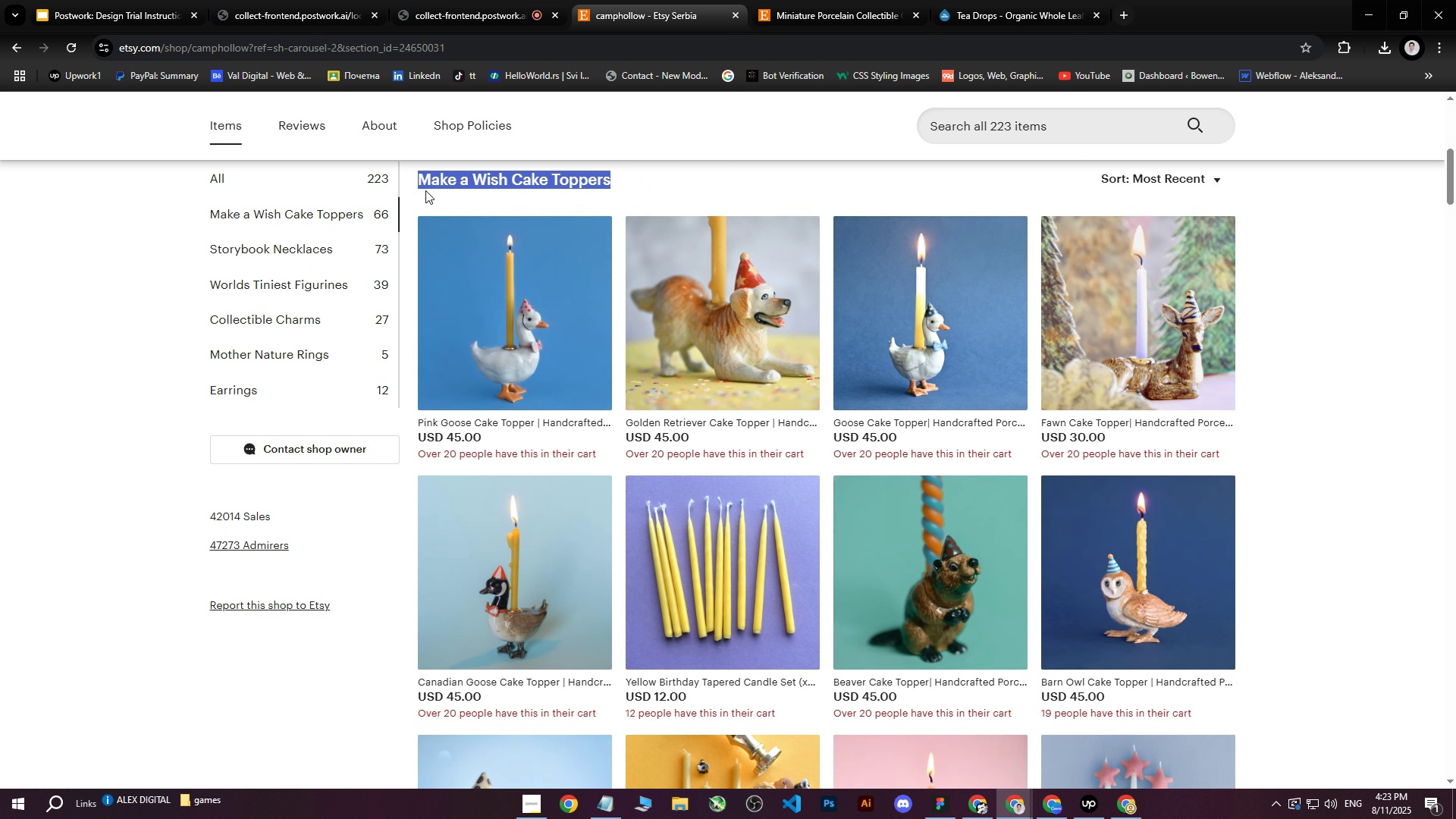 
key(Control+ControlLeft)
 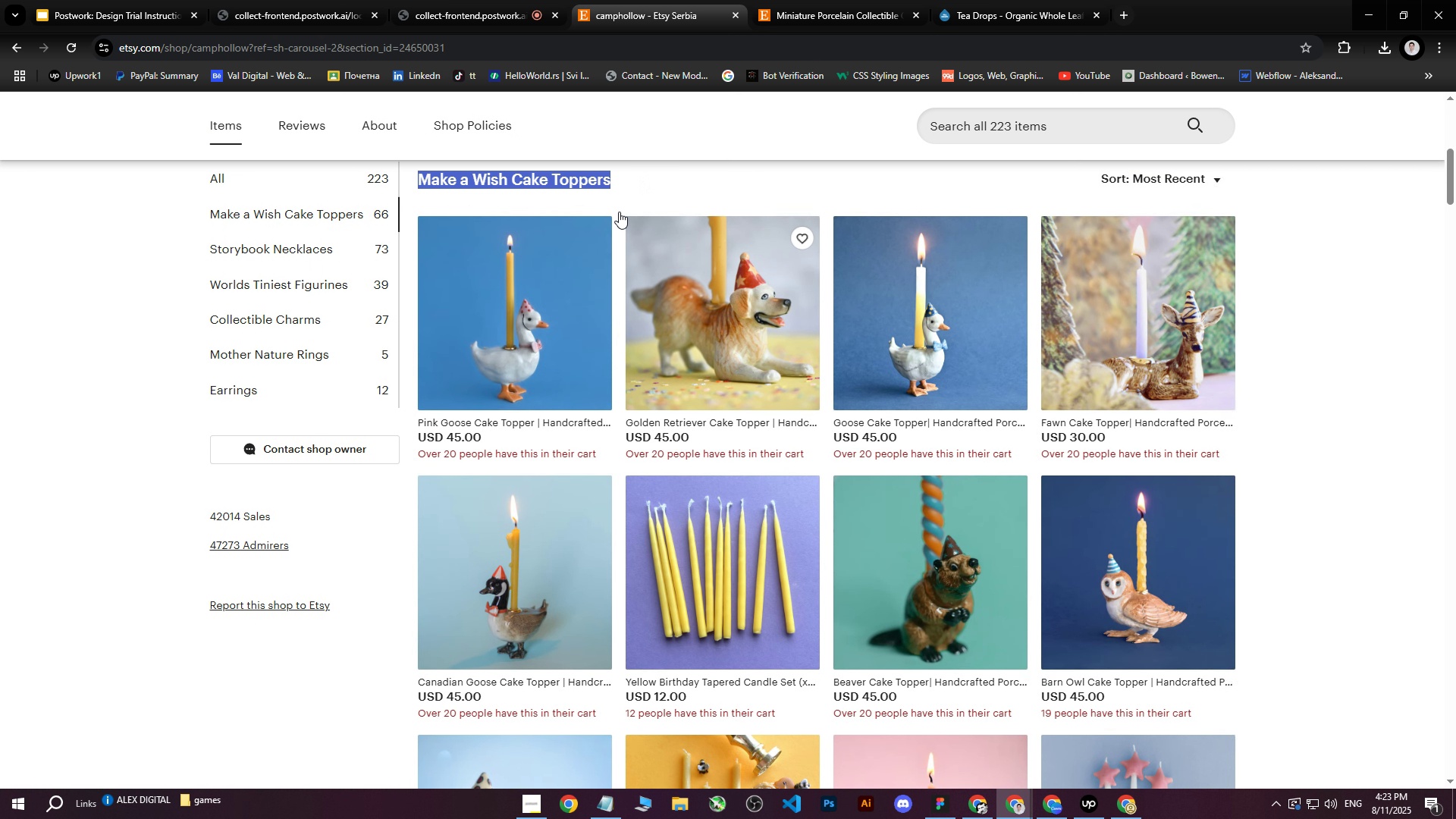 
key(Control+C)
 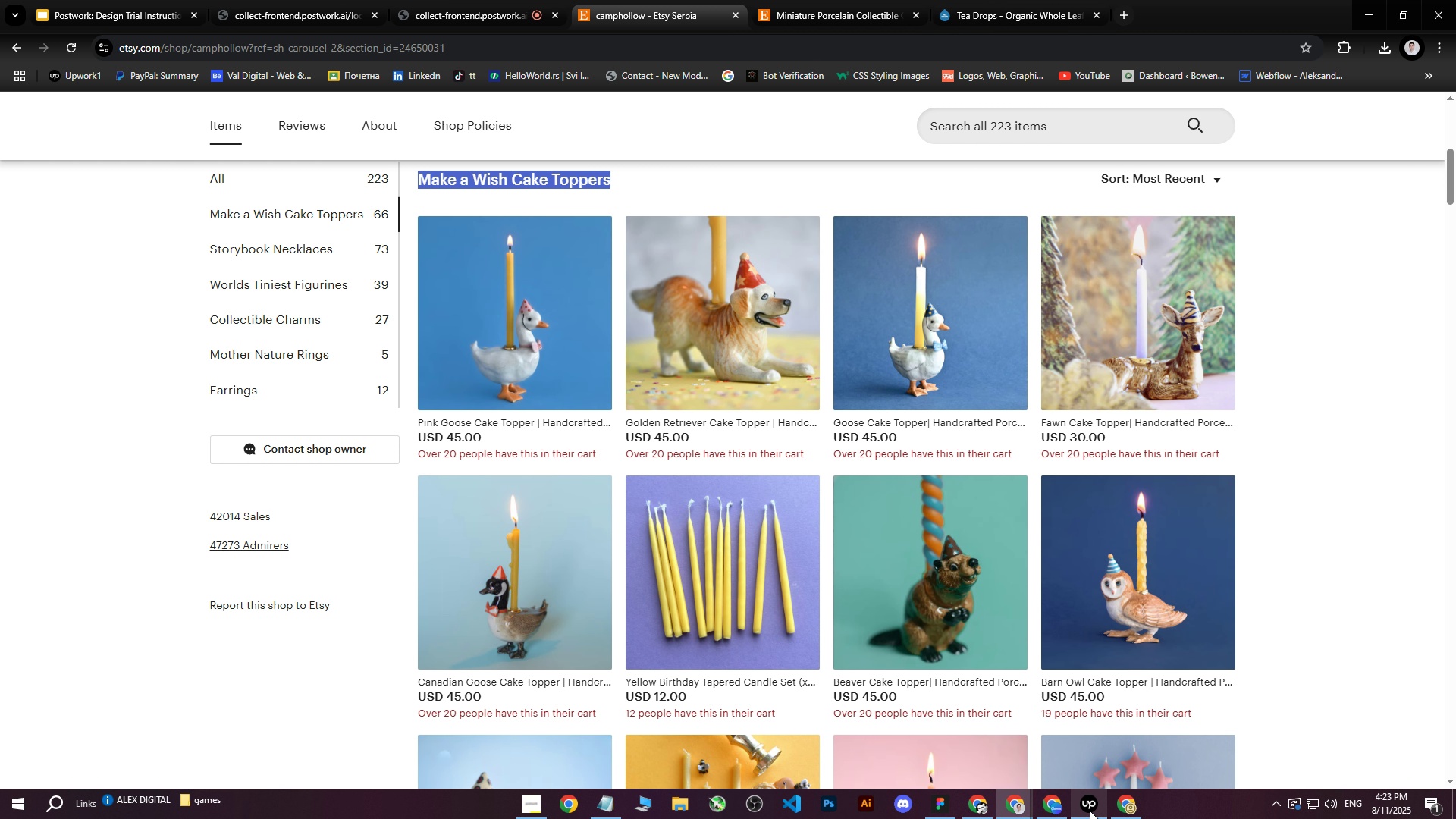 
double_click([1116, 811])
 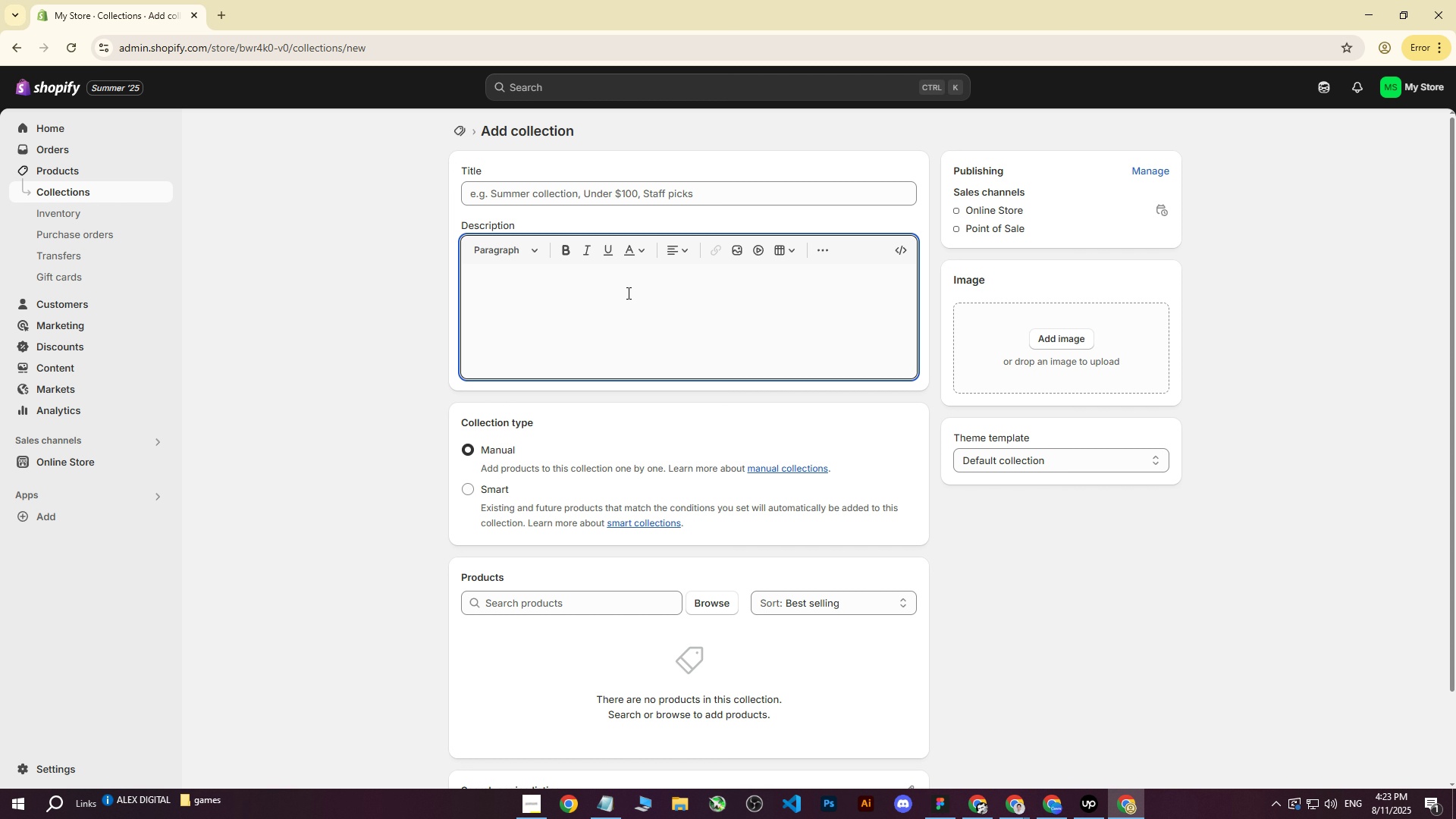 
left_click([595, 297])
 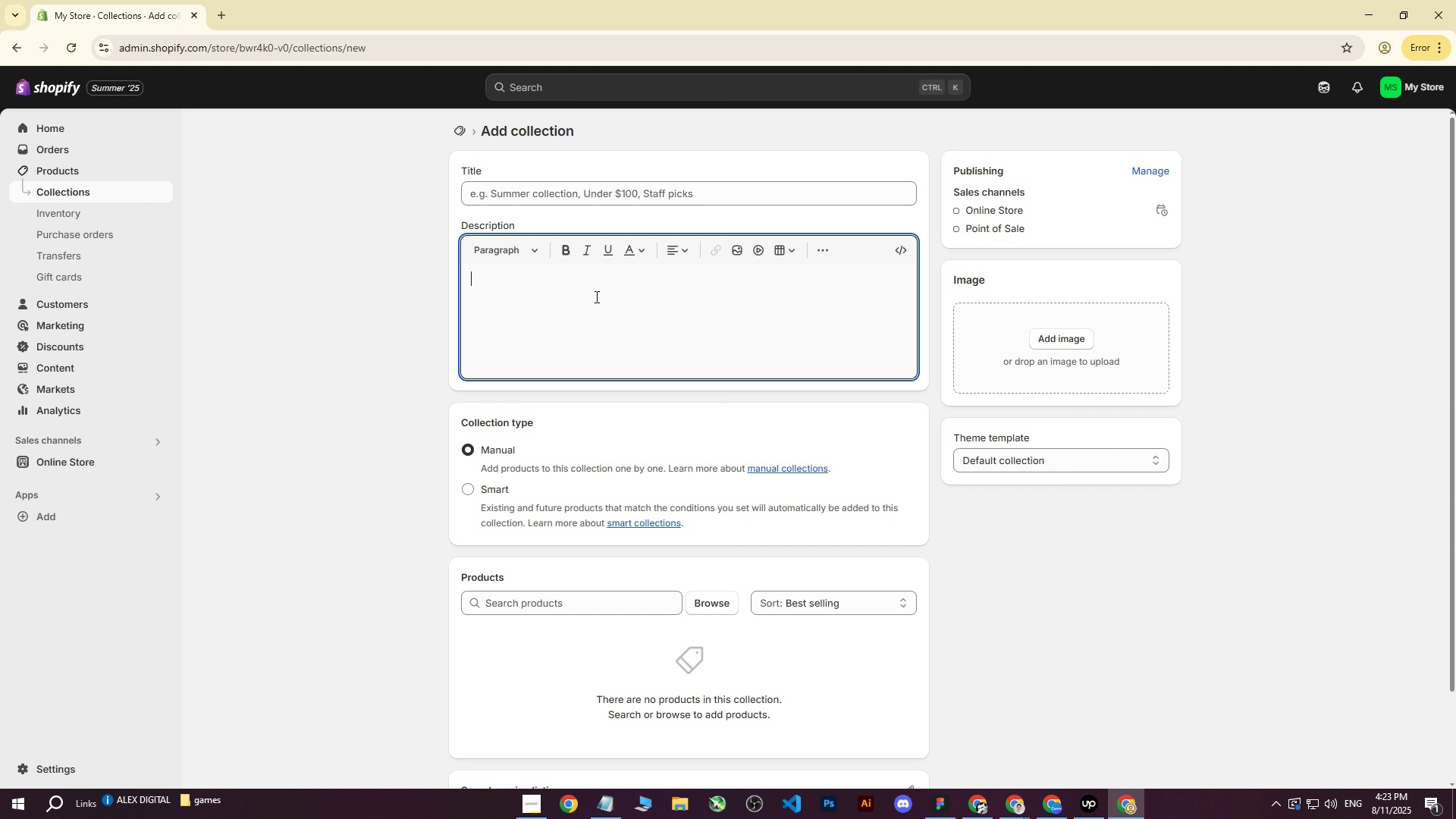 
hold_key(key=ControlLeft, duration=0.45)
 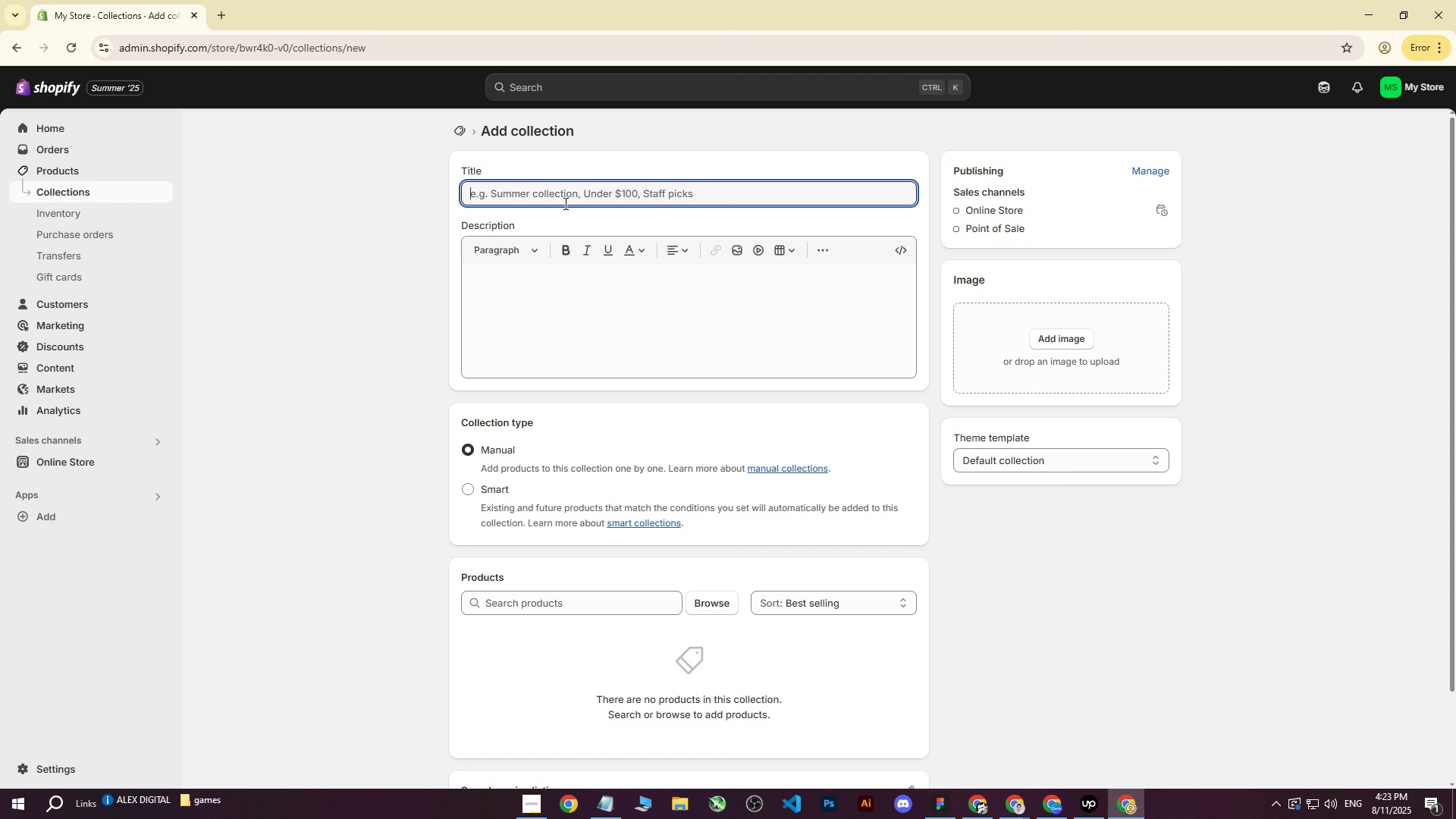 
left_click([564, 203])
 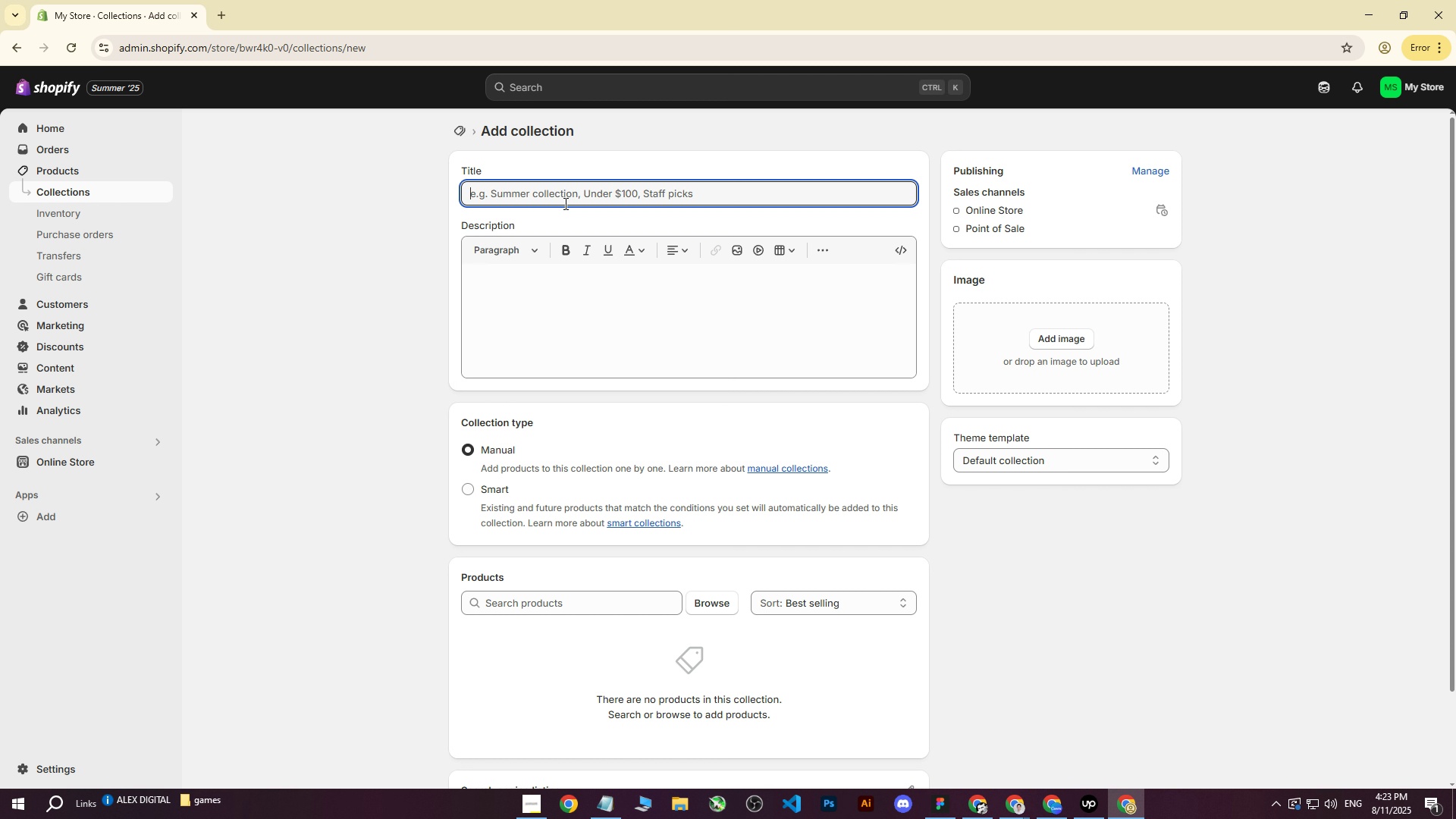 
key(Control+V)
 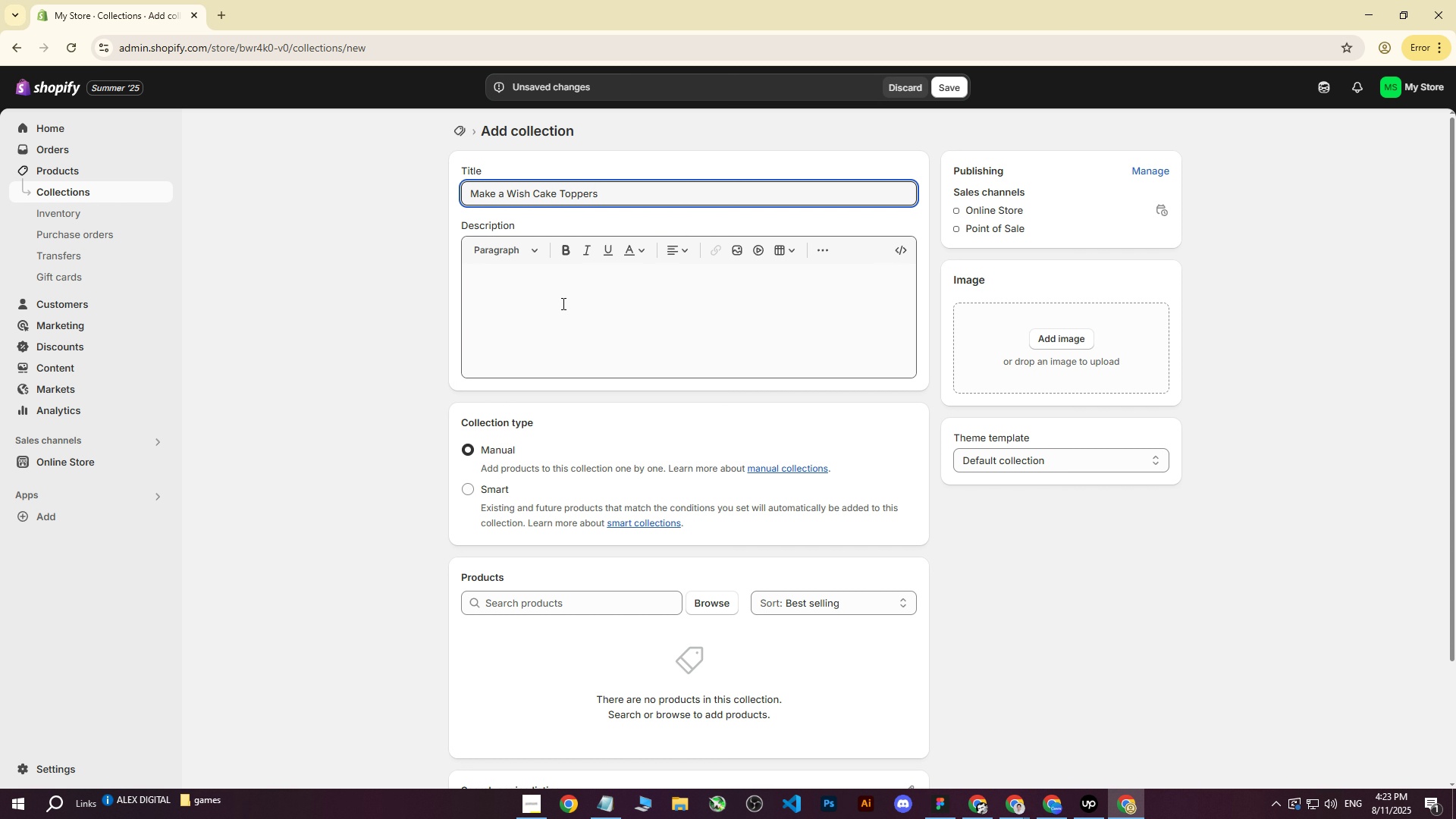 
left_click([557, 303])
 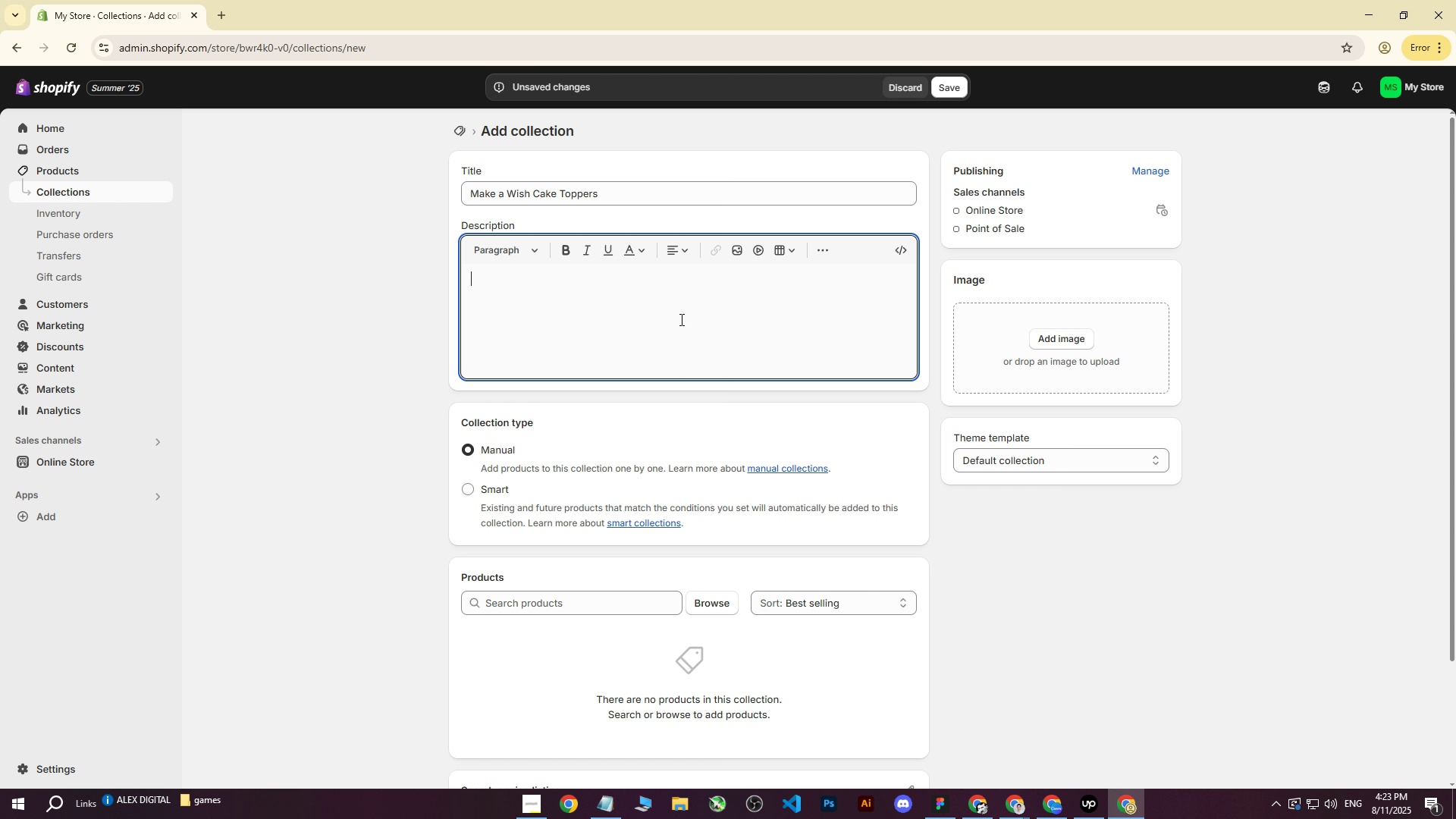 
left_click_drag(start_coordinate=[626, 200], to_coordinate=[378, 201])
 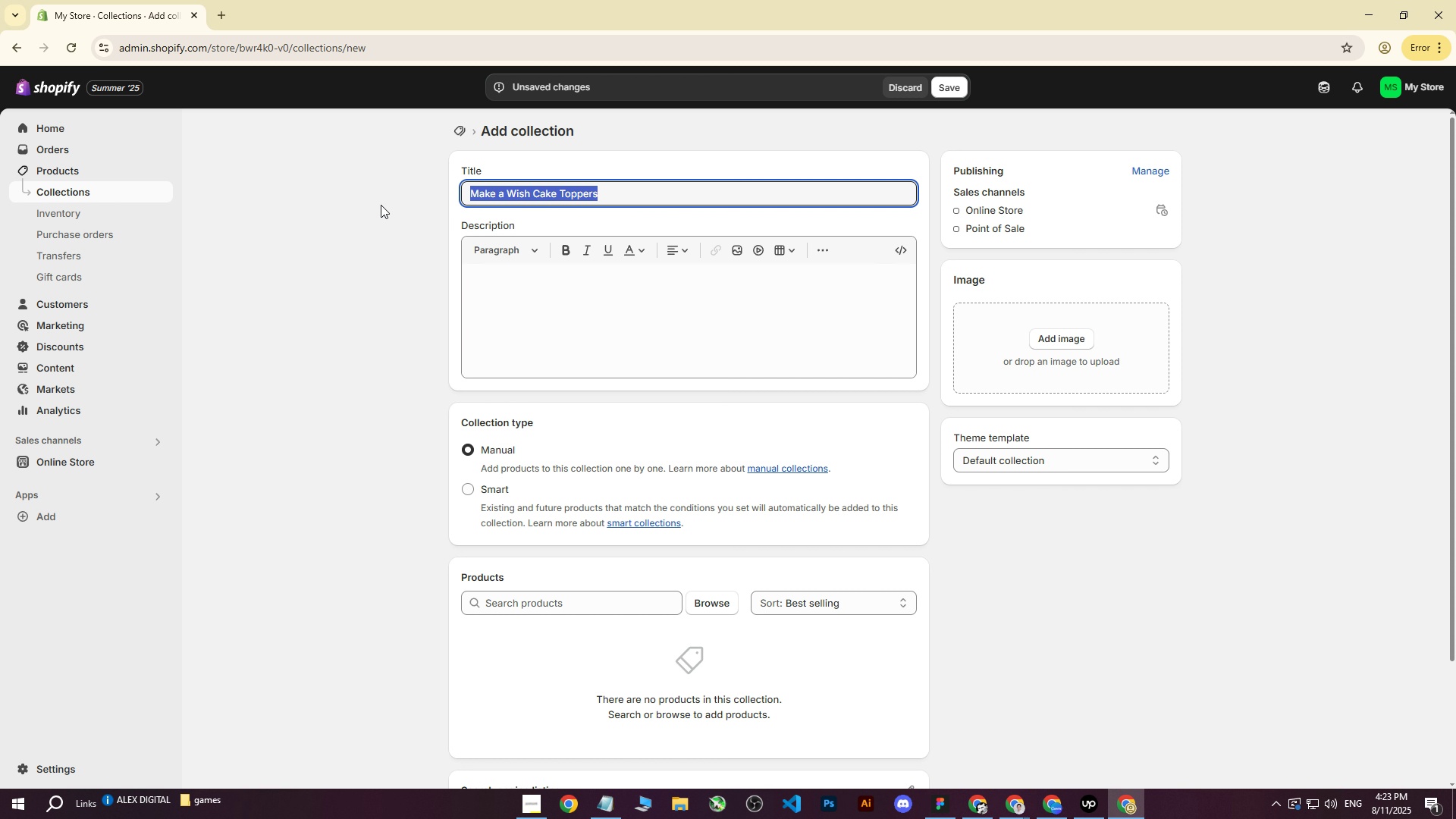 
key(Control+ControlLeft)
 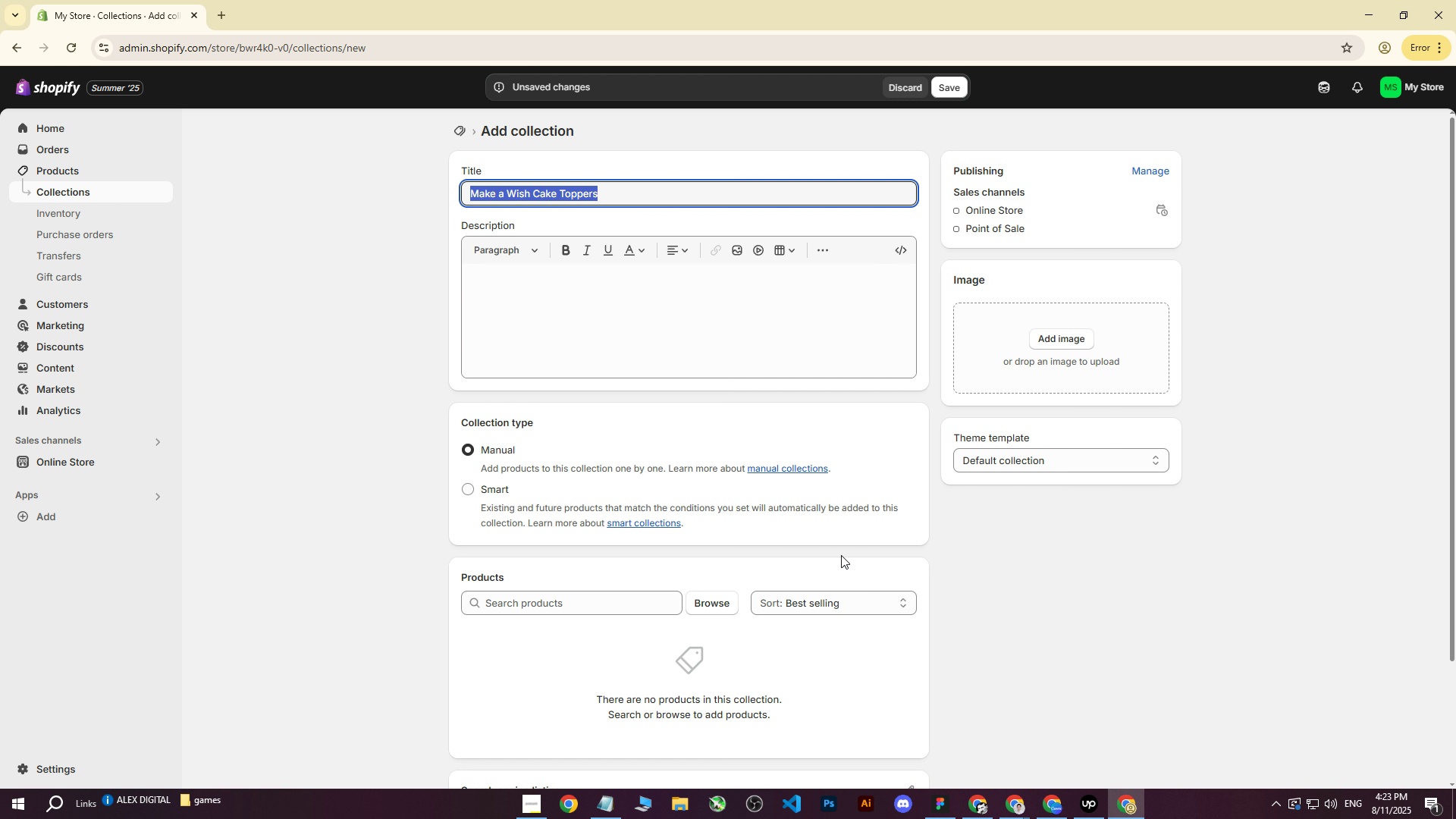 
key(Control+C)
 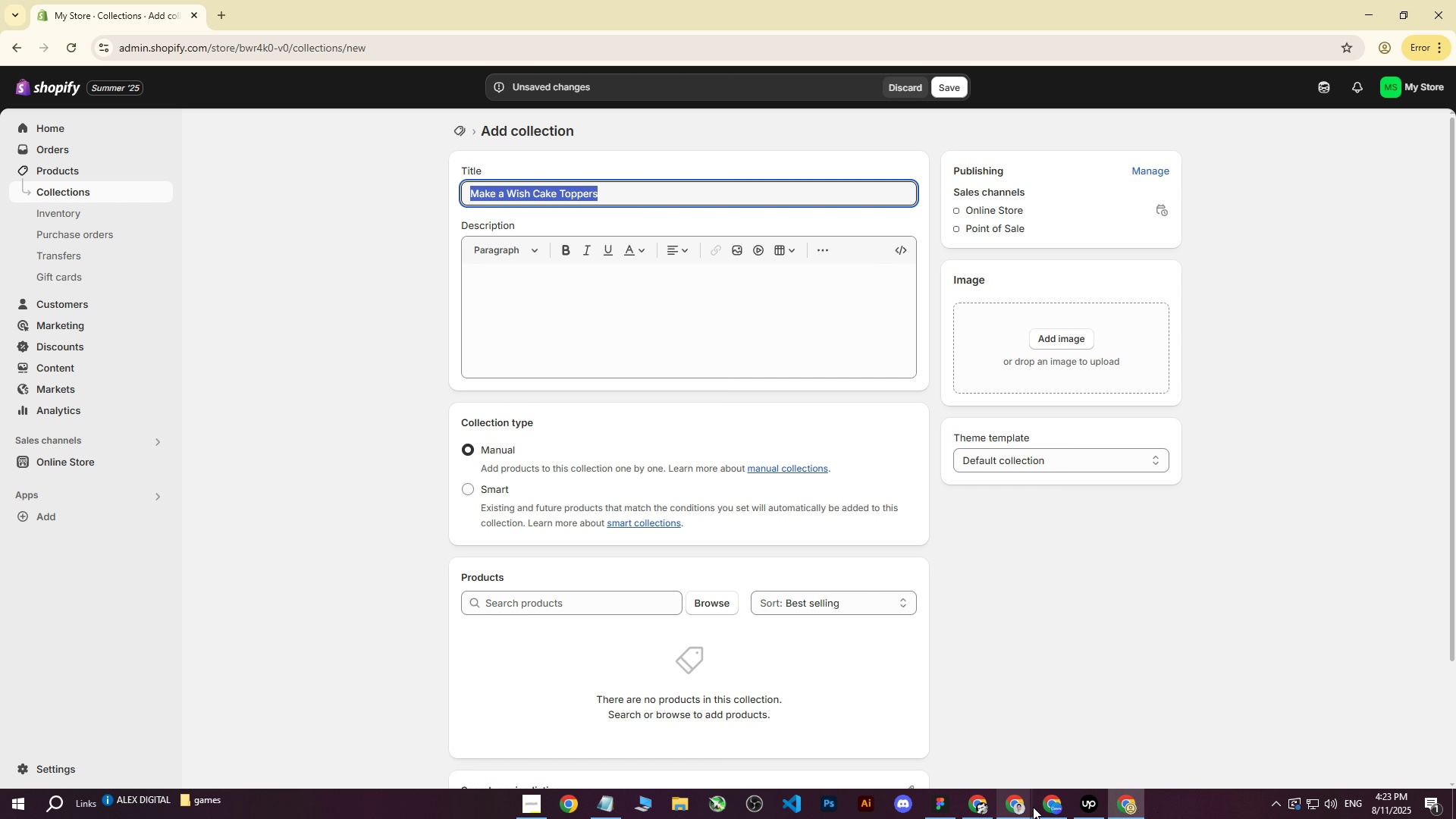 
left_click([1049, 808])
 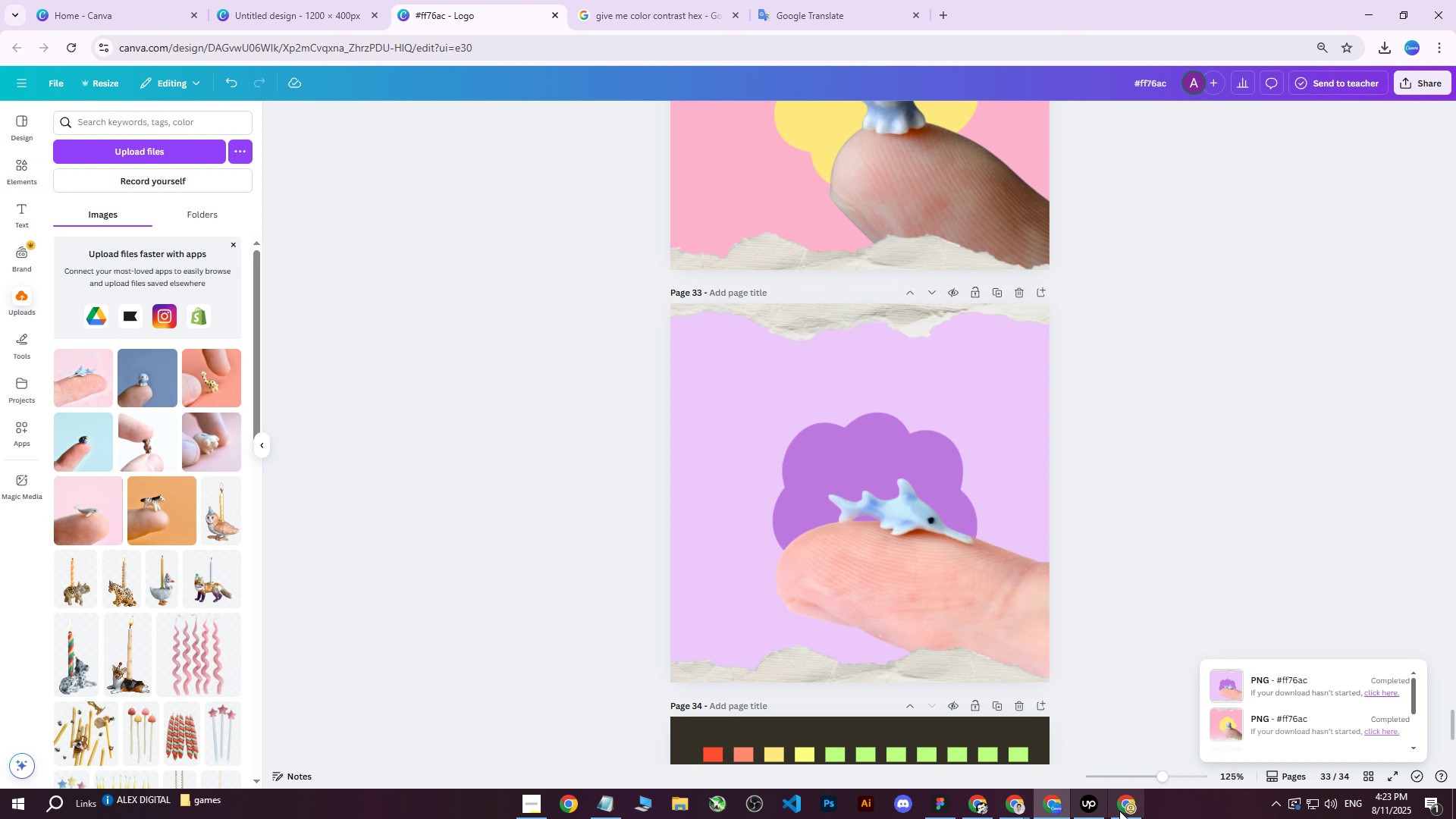 
left_click([1122, 811])
 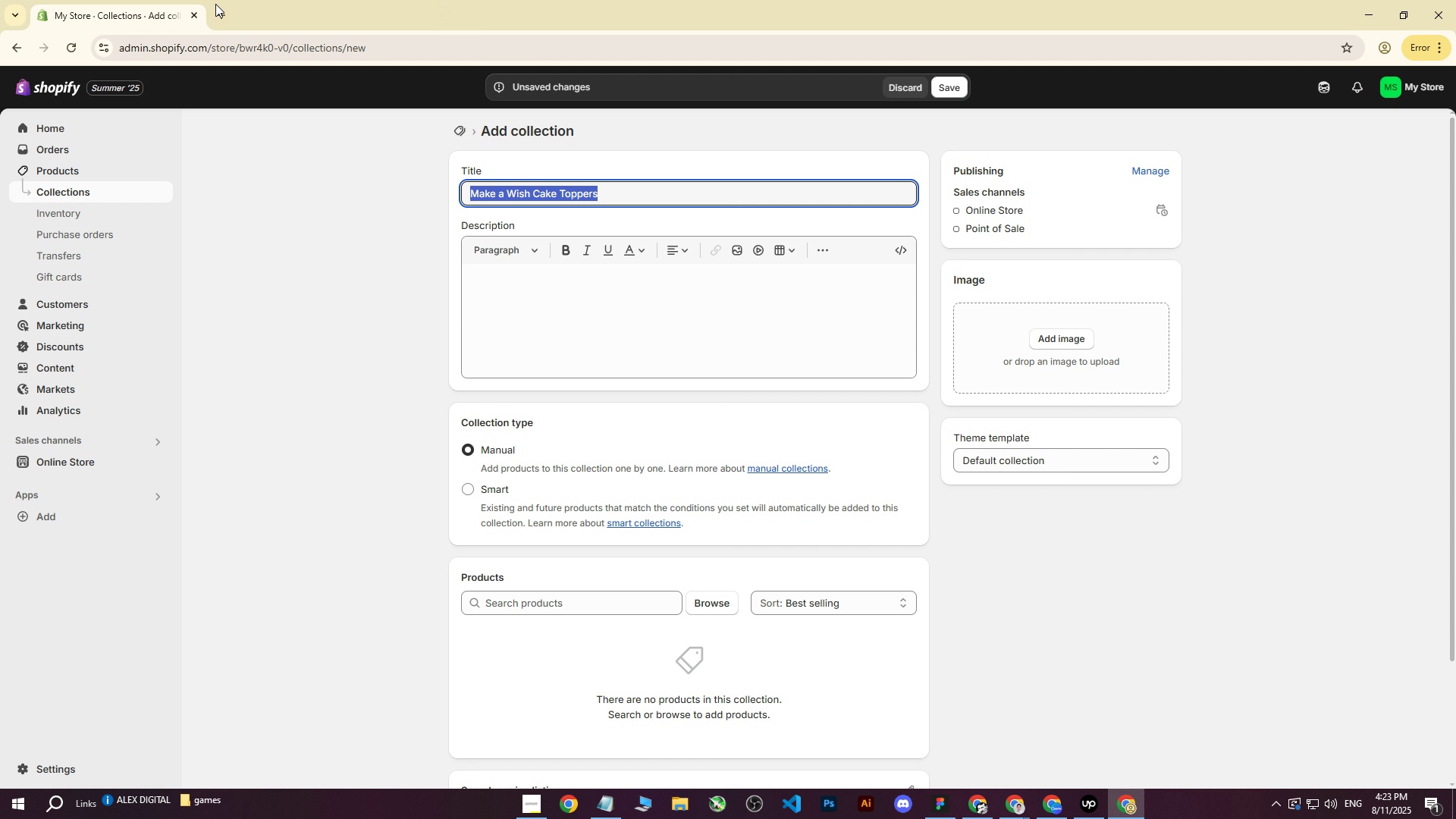 
left_click([215, 4])
 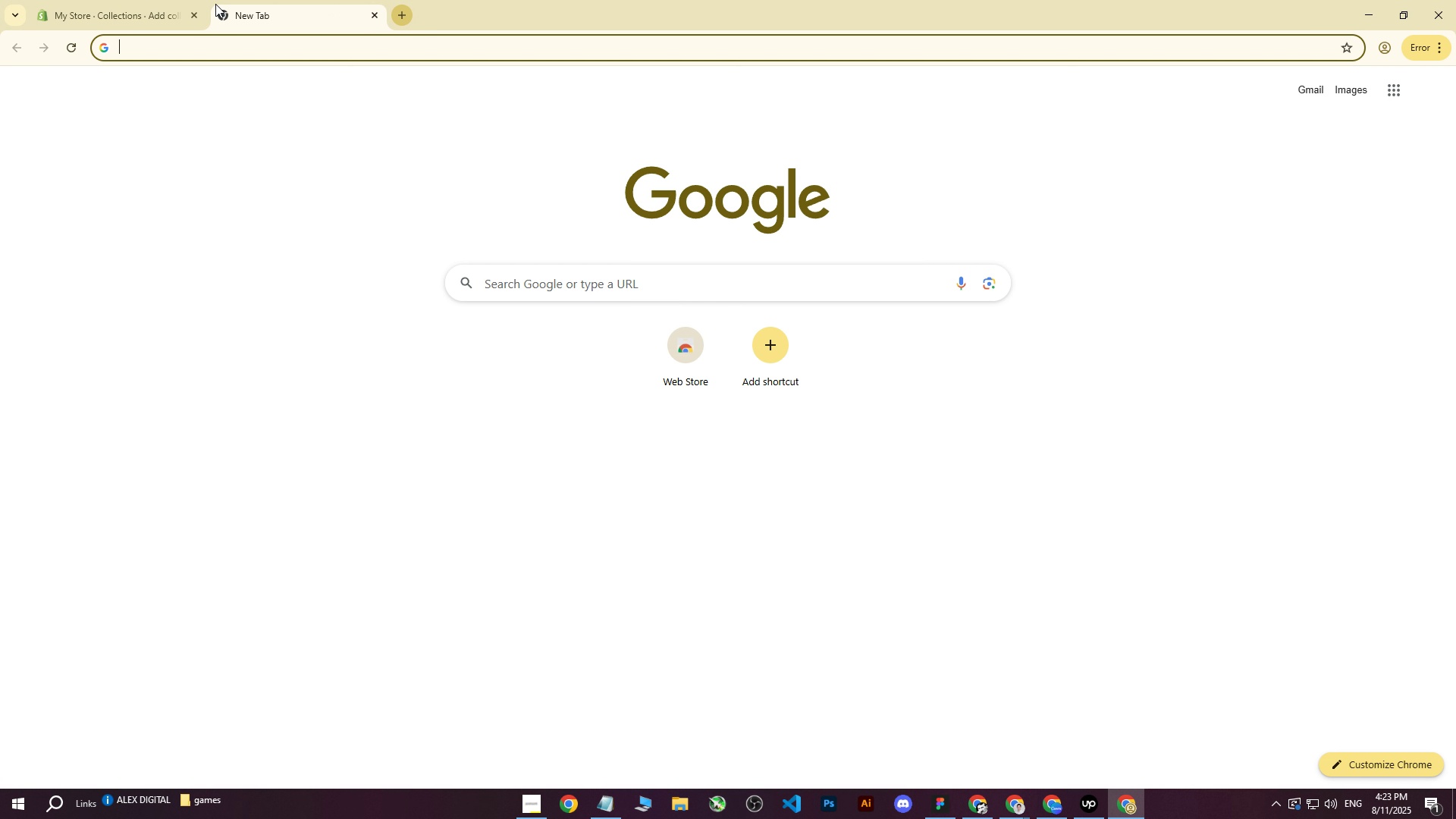 
type(chat gpt)
 